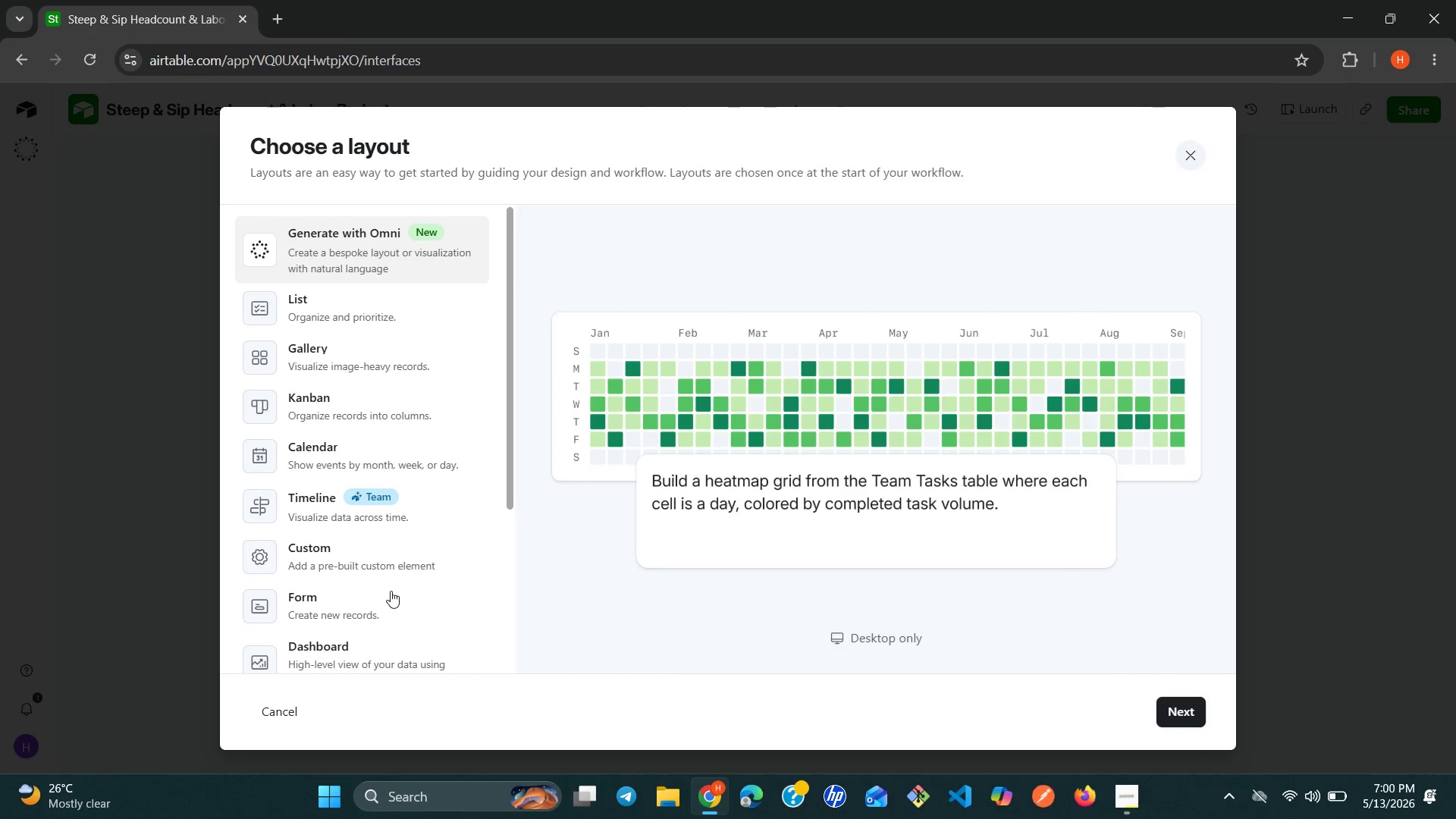 
left_click([347, 629])
 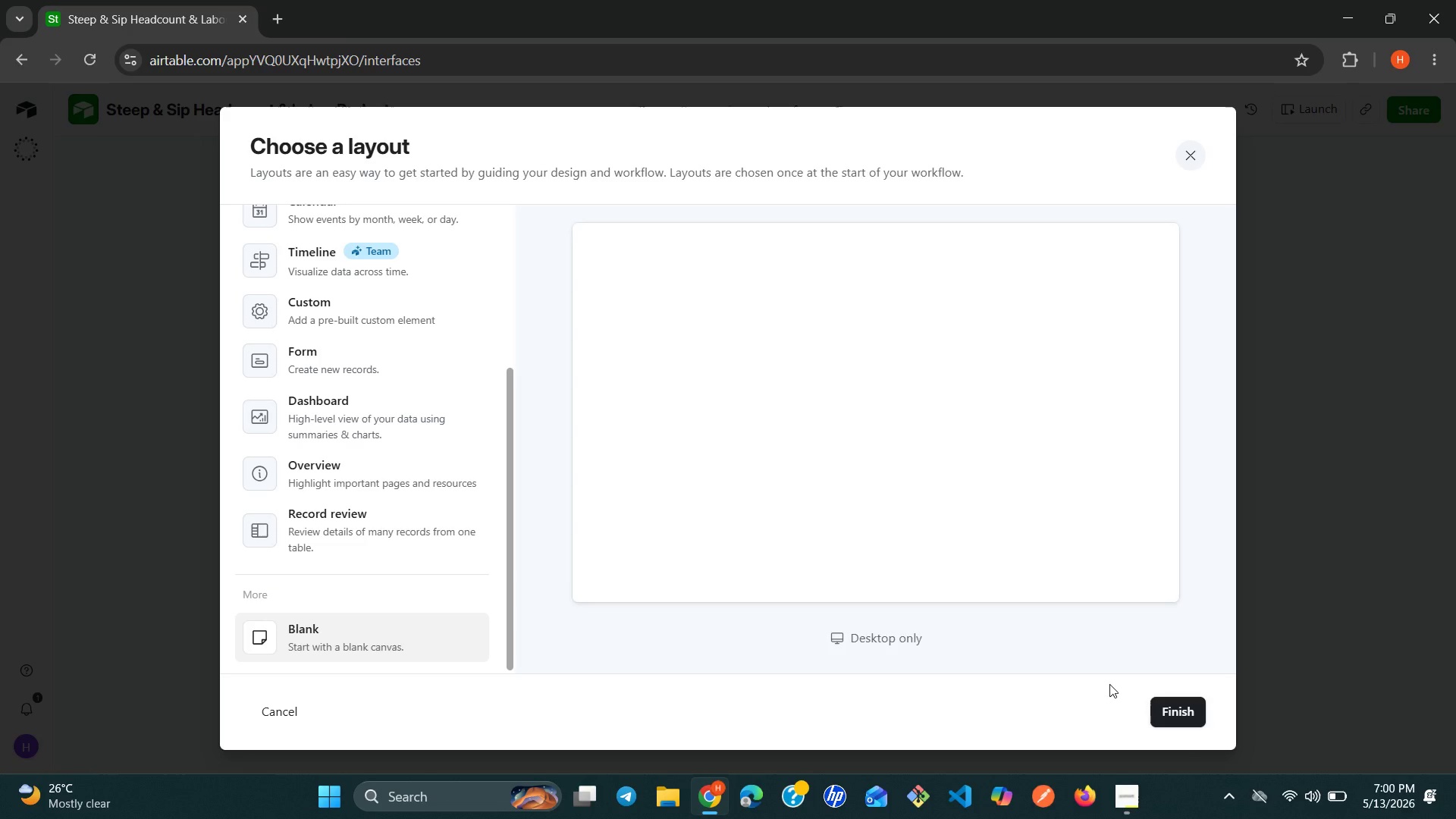 
left_click([1169, 698])
 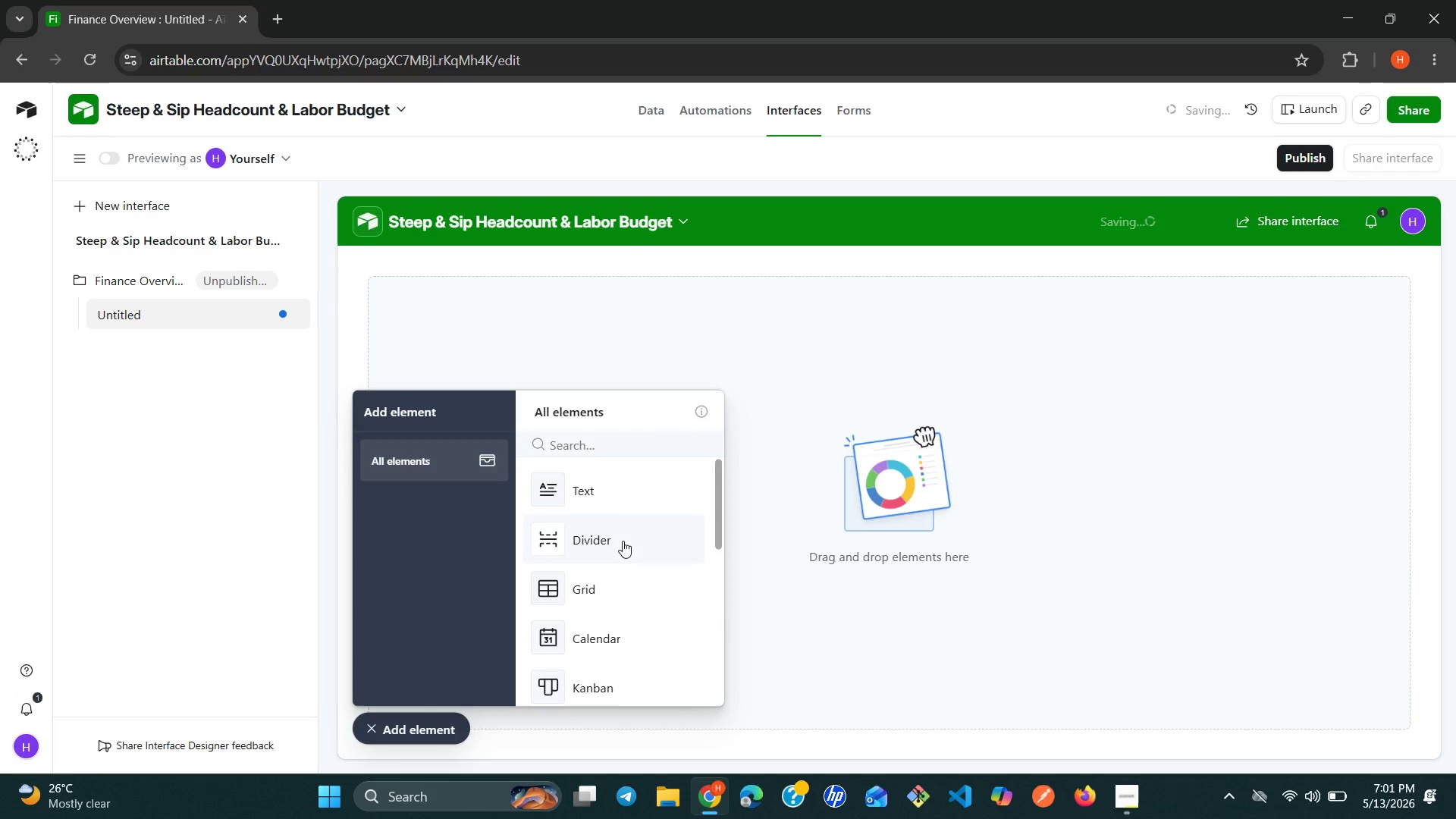 
left_click([561, 450])
 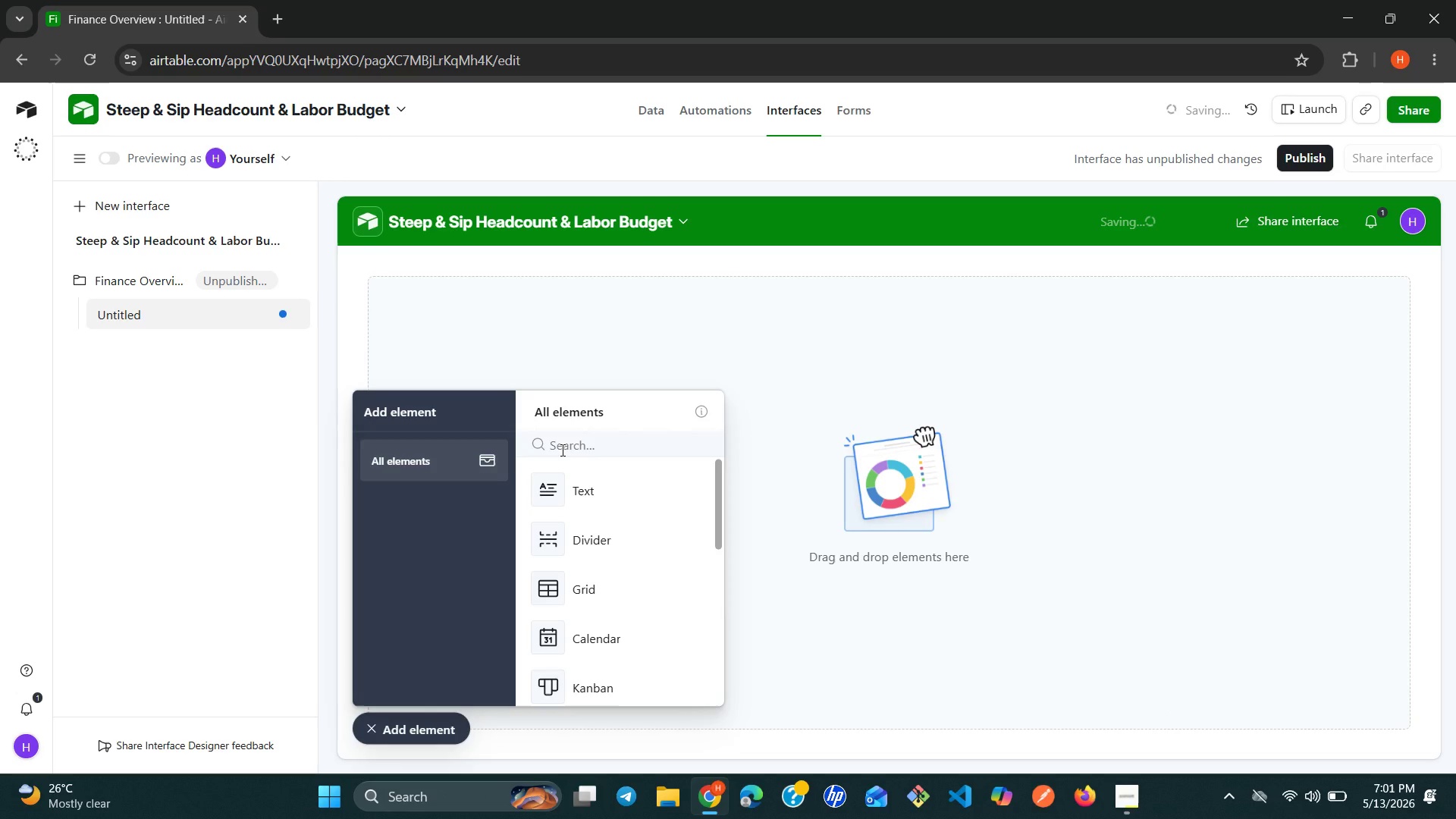 
type(fil)
 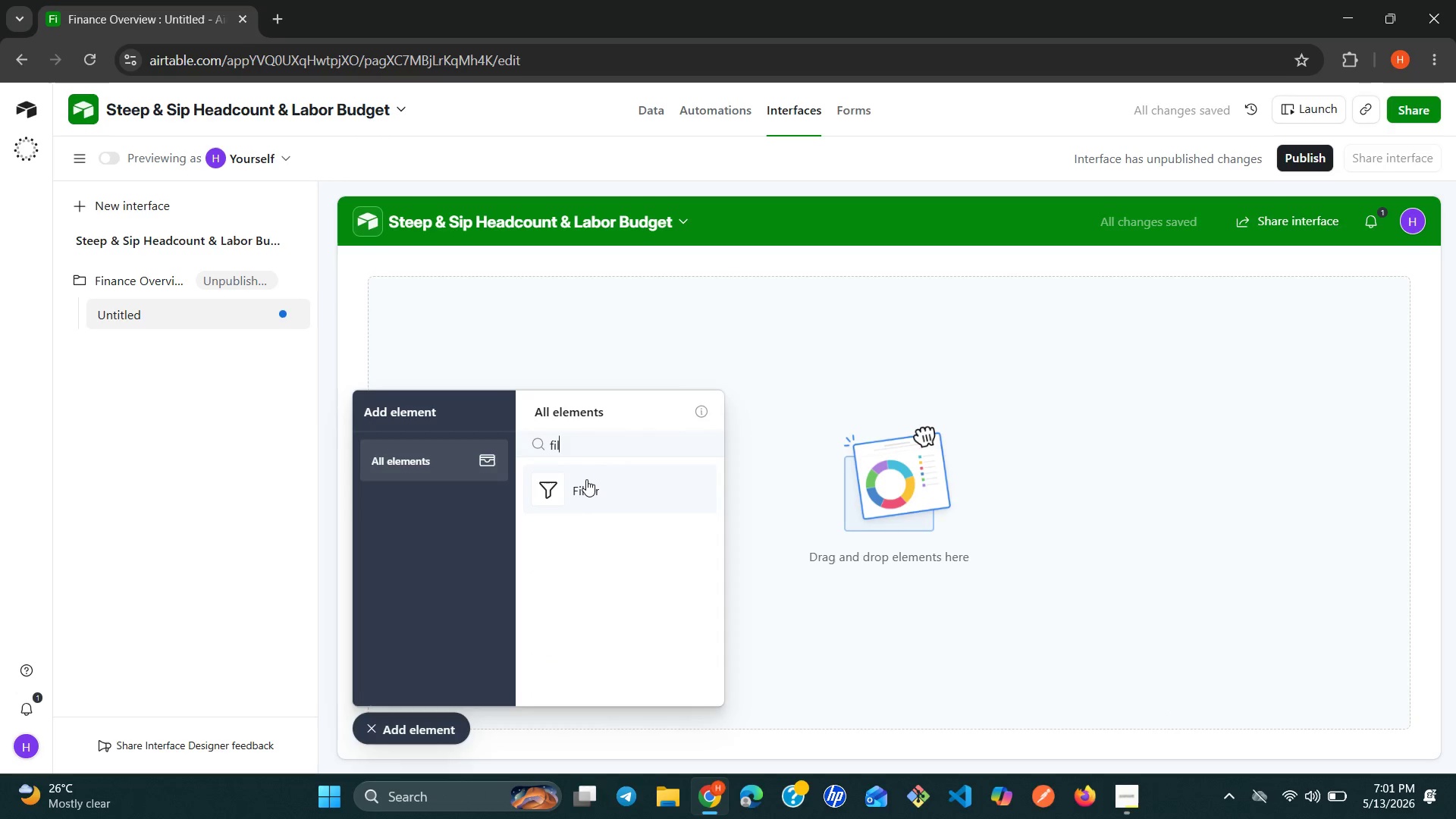 
left_click([586, 479])
 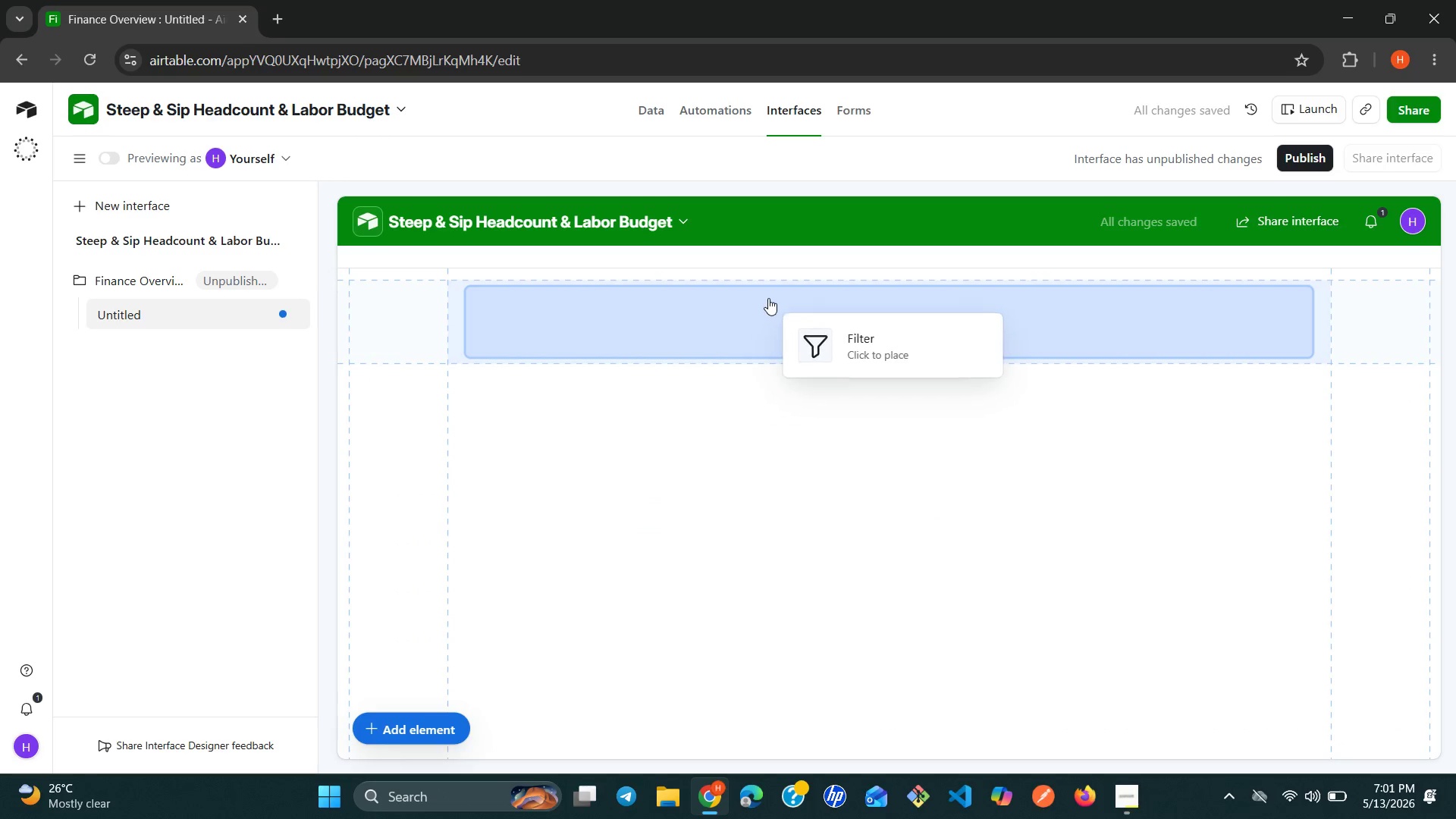 
left_click([770, 297])
 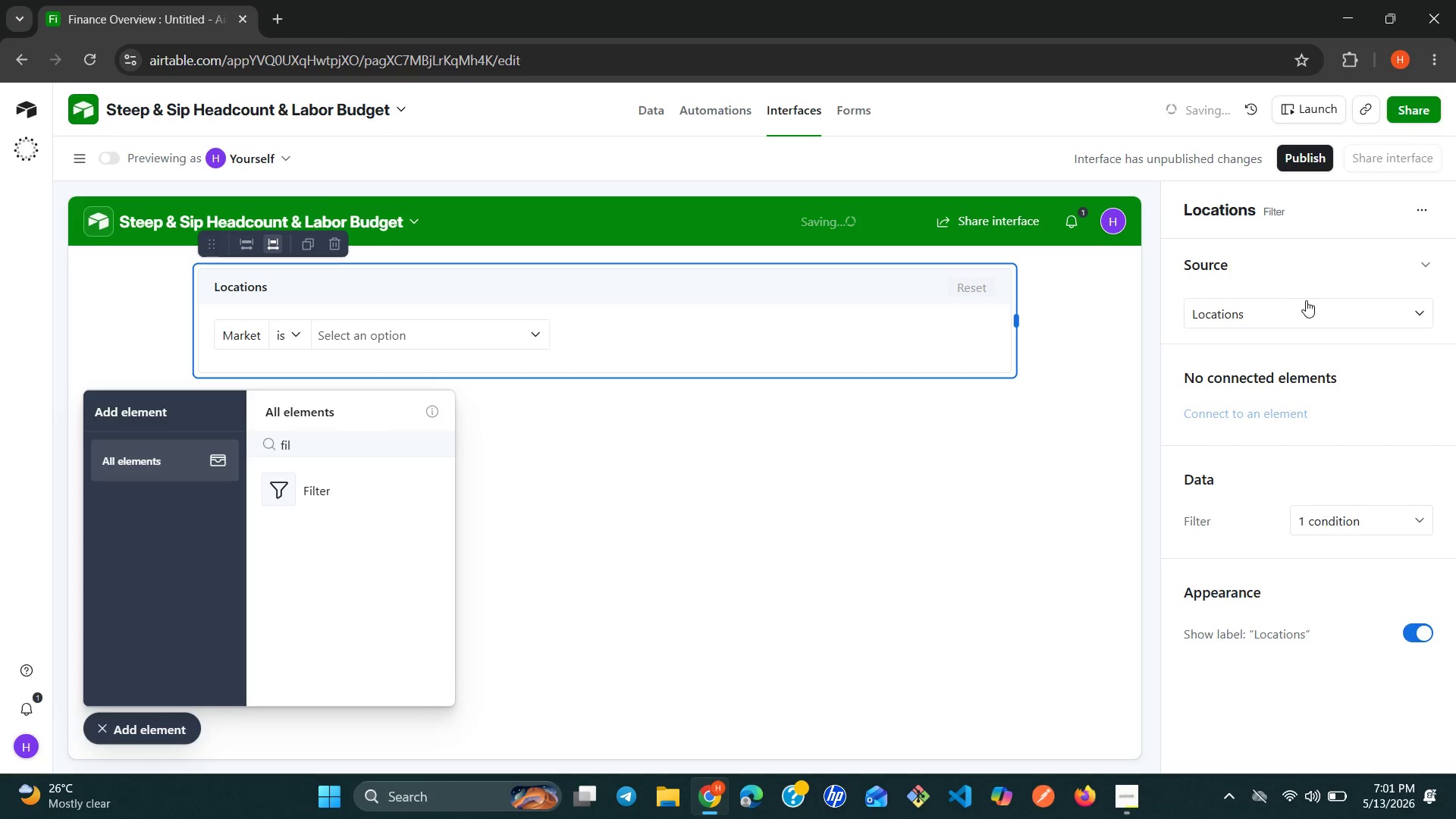 
left_click([1306, 314])
 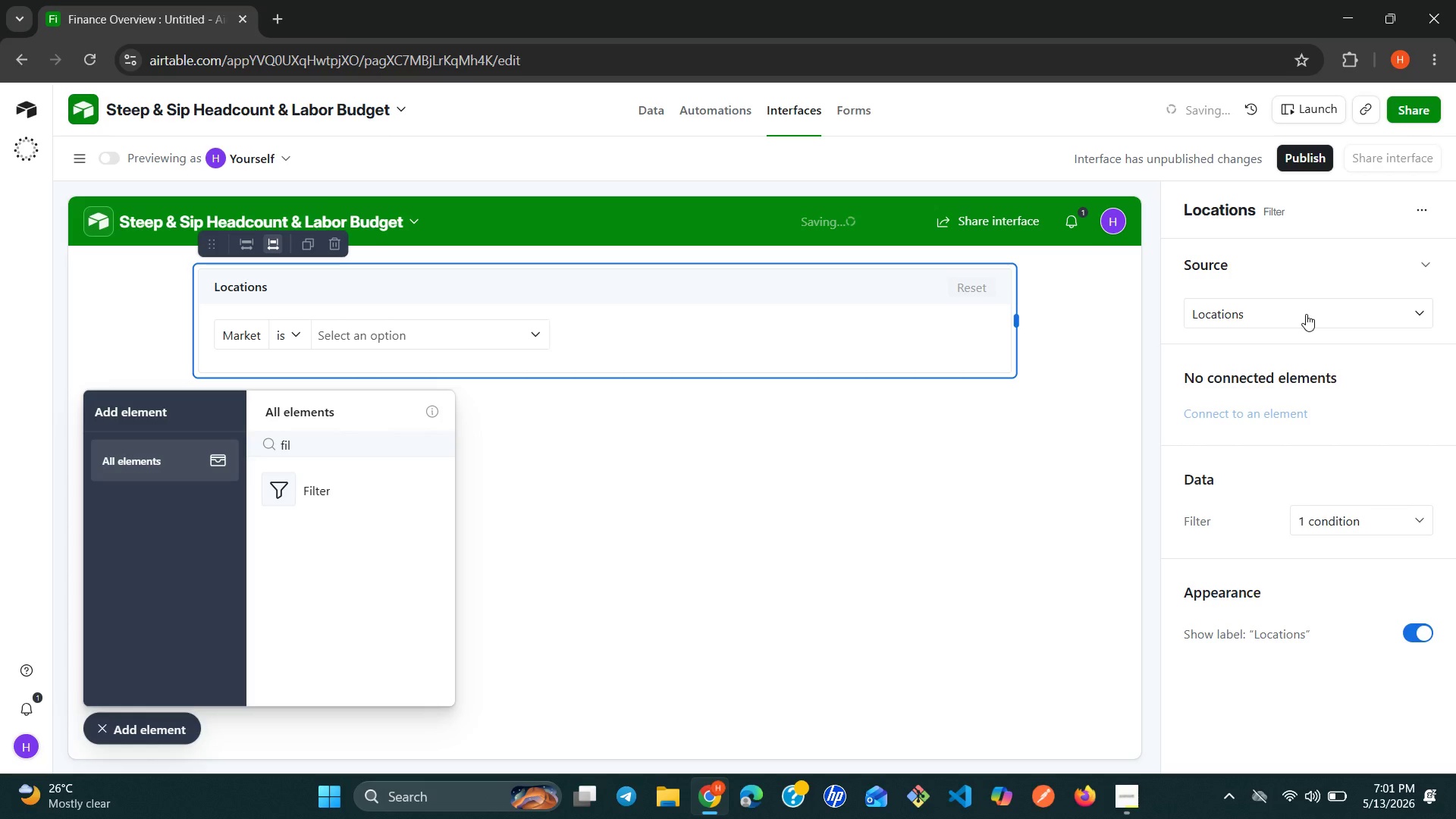 
mouse_move([1303, 333])
 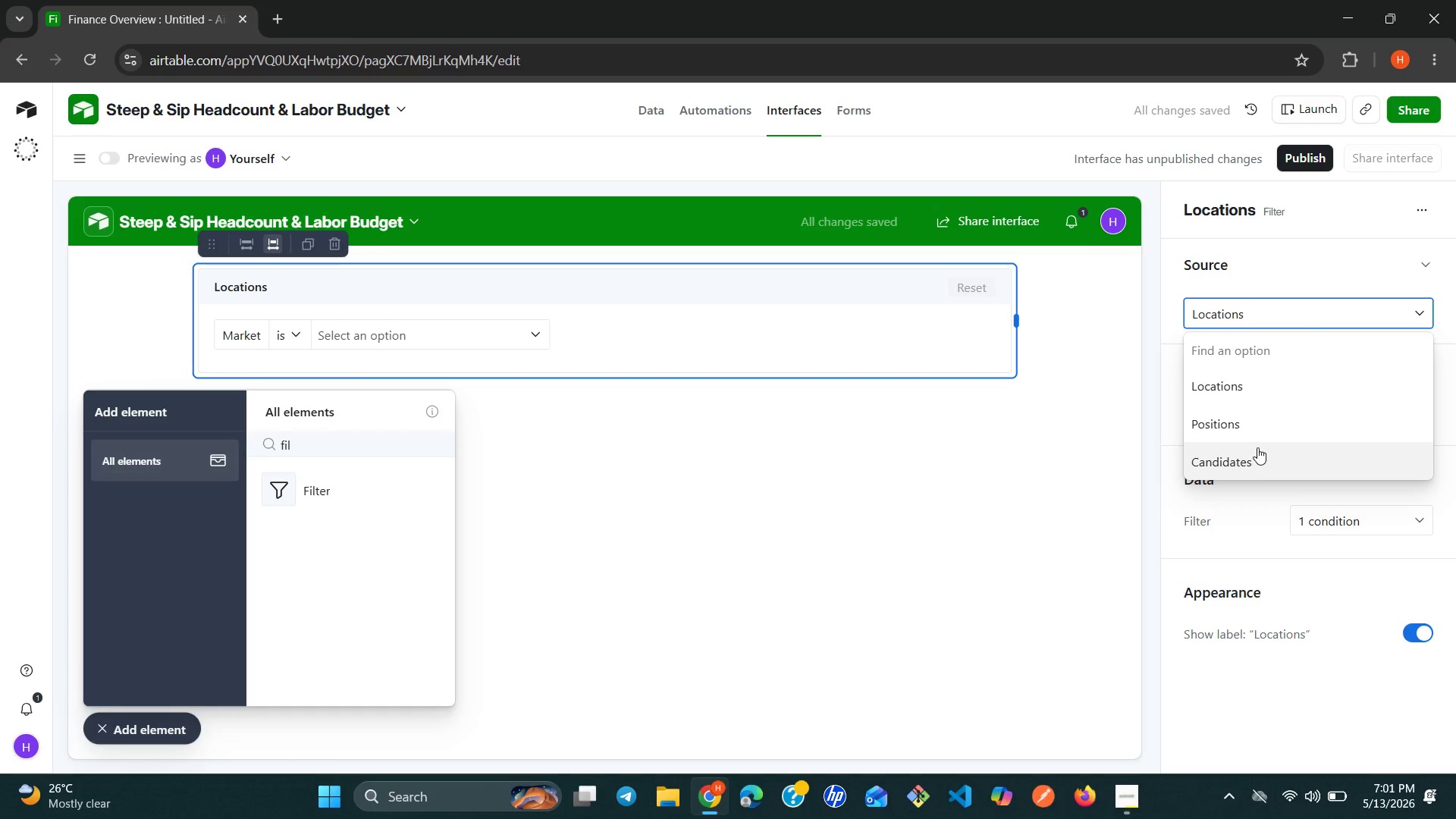 
left_click([1257, 447])
 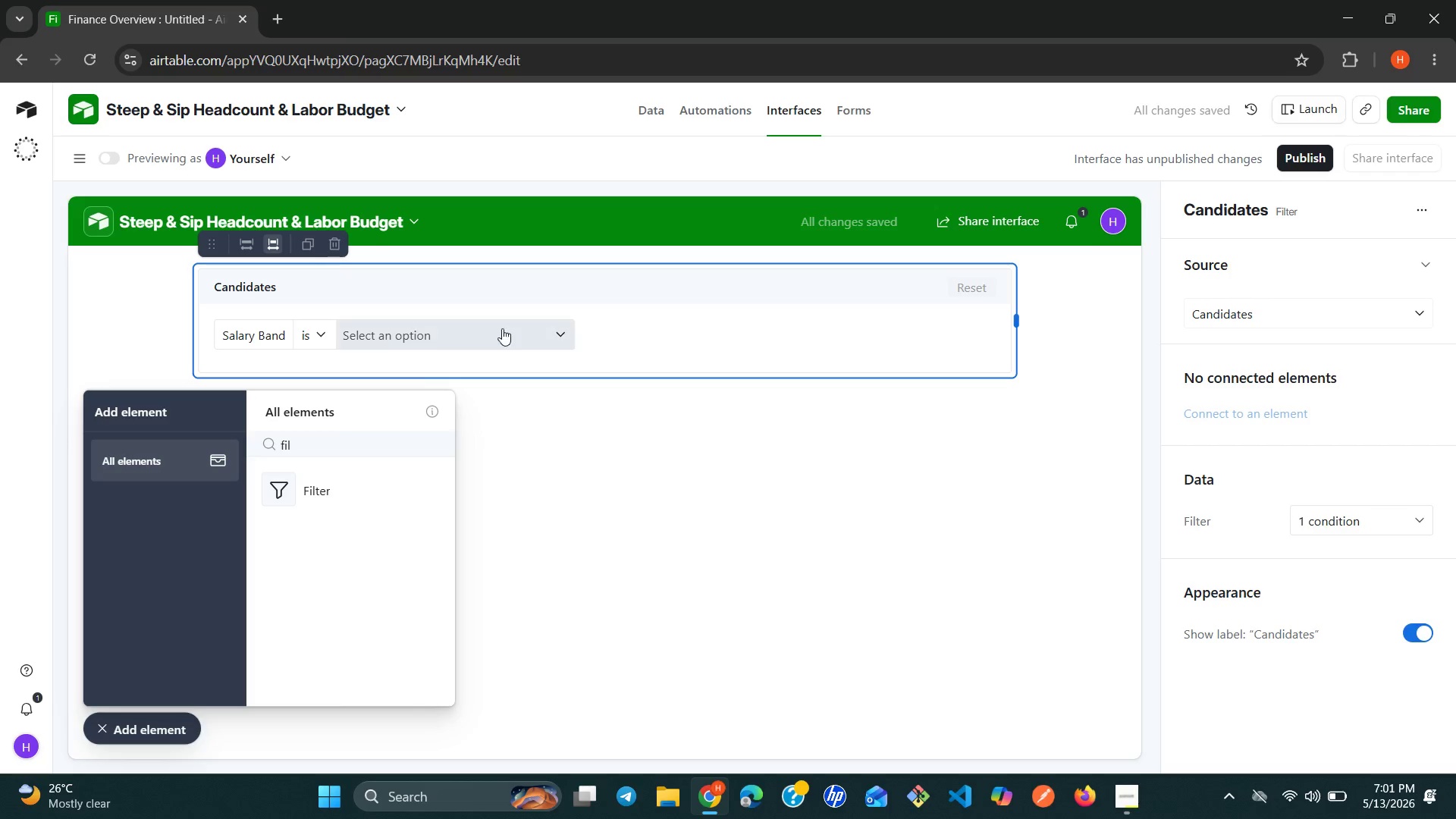 
wait(6.47)
 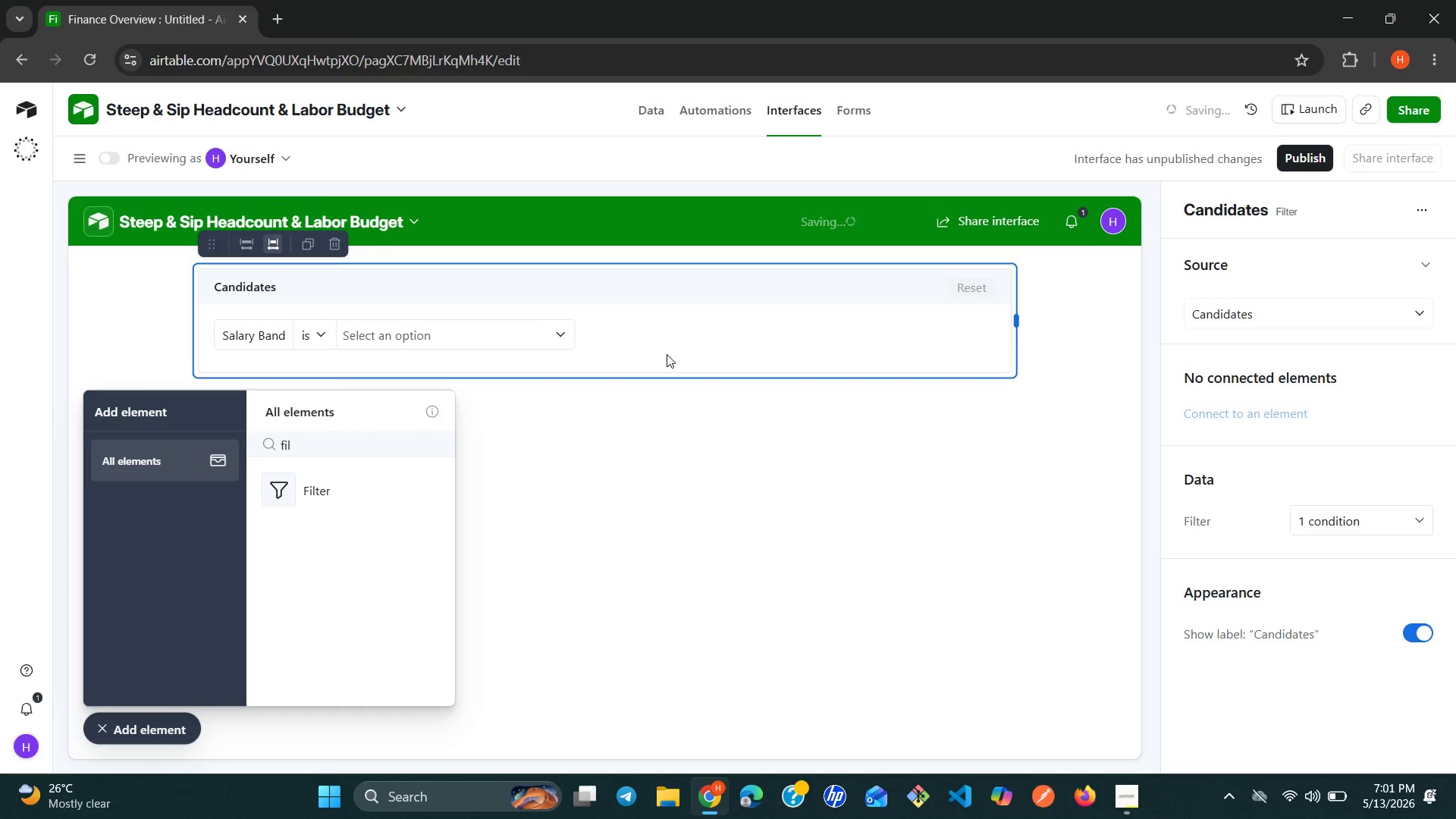 
left_click([1351, 508])
 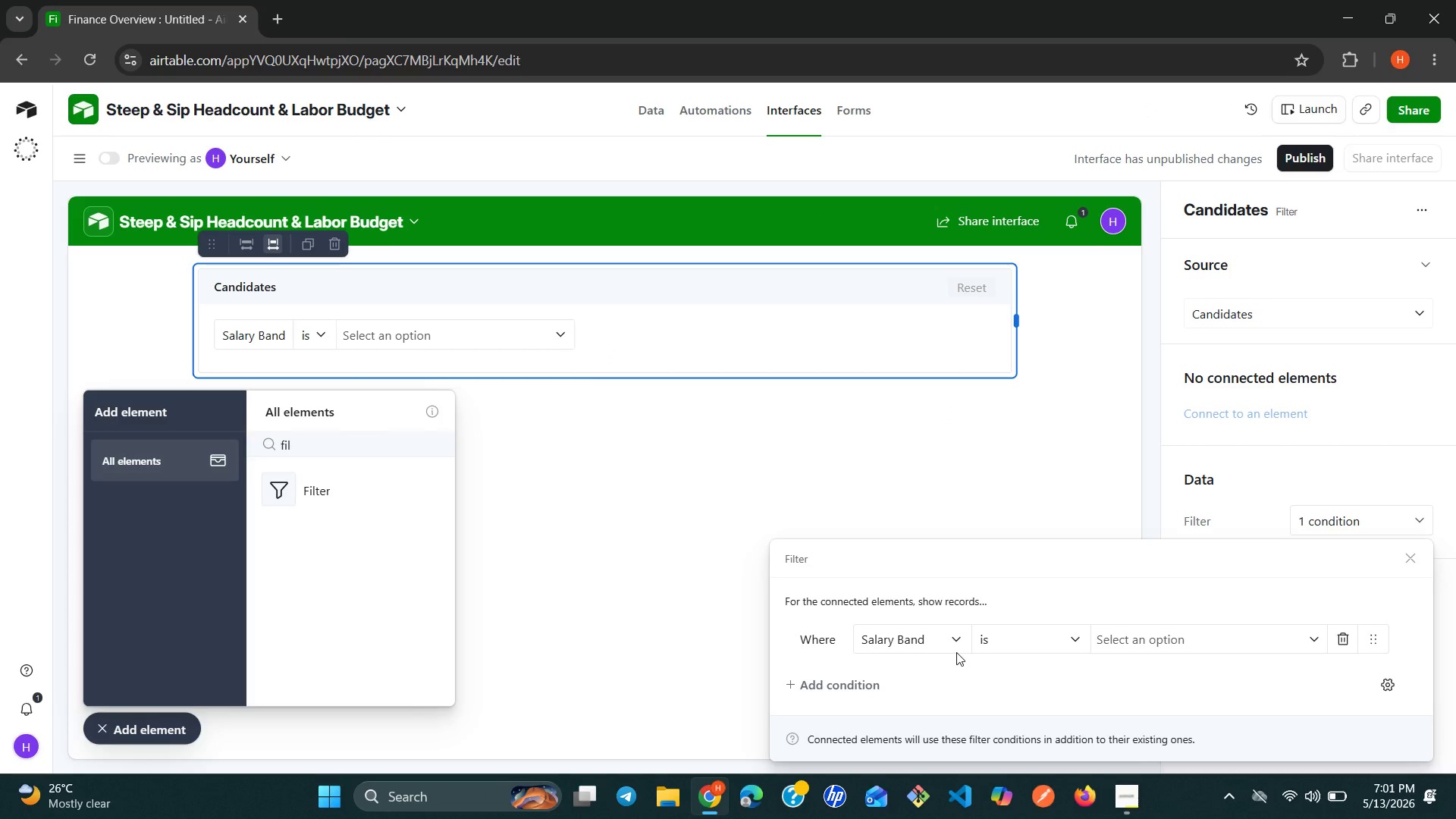 
left_click([956, 641])
 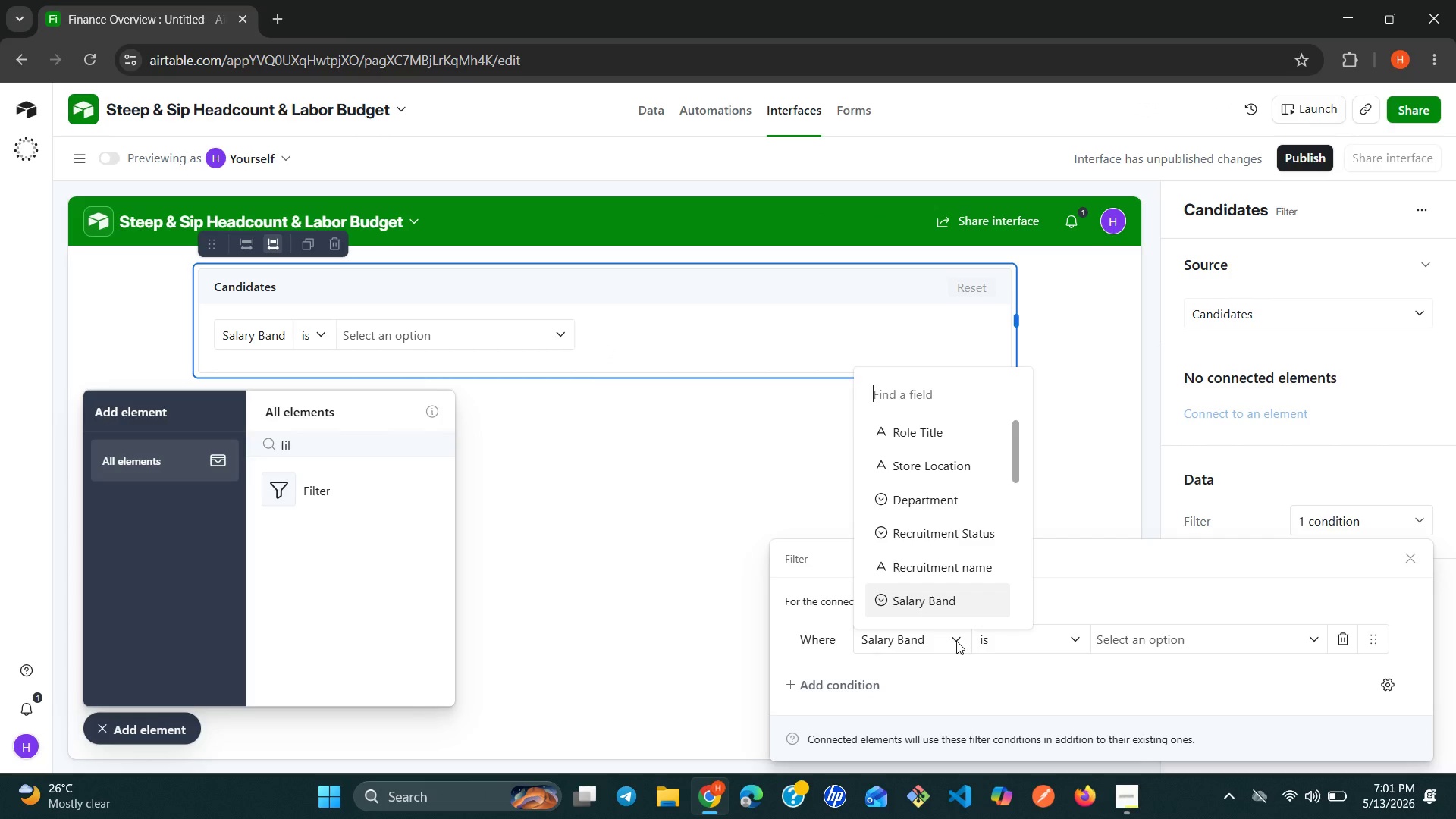 
type(st)
 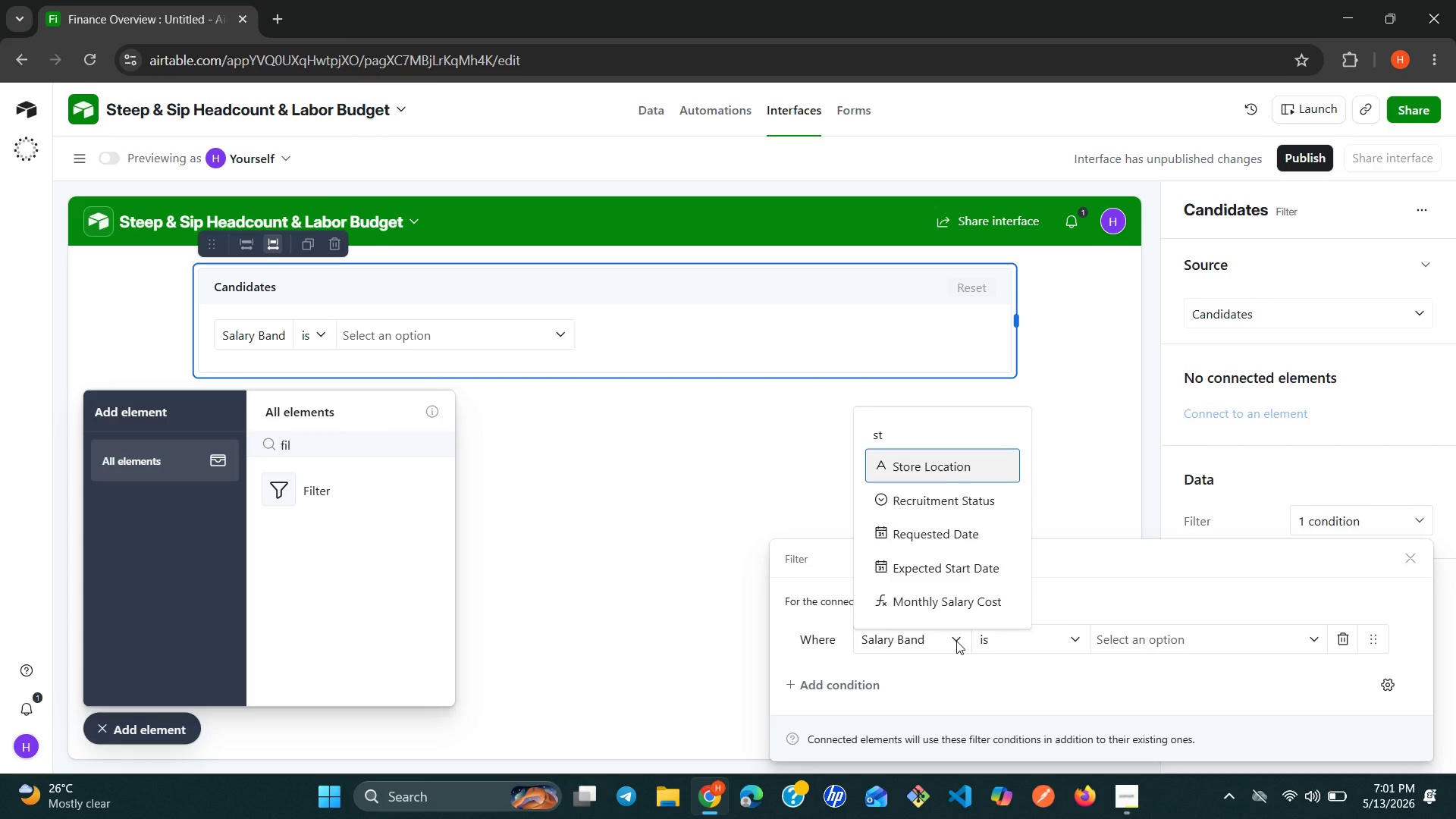 
key(Enter)
 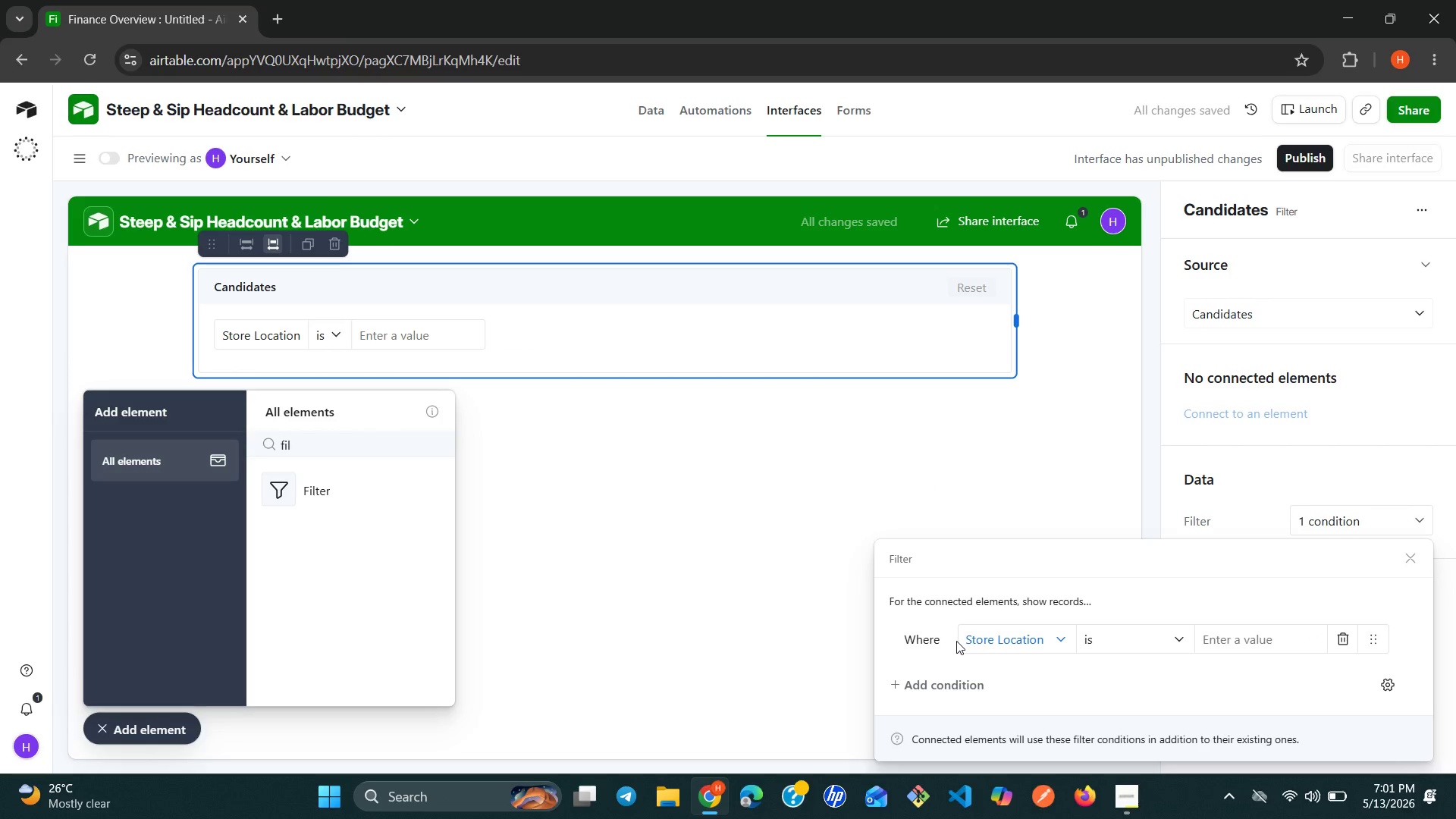 
wait(5.5)
 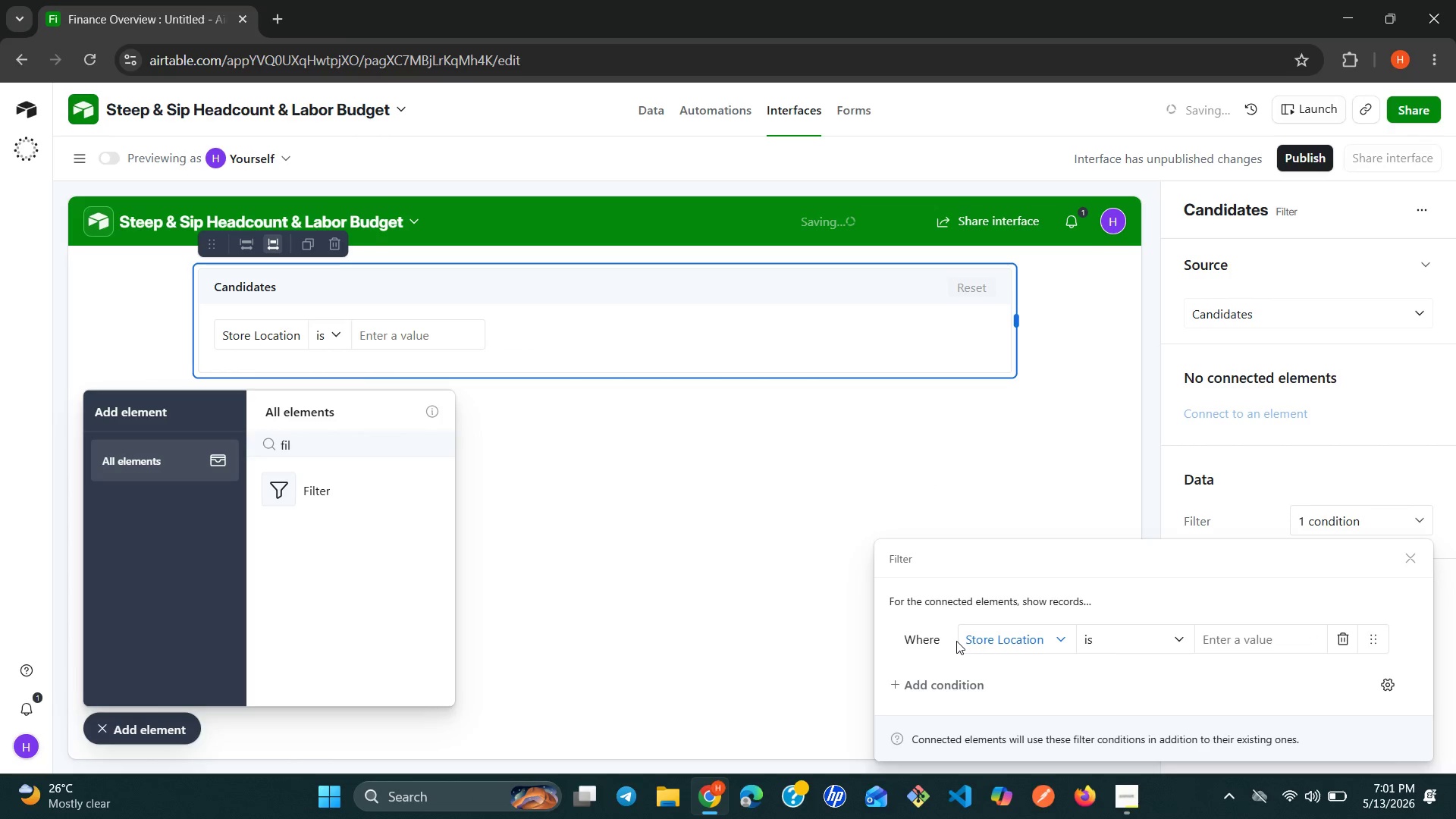 
left_click([1328, 215])
 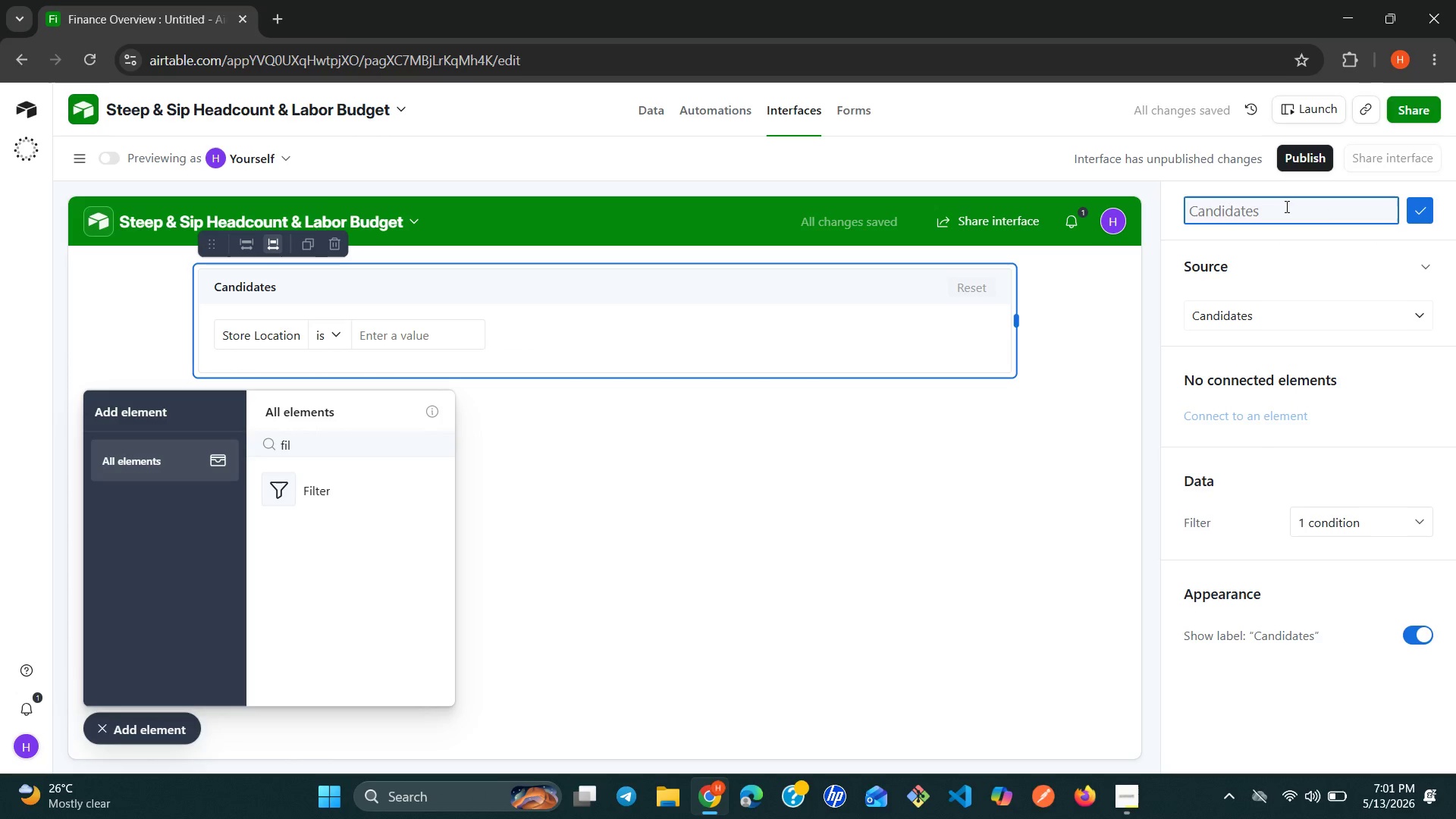 
type(Filter by Location)
 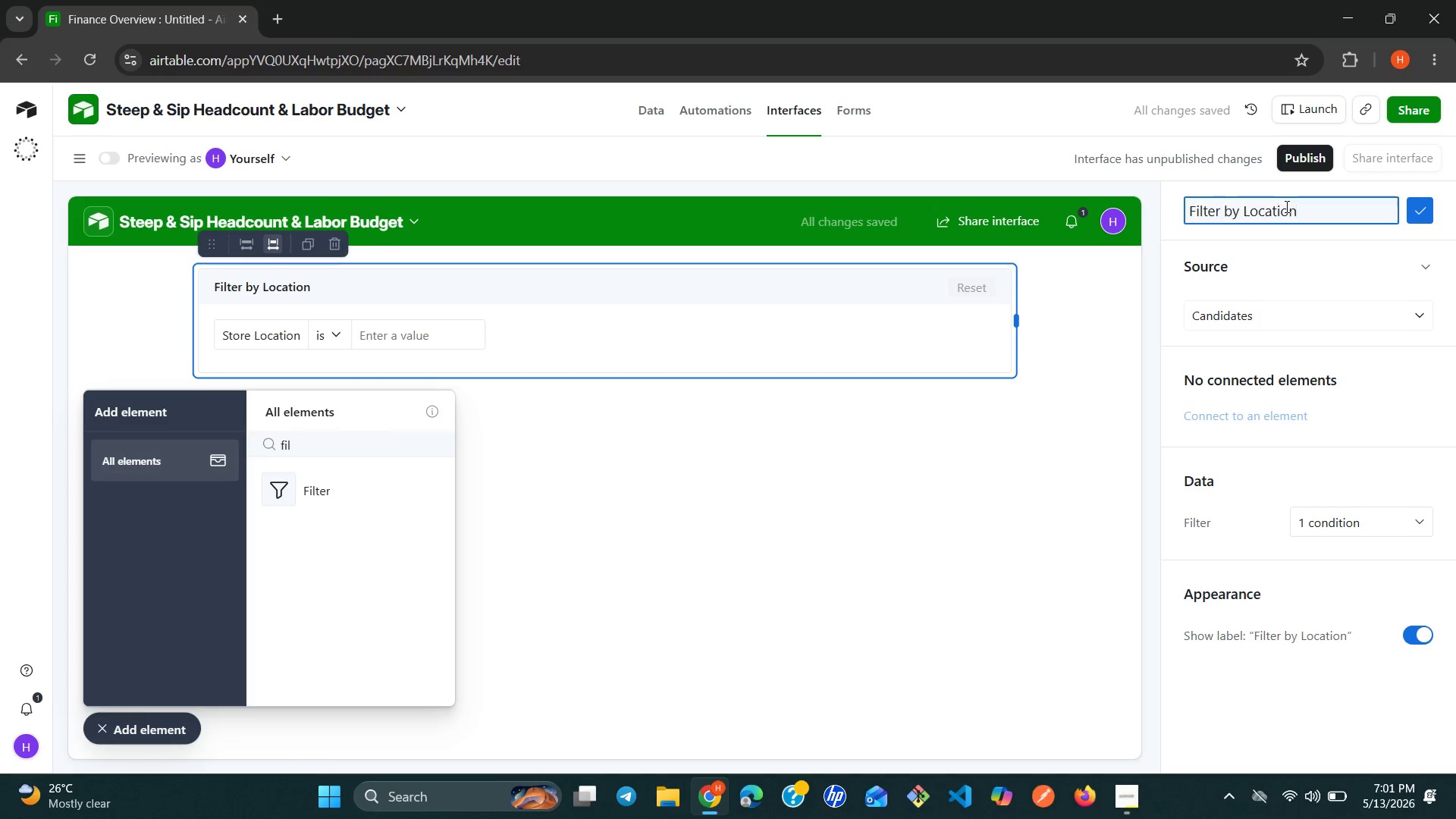 
left_click([1404, 201])
 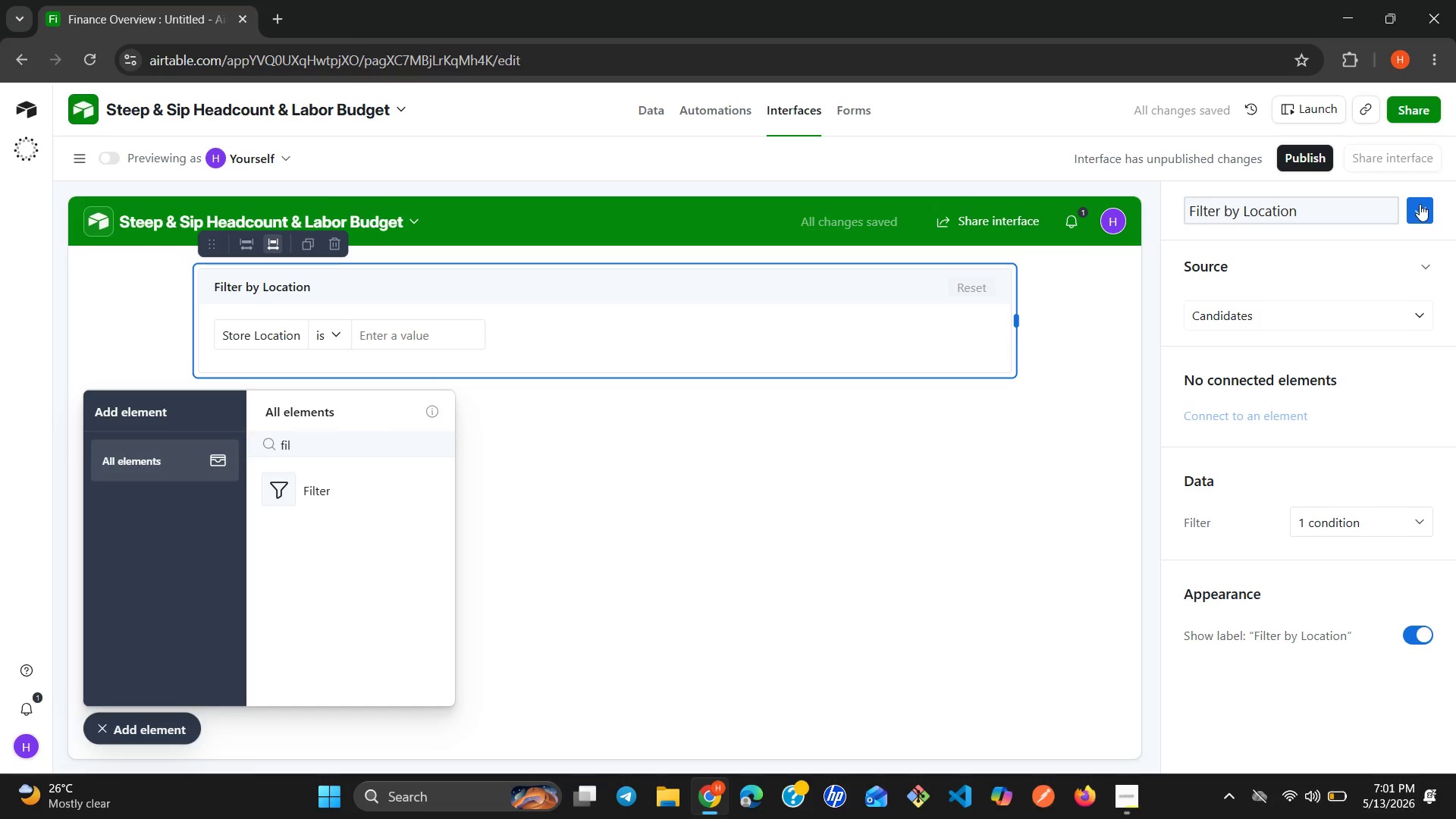 
left_click([1420, 206])
 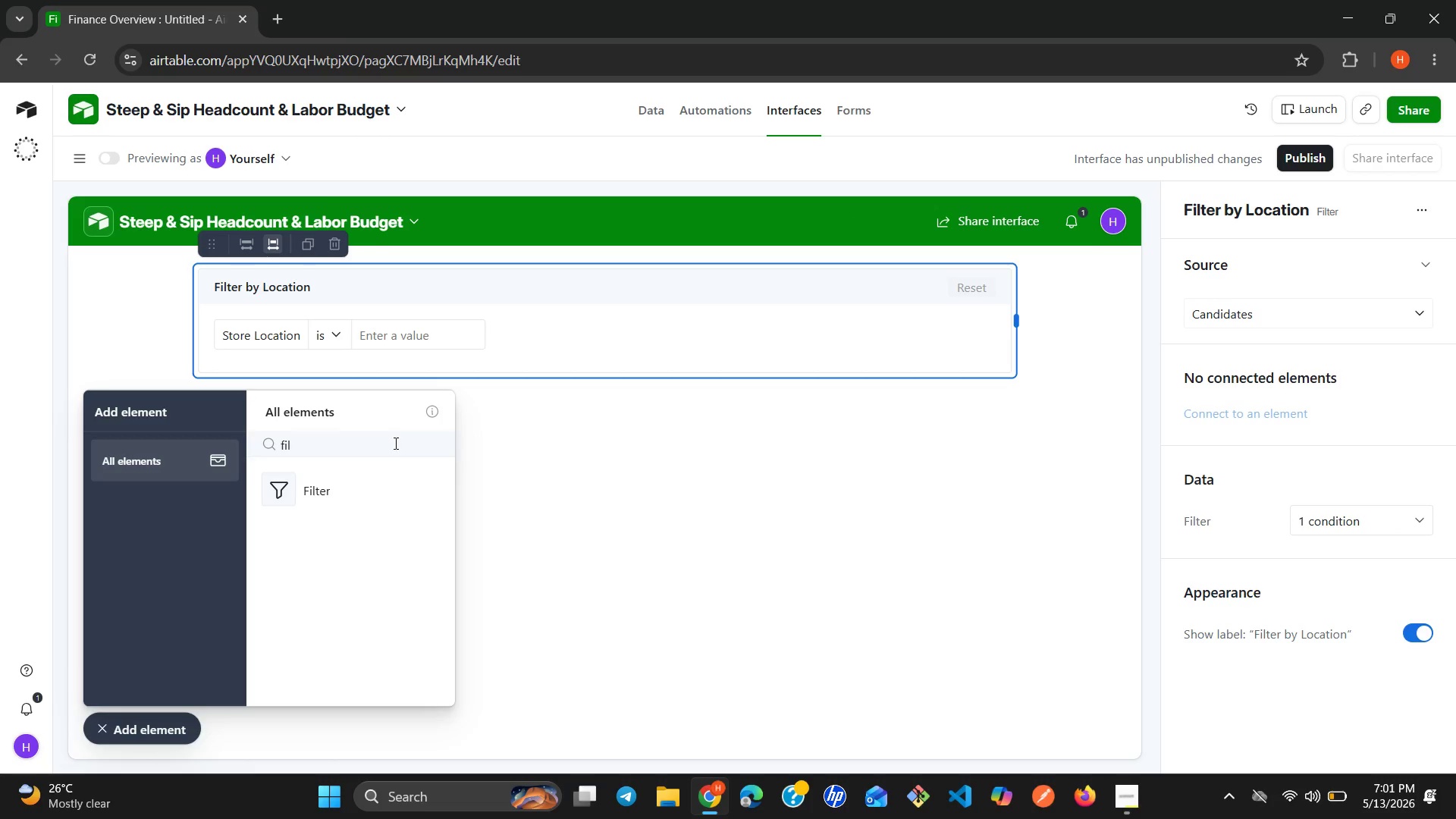 
left_click([366, 436])
 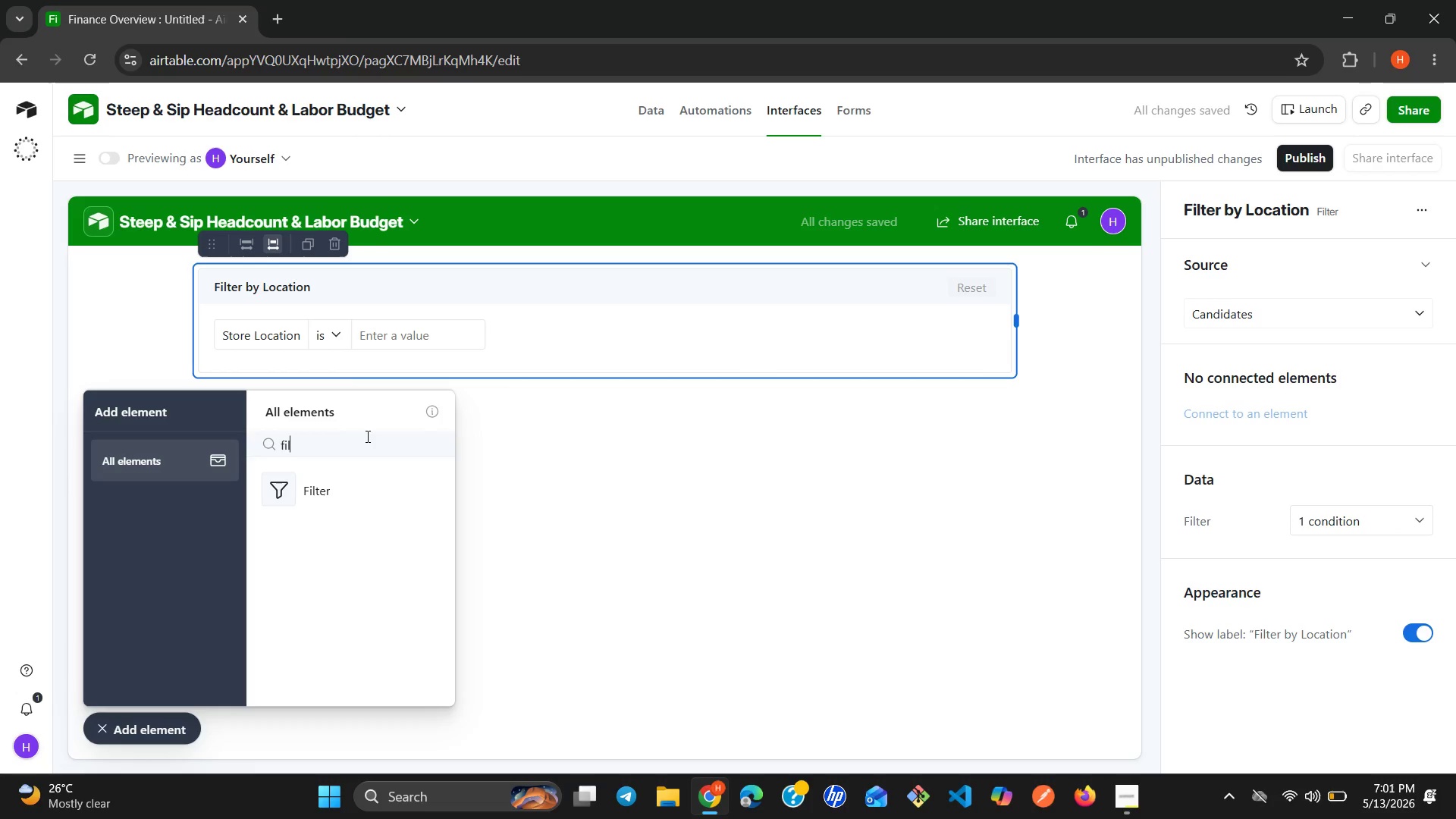 
key(Backspace)
 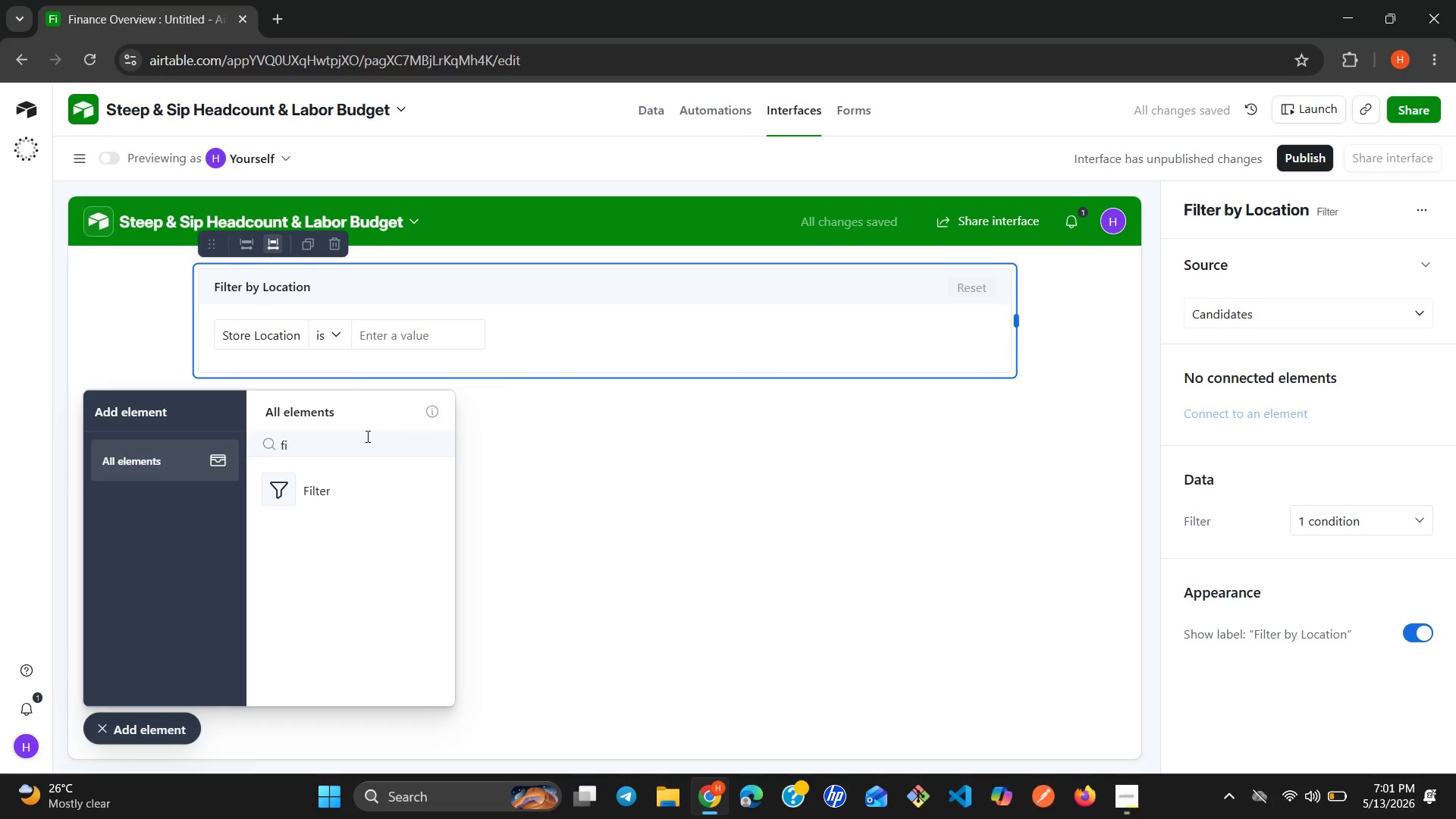 
key(Backspace)
 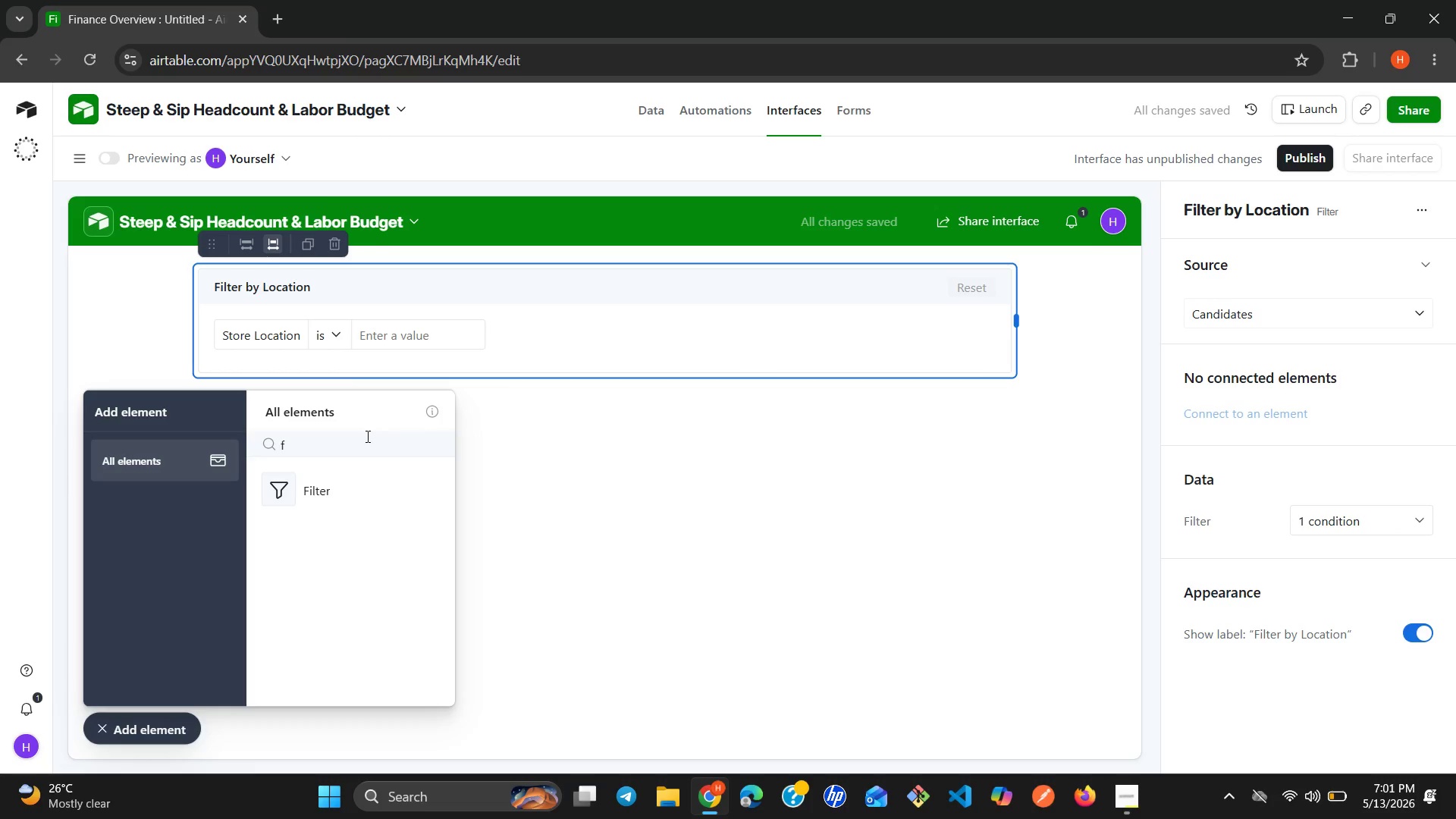 
key(Backspace)
 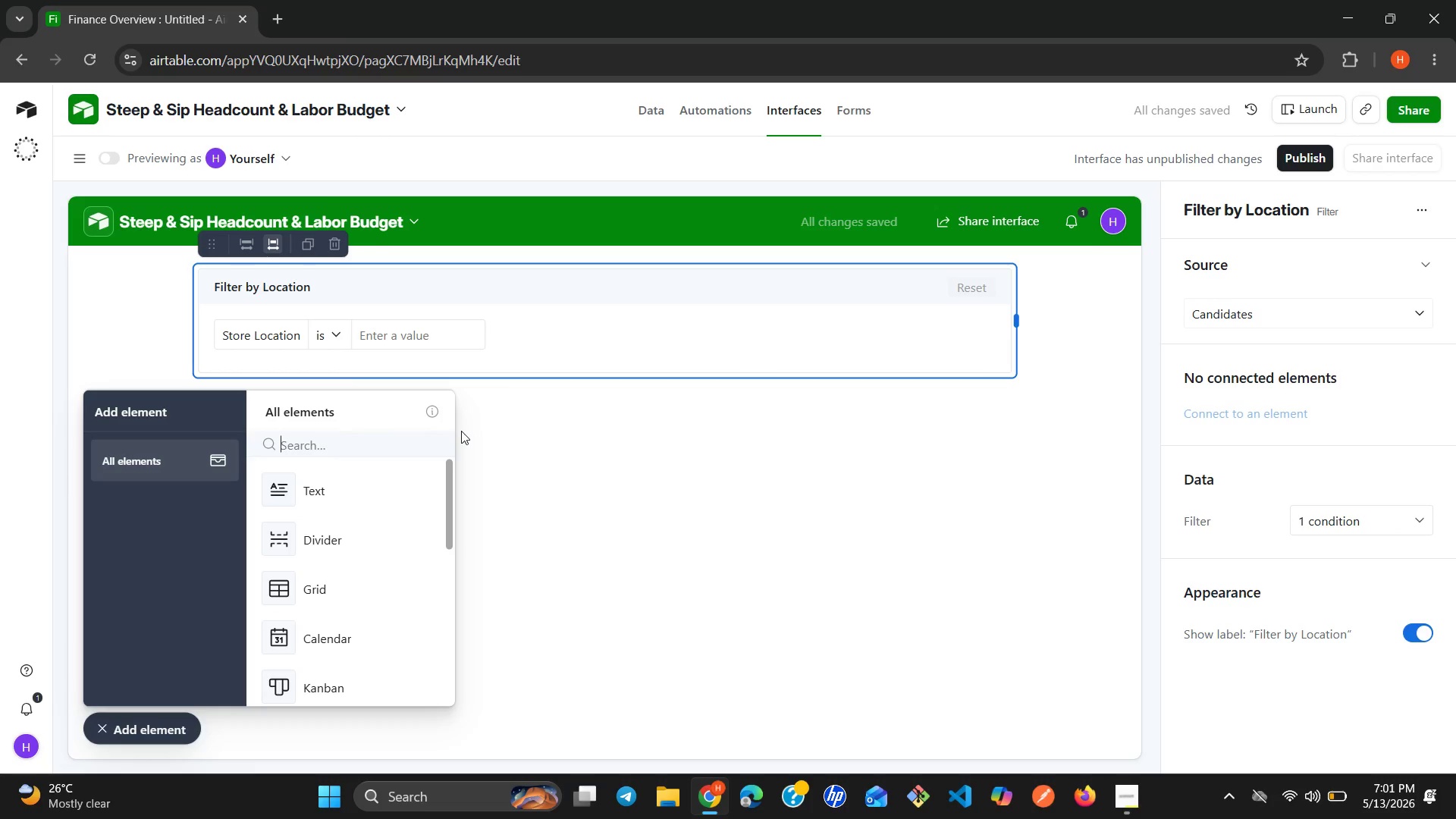 
left_click([489, 431])
 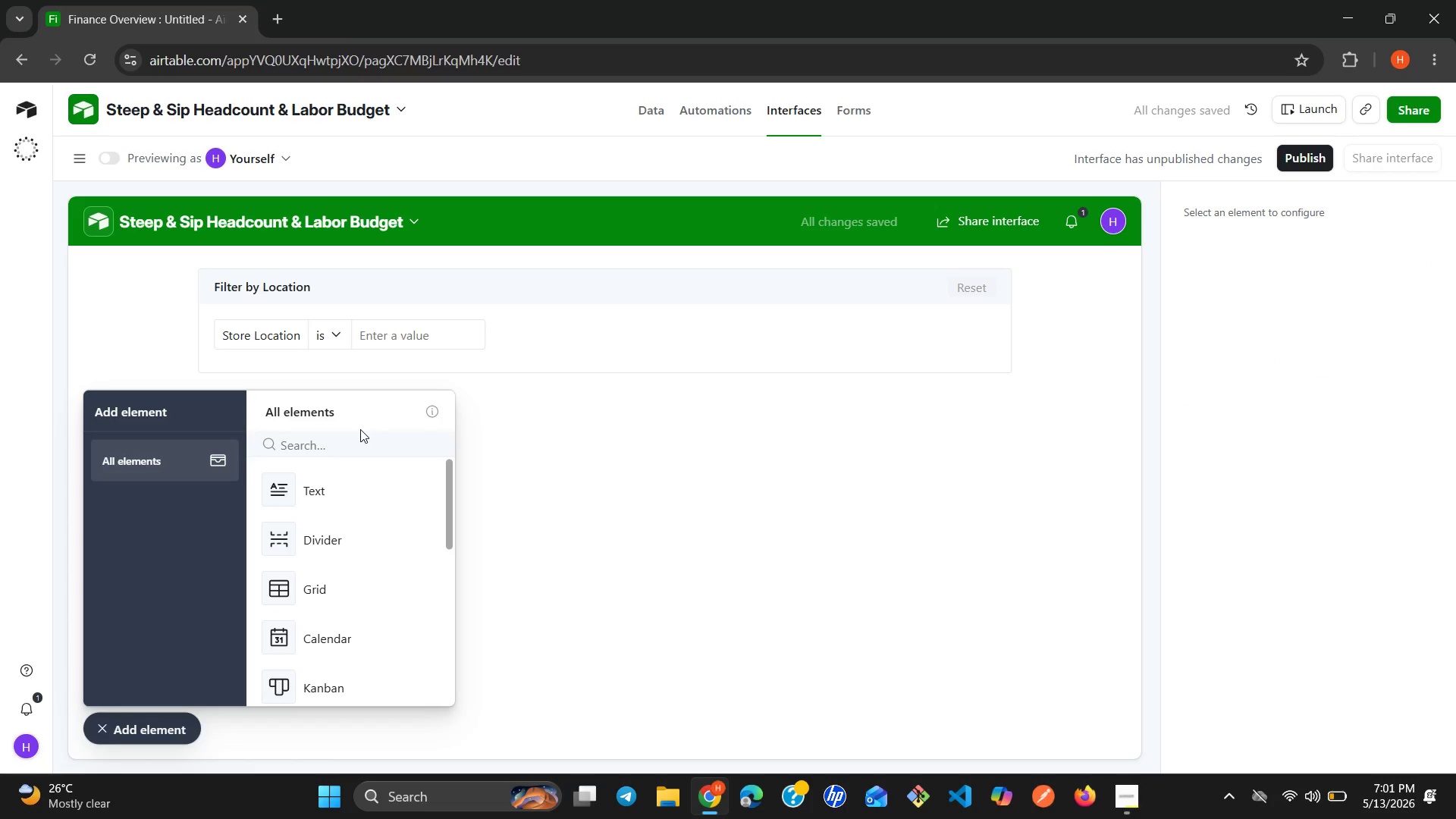 
left_click_drag(start_coordinate=[358, 429], to_coordinate=[322, 447])
 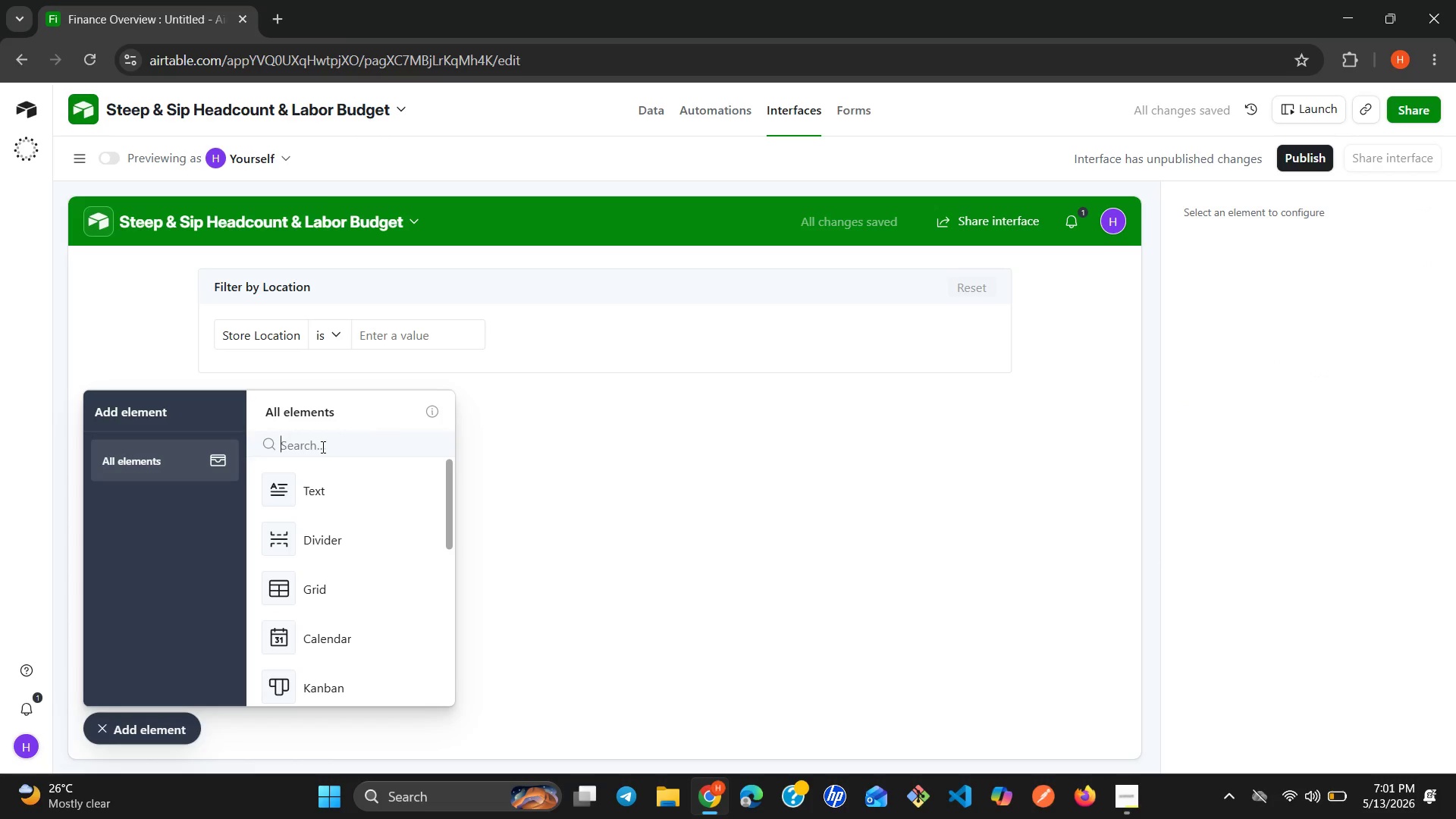 
left_click([322, 447])
 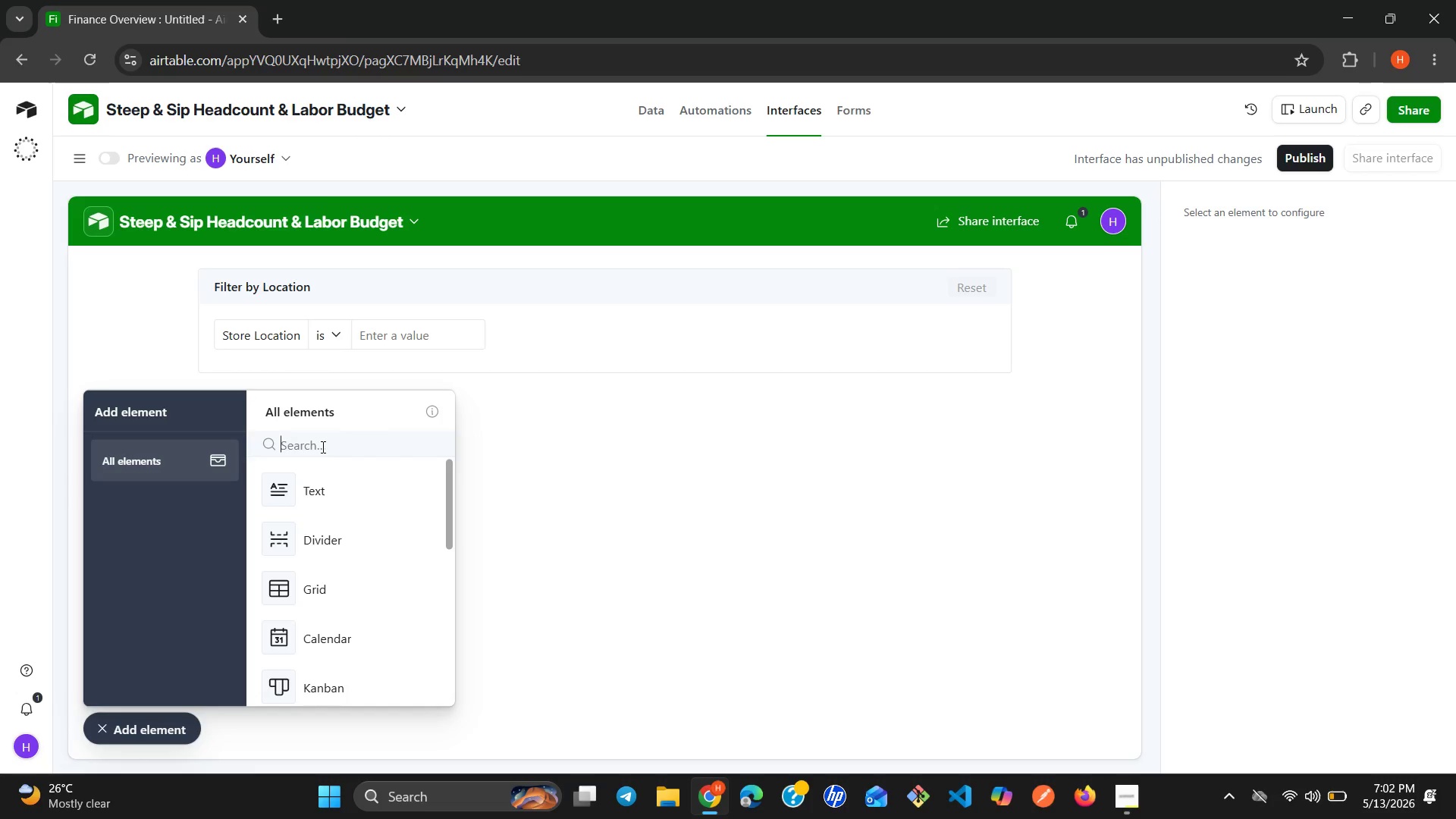 
wait(5.8)
 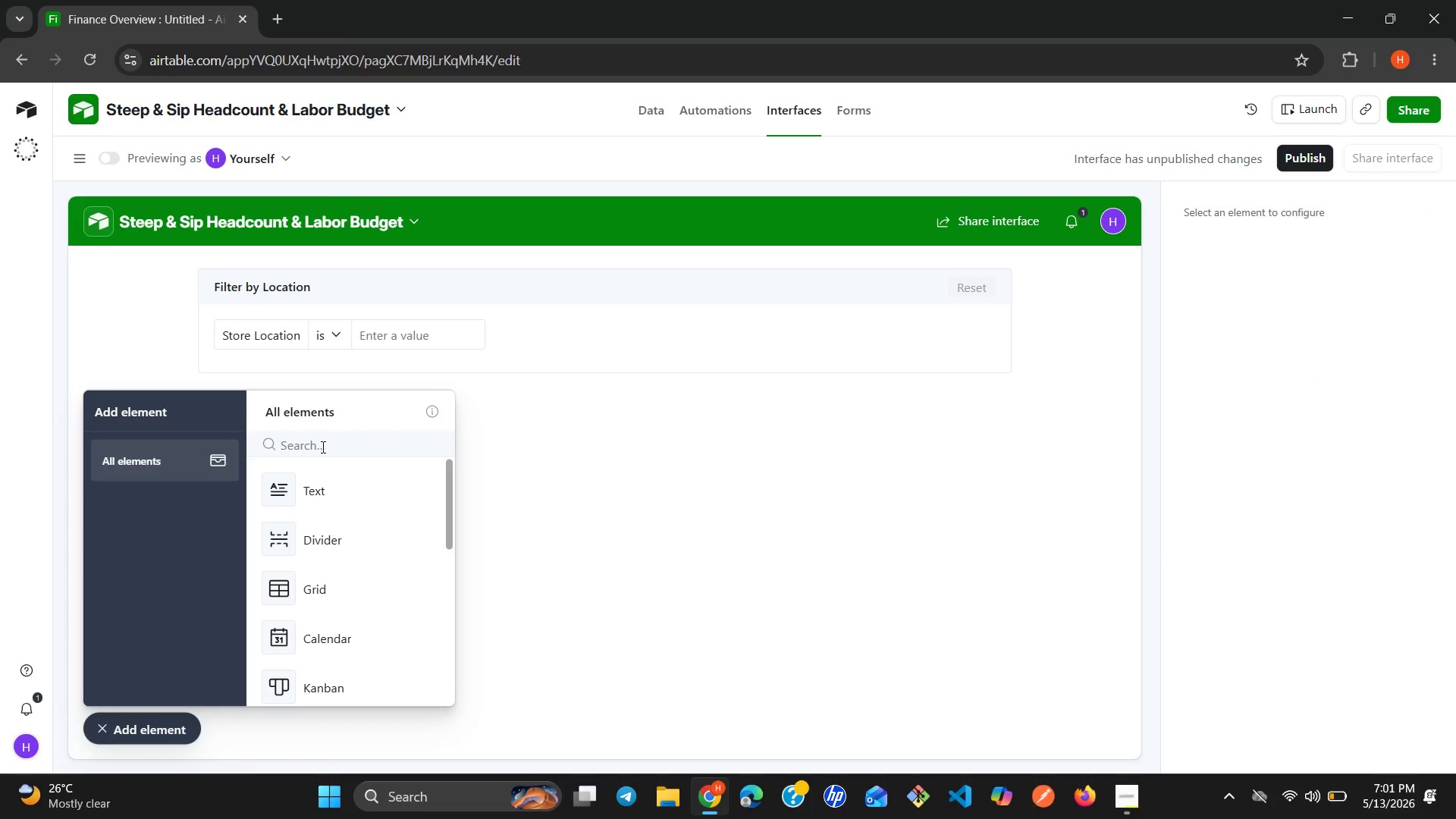 
key(N)
 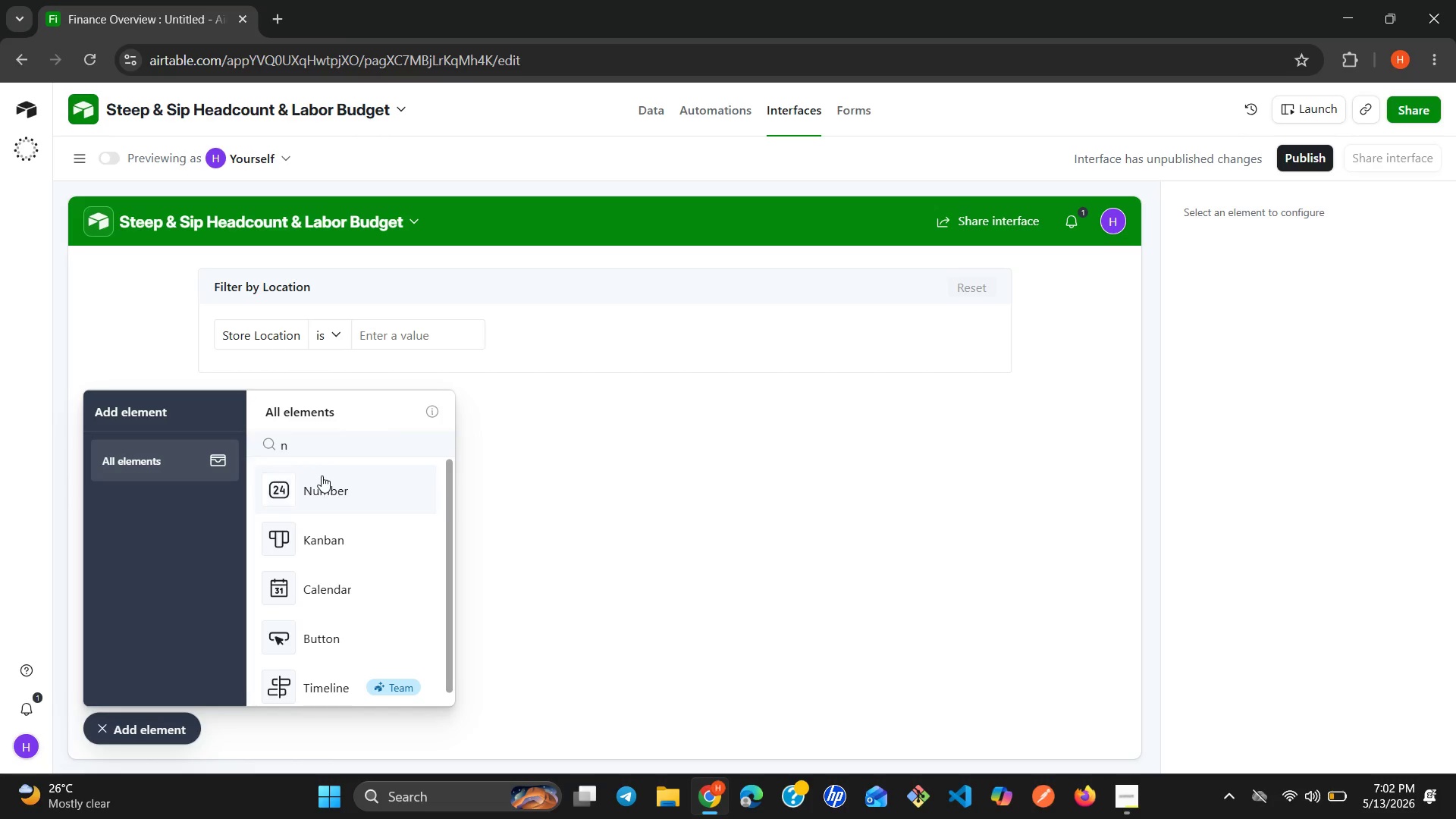 
left_click([322, 477])
 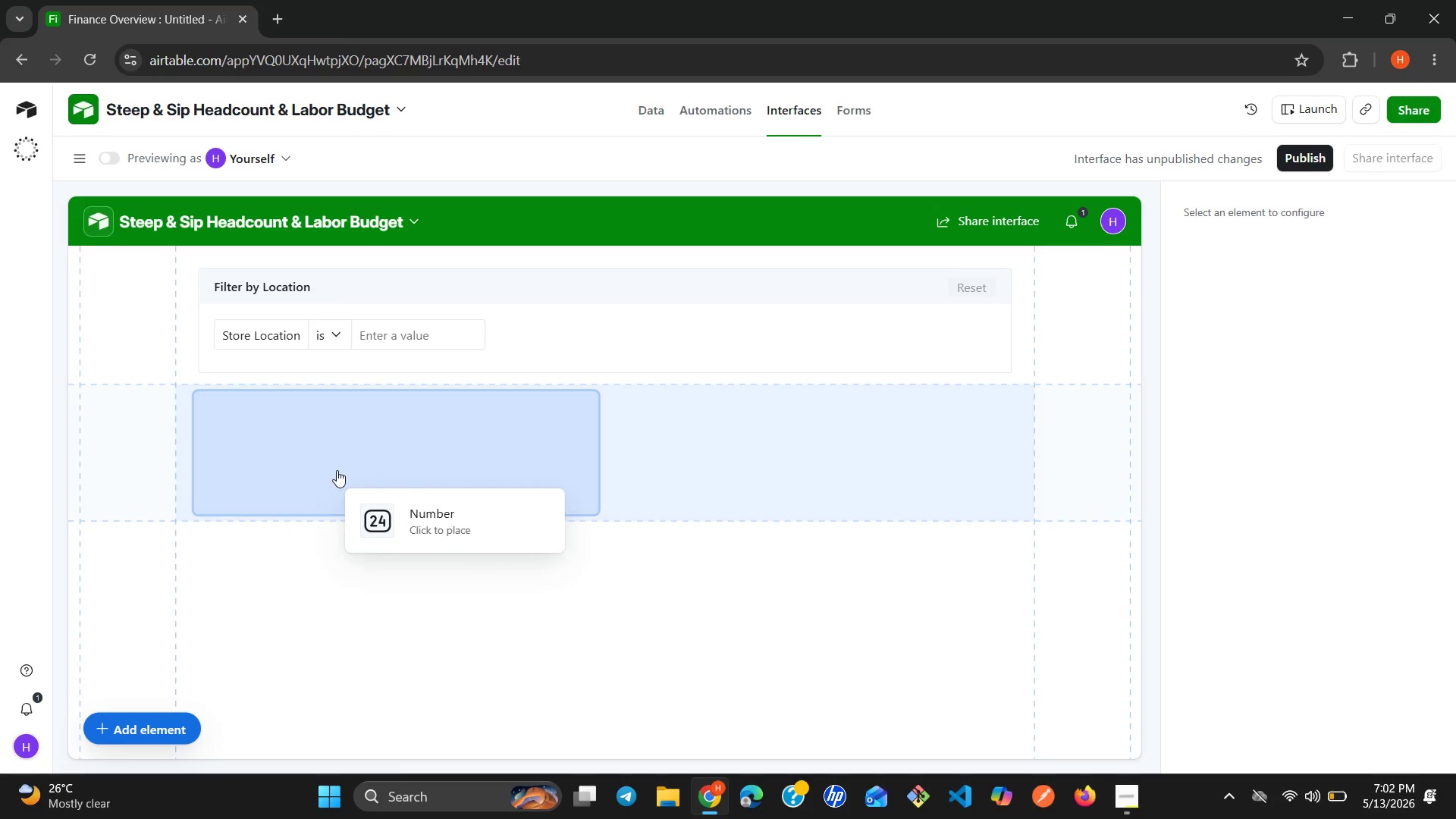 
left_click([346, 463])
 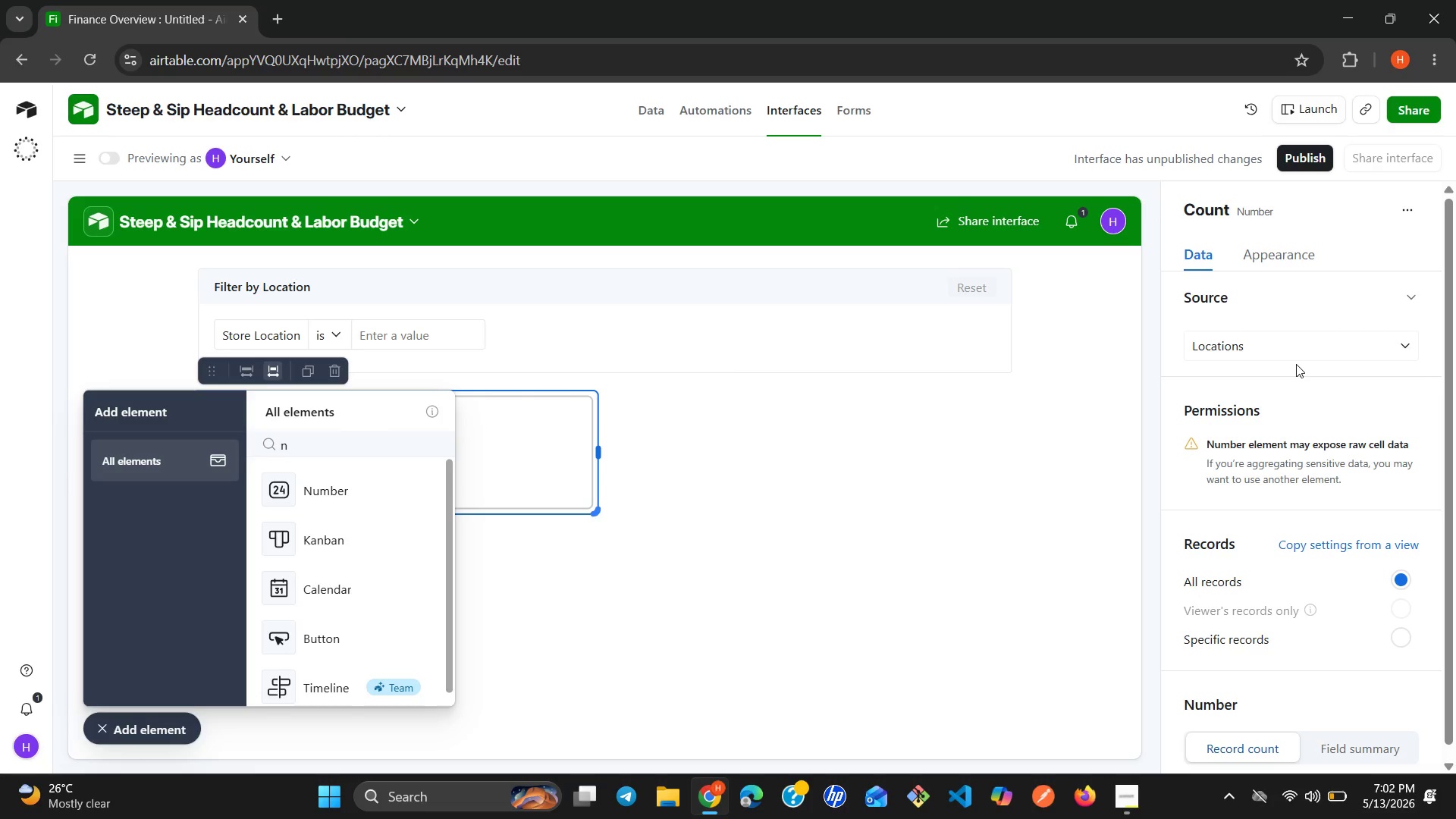 
wait(14.11)
 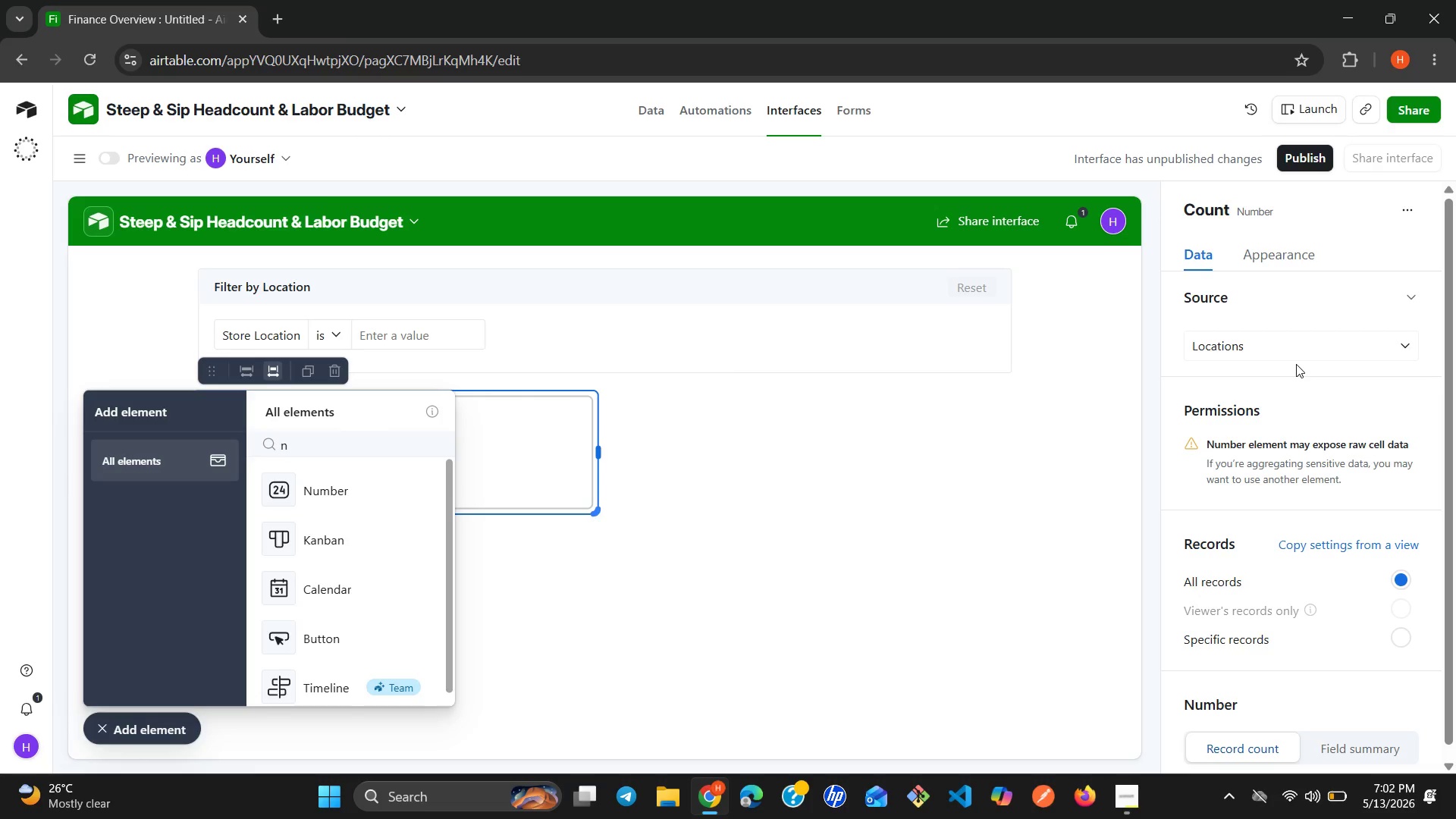 
left_click([1370, 736])
 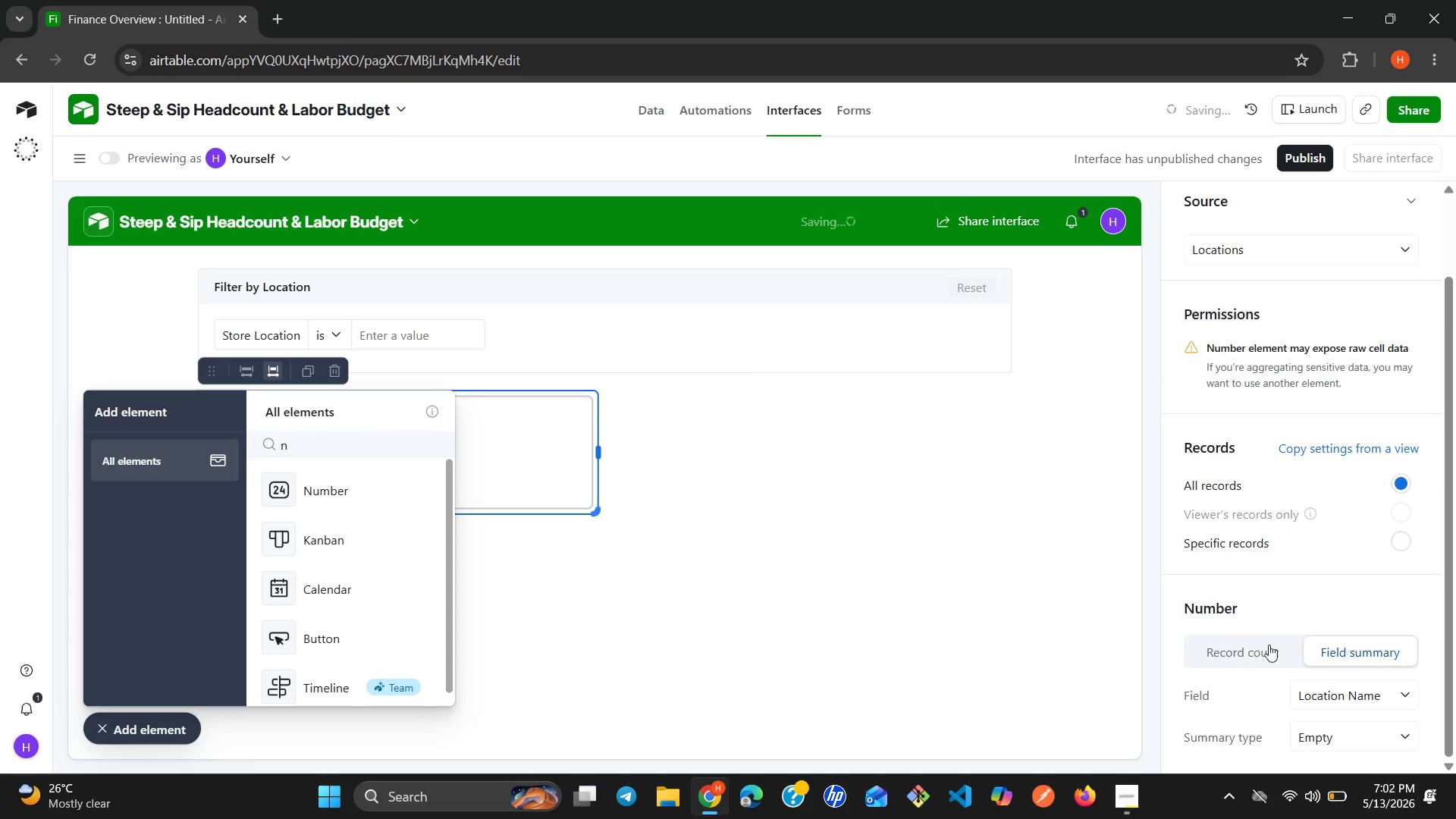 
left_click([1372, 690])
 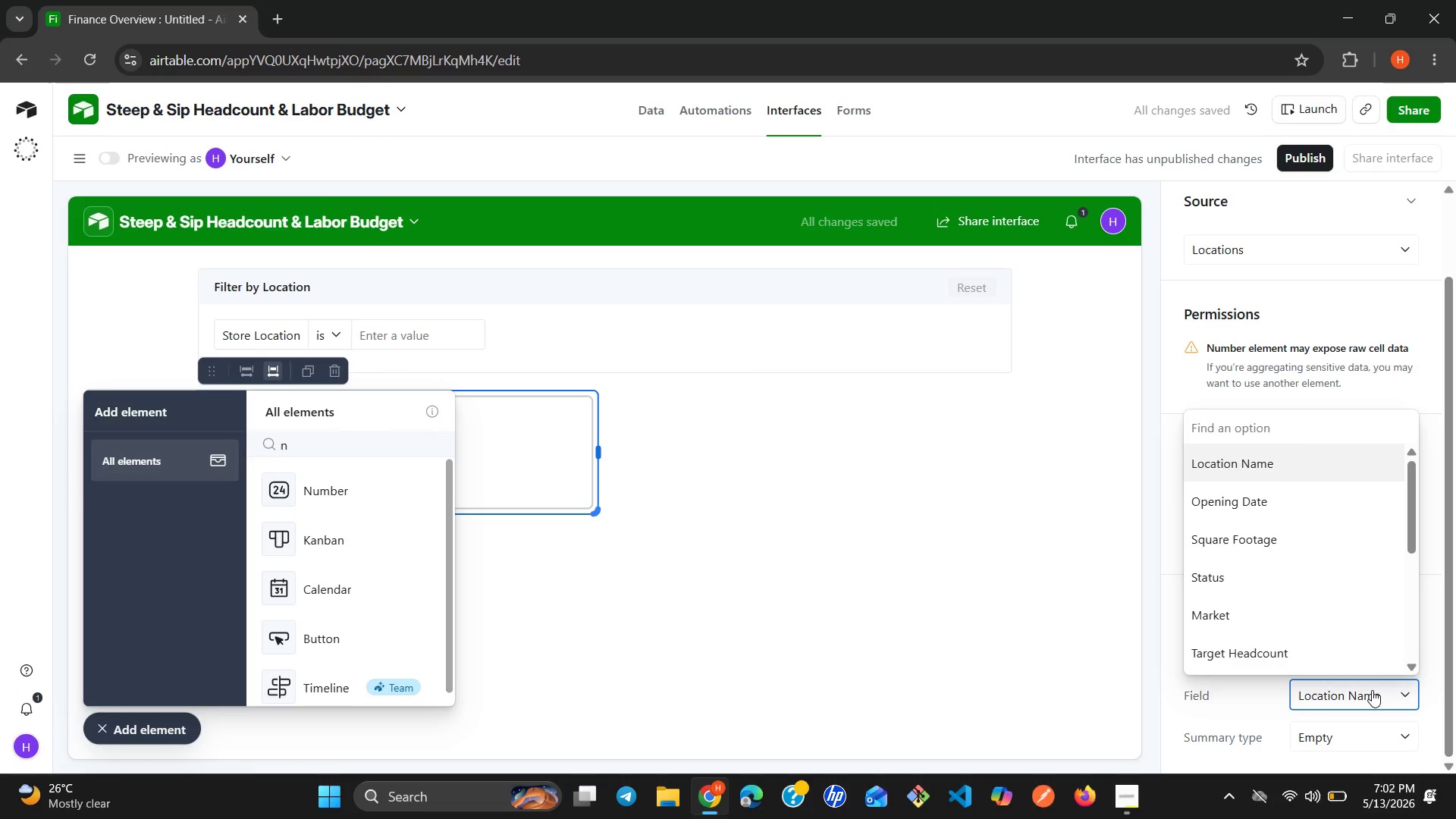 
type(he)
 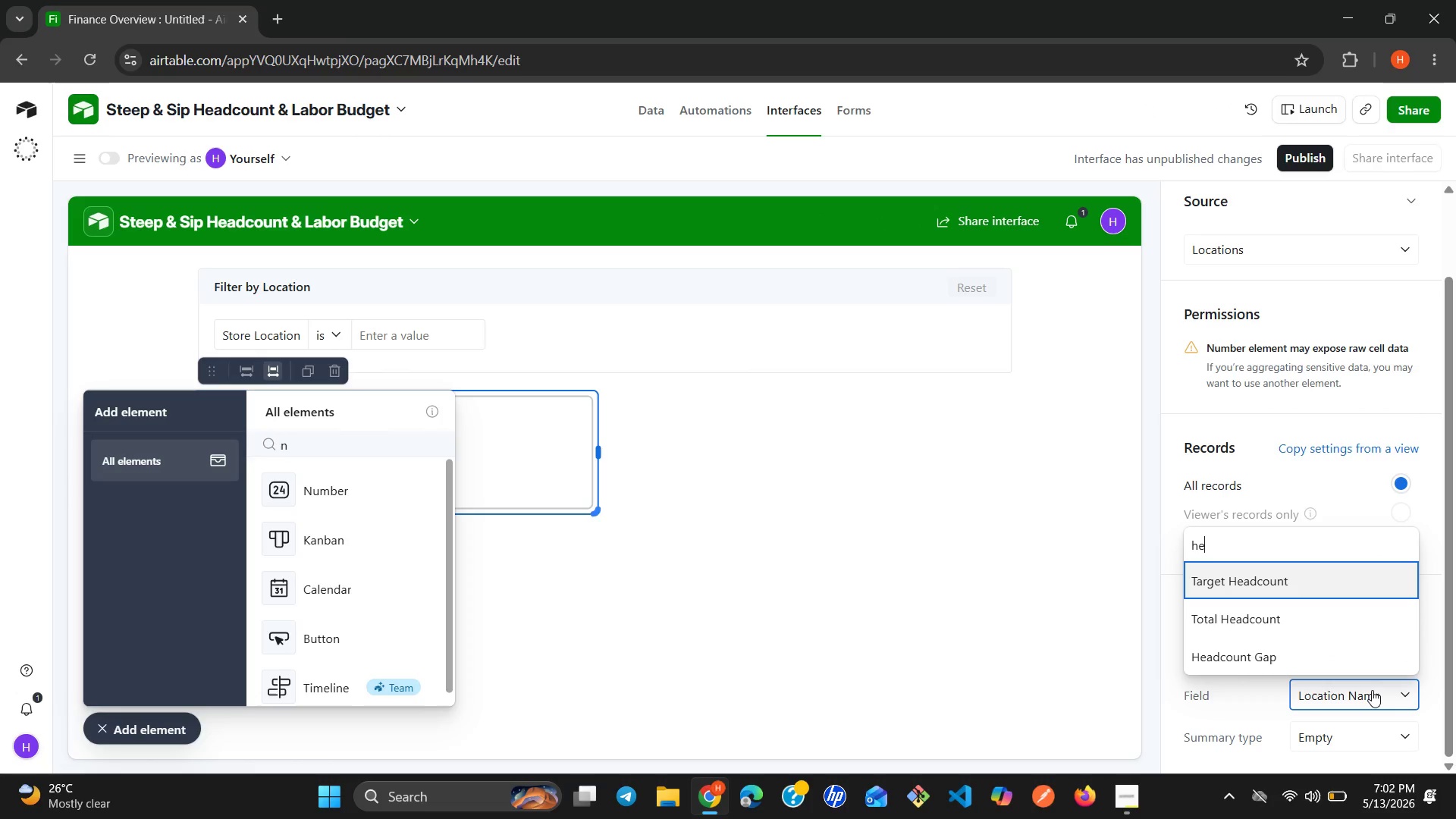 
key(ArrowDown)
 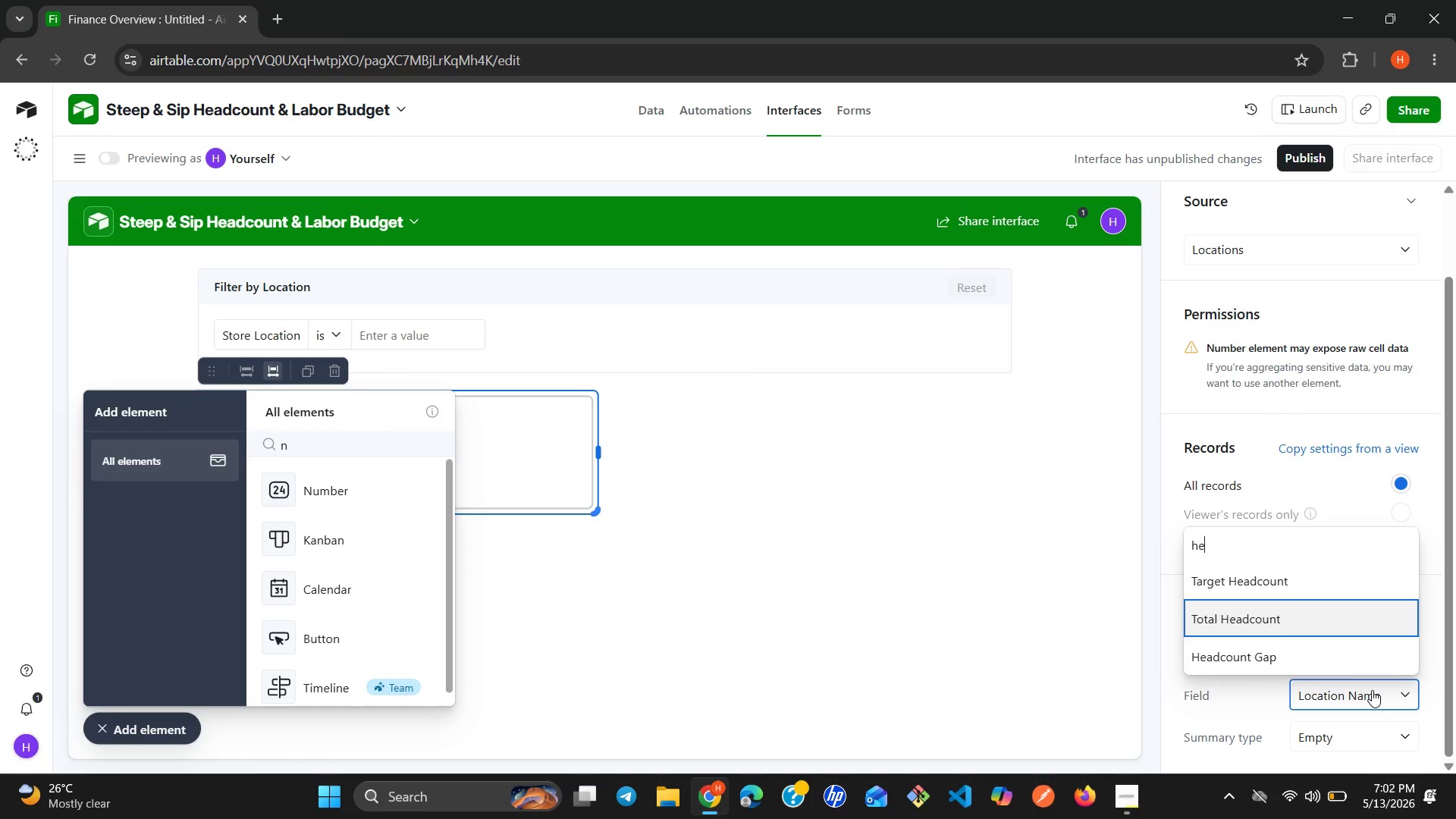 
key(ArrowDown)
 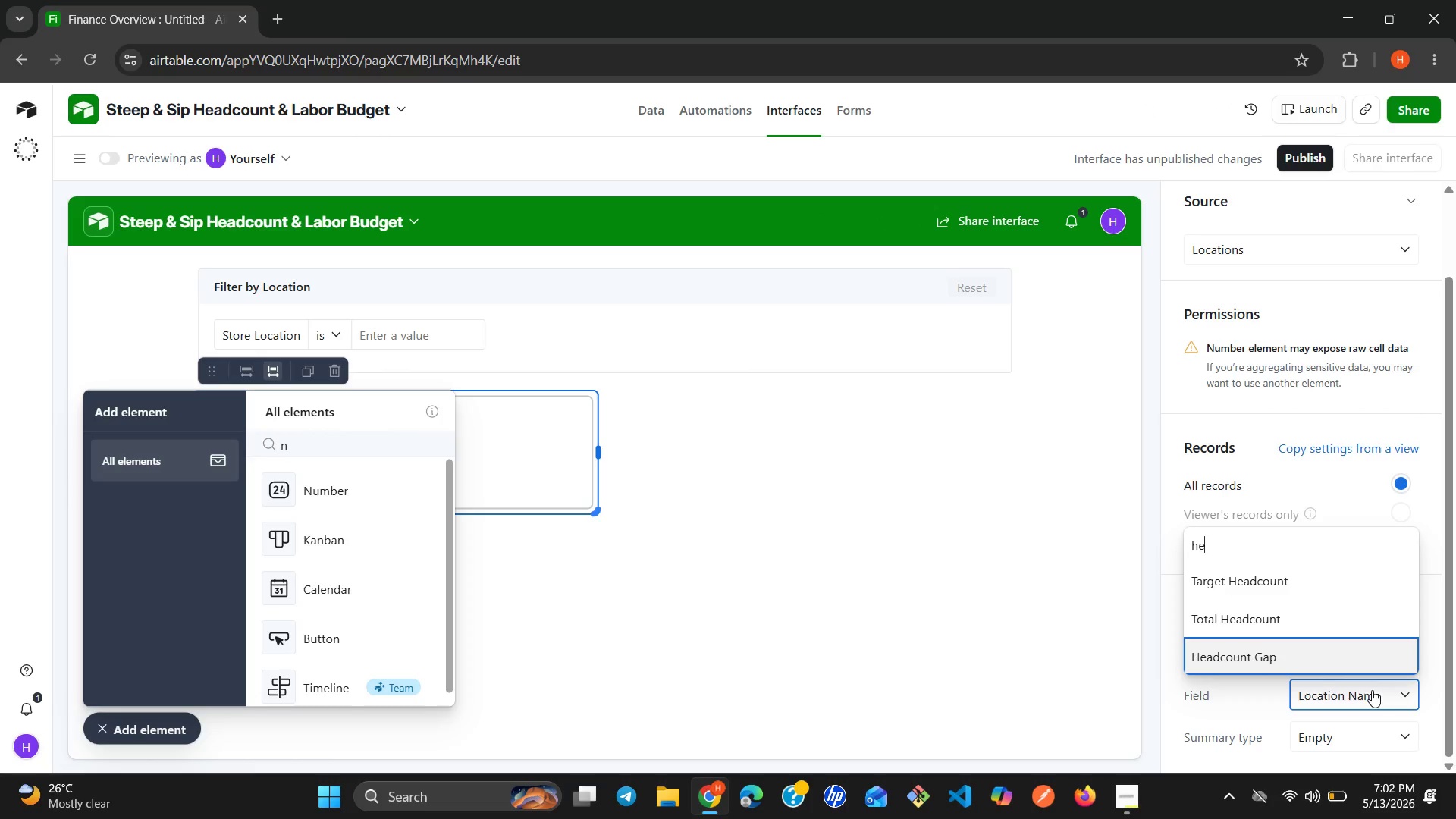 
key(Enter)
 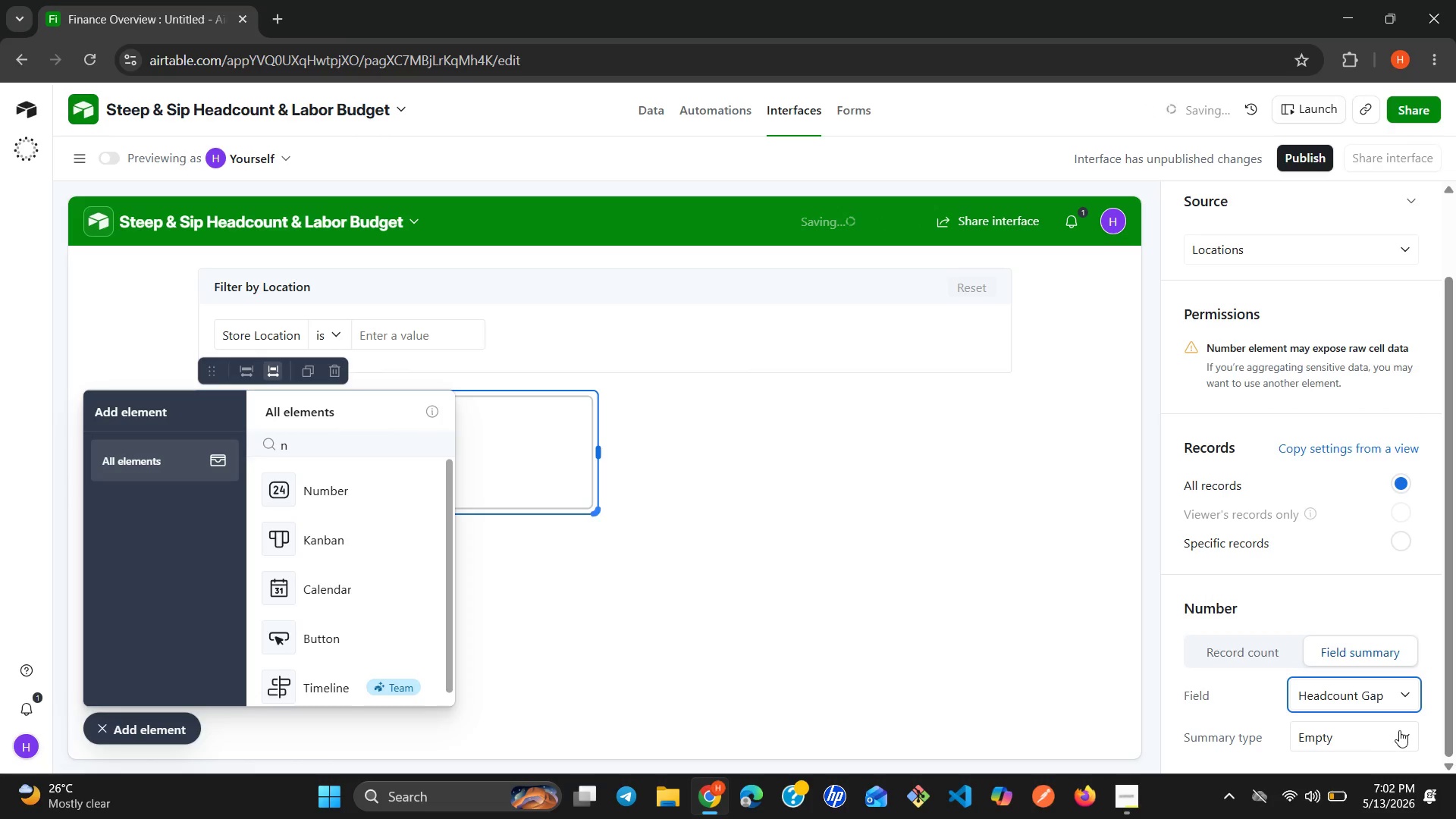 
left_click([1399, 732])
 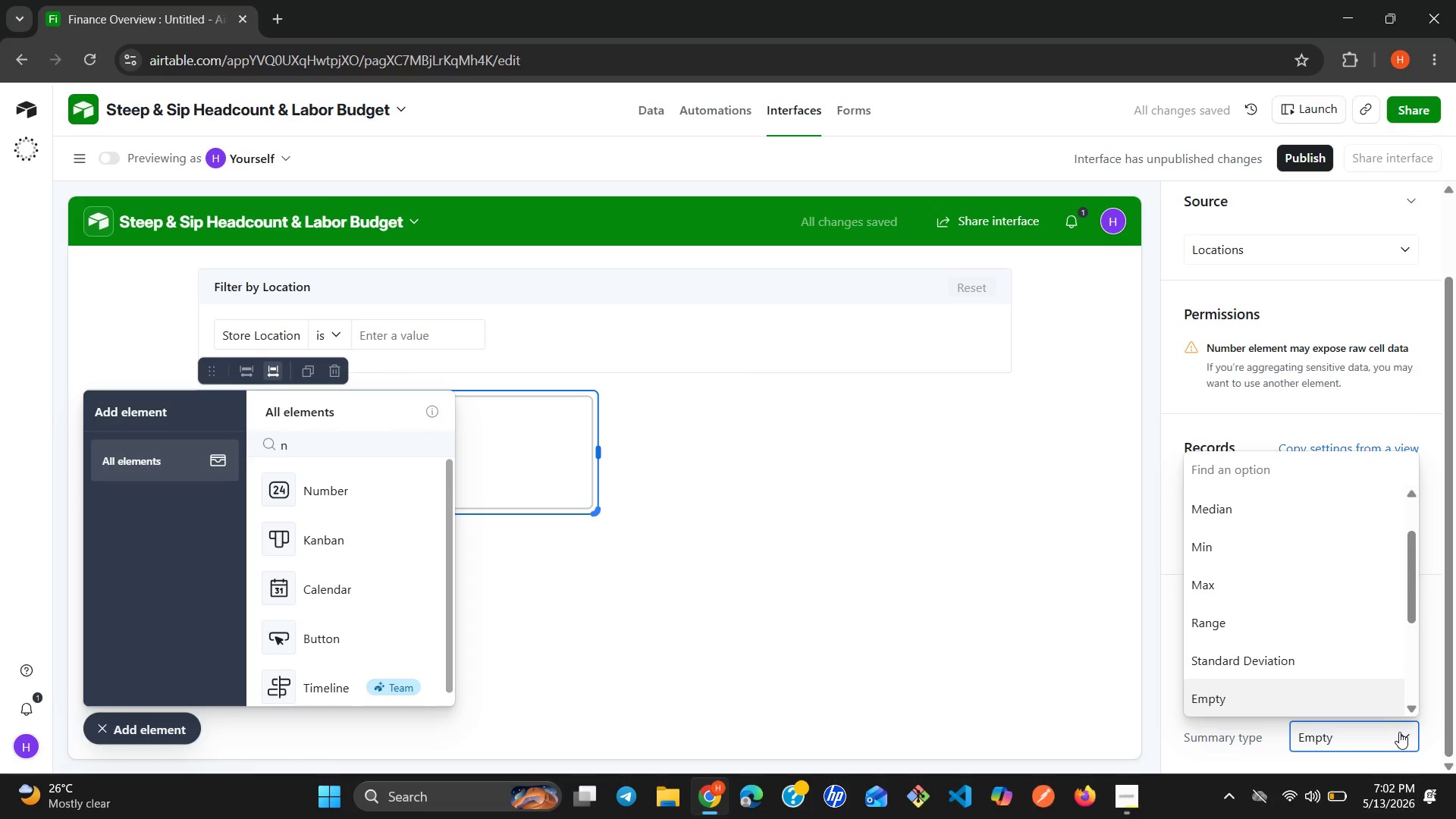 
key(S)
 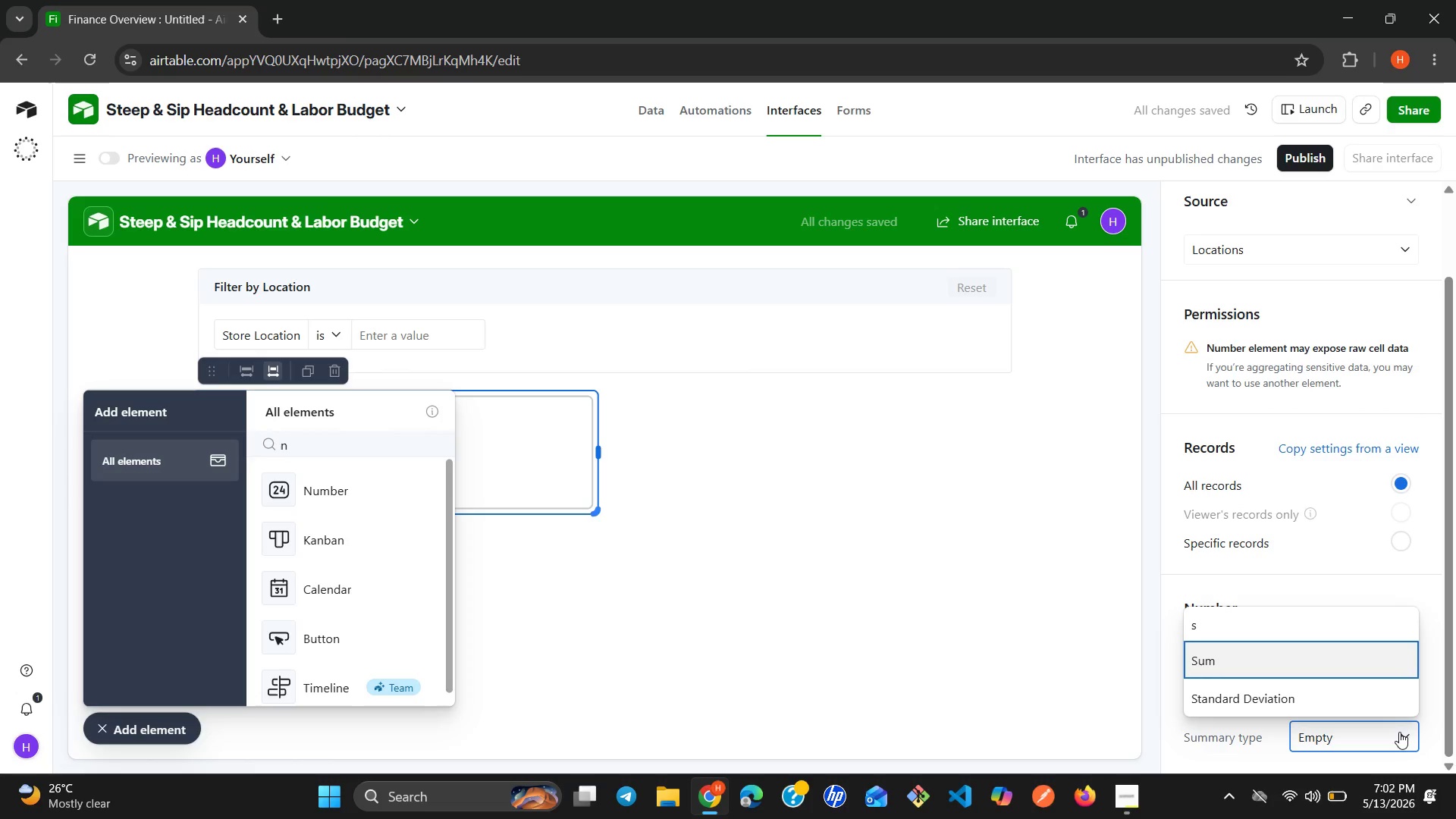 
key(Enter)
 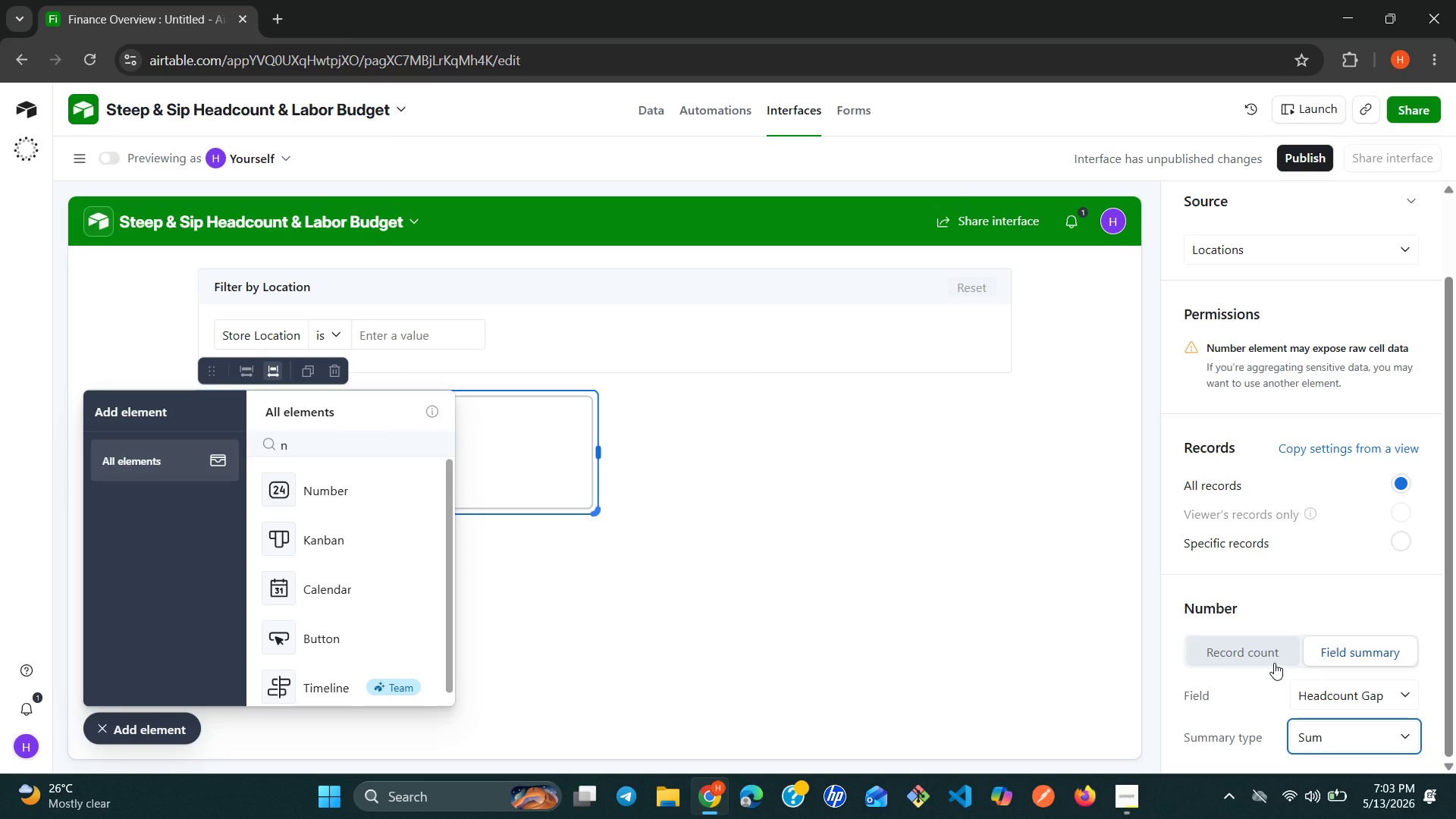 
wait(40.56)
 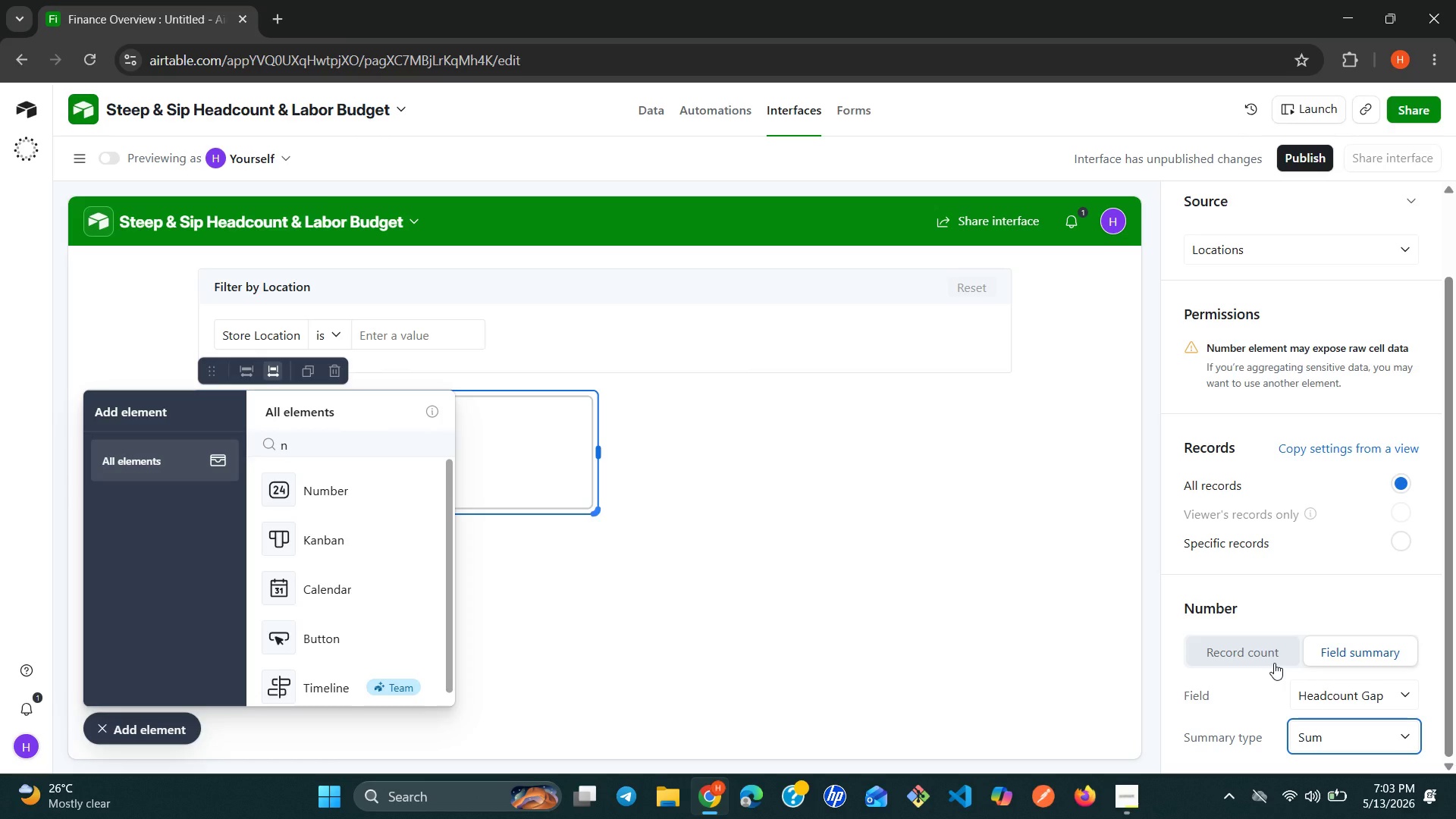 
left_click([1288, 208])
 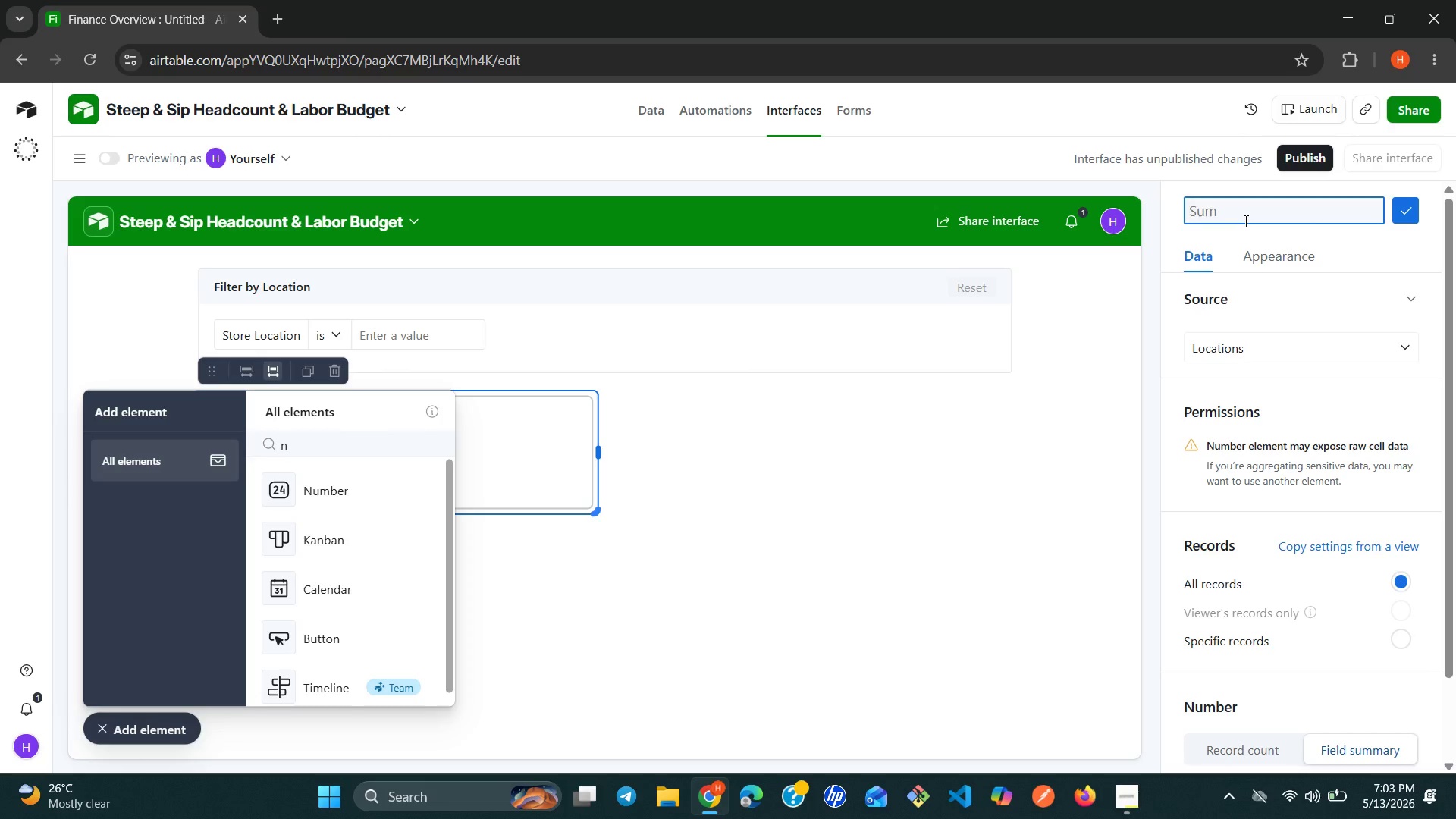 
wait(9.22)
 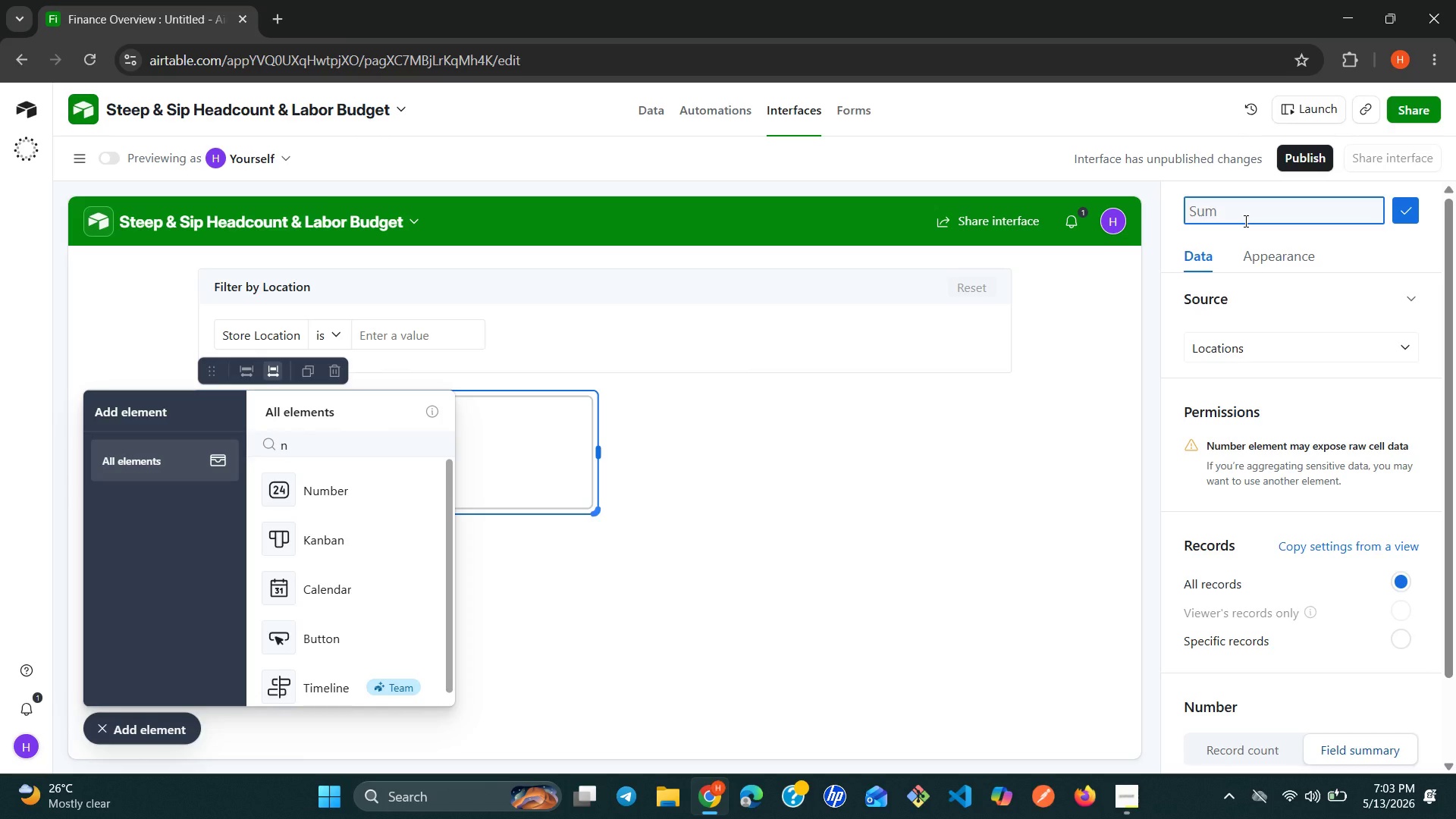 
type(Total Headcountt Gap)
 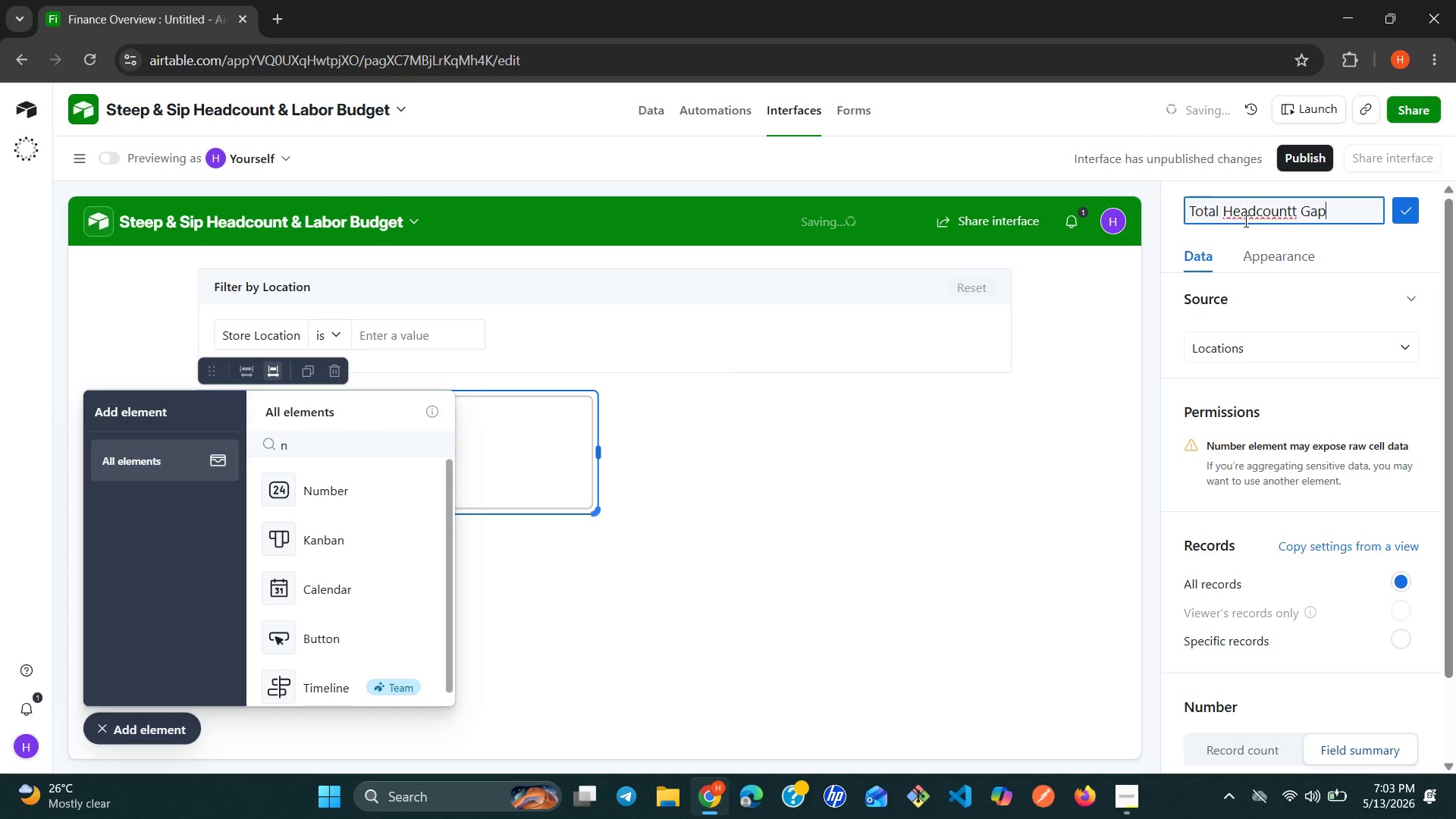 
left_click([1408, 211])
 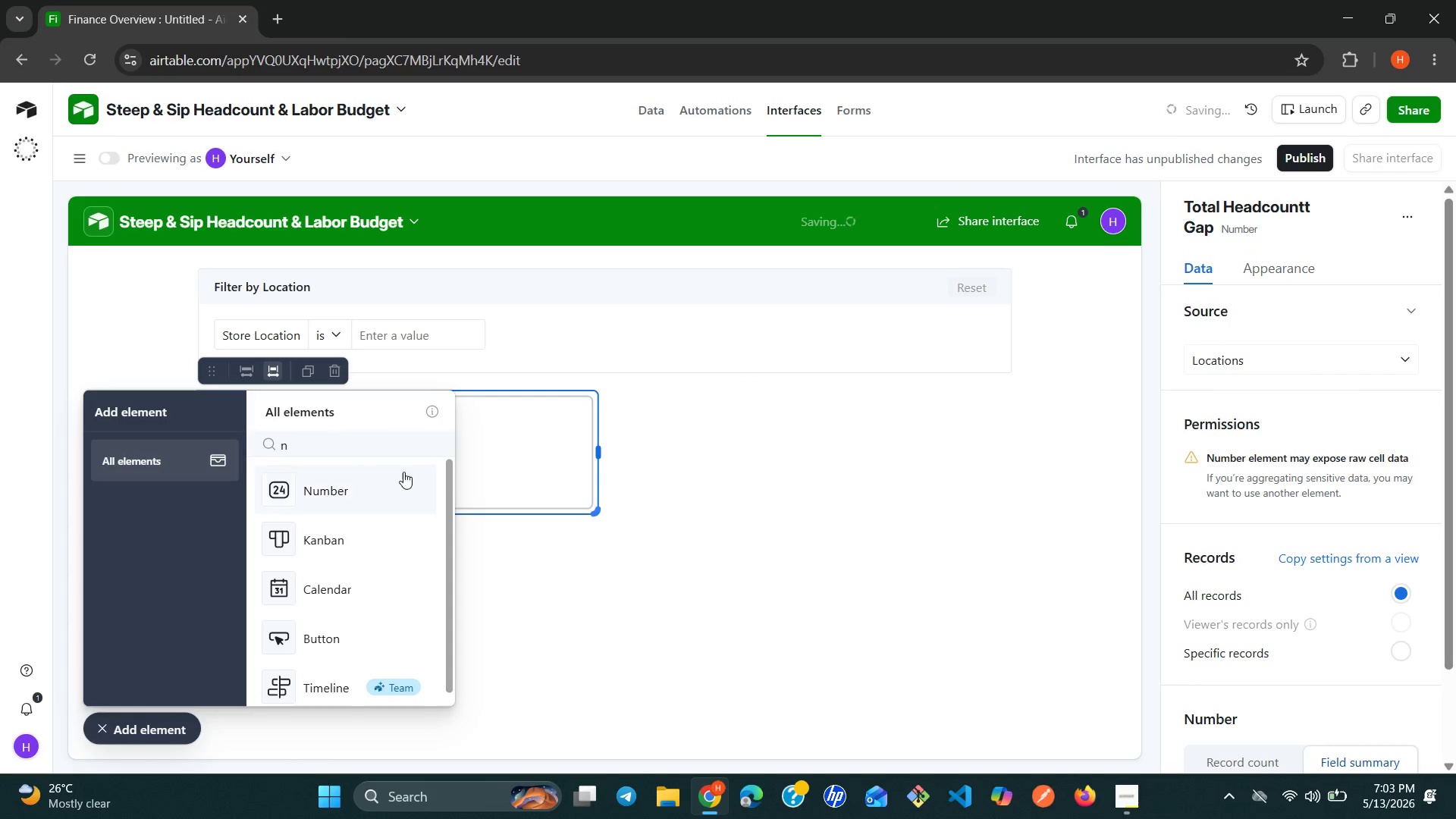 
left_click([770, 491])
 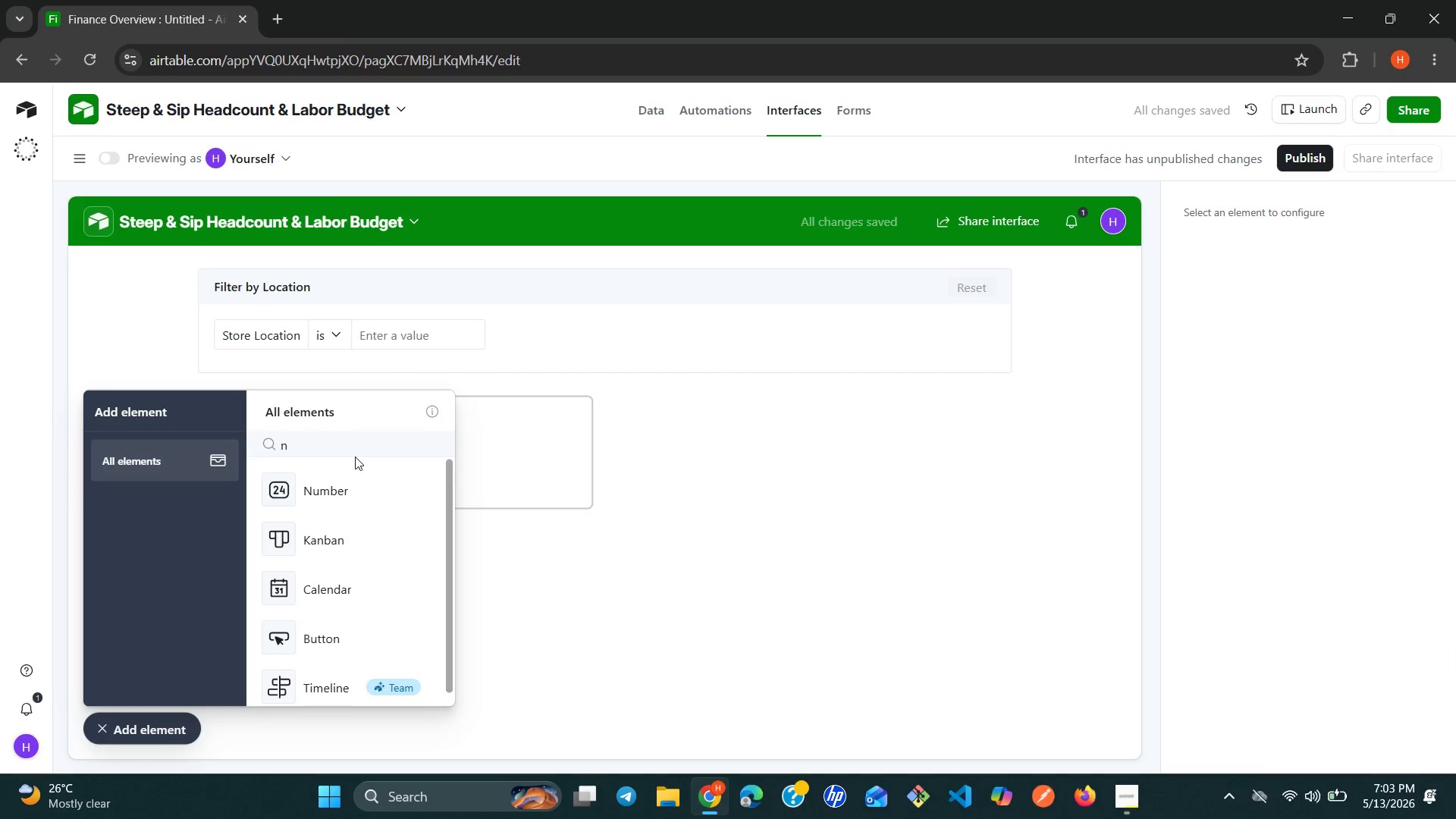 
left_click([331, 494])
 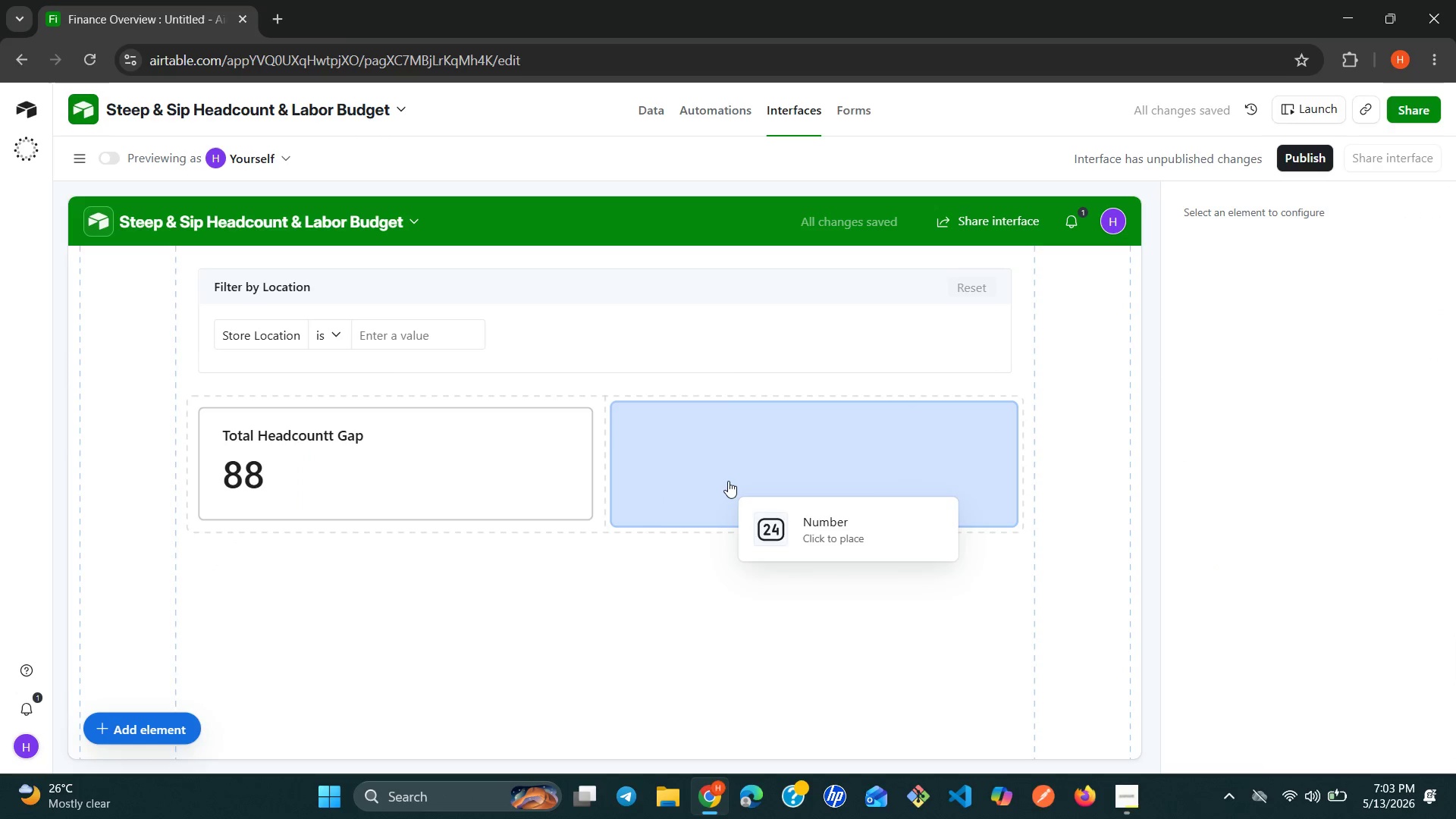 
left_click([743, 480])
 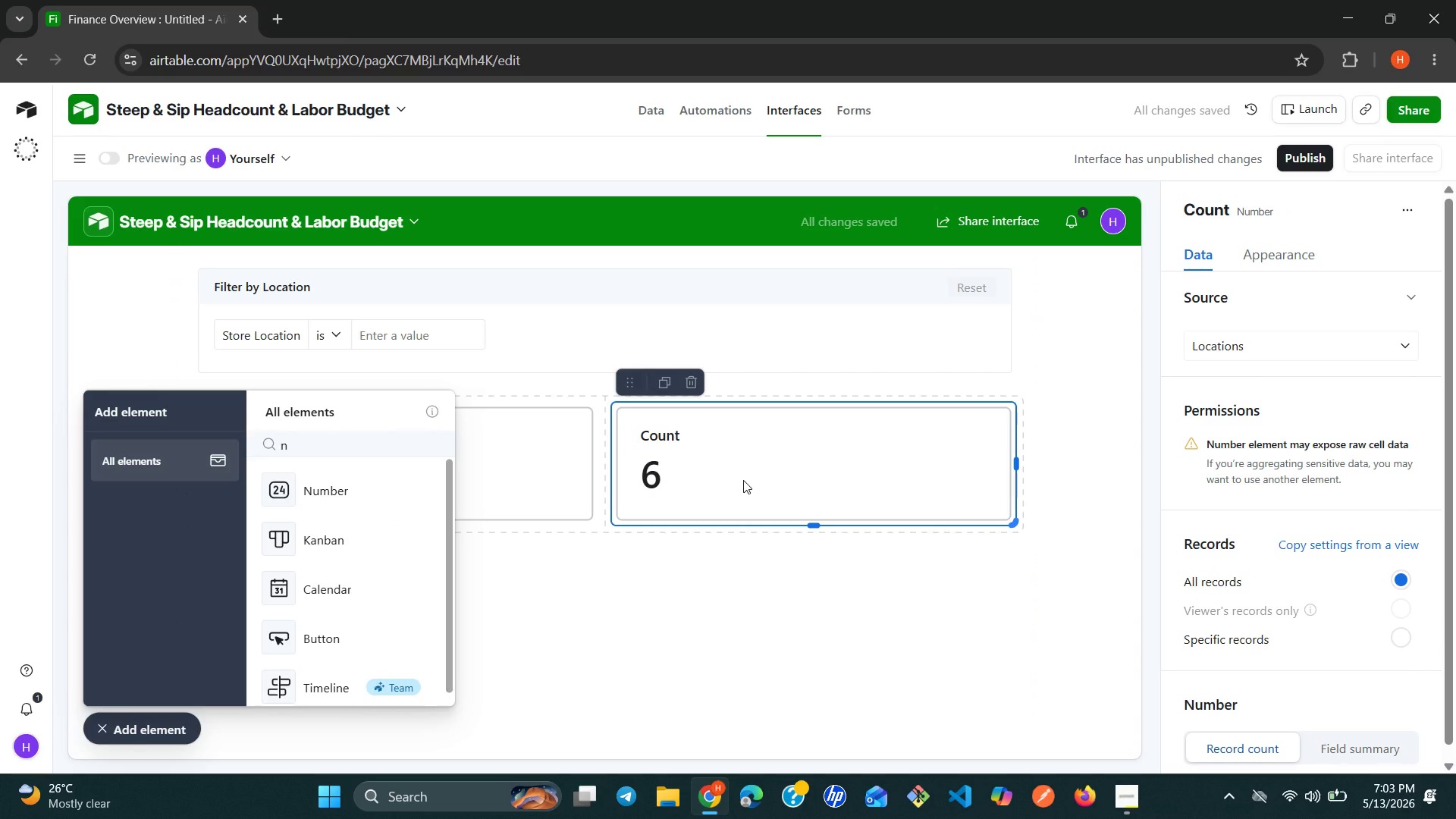 
wait(11.64)
 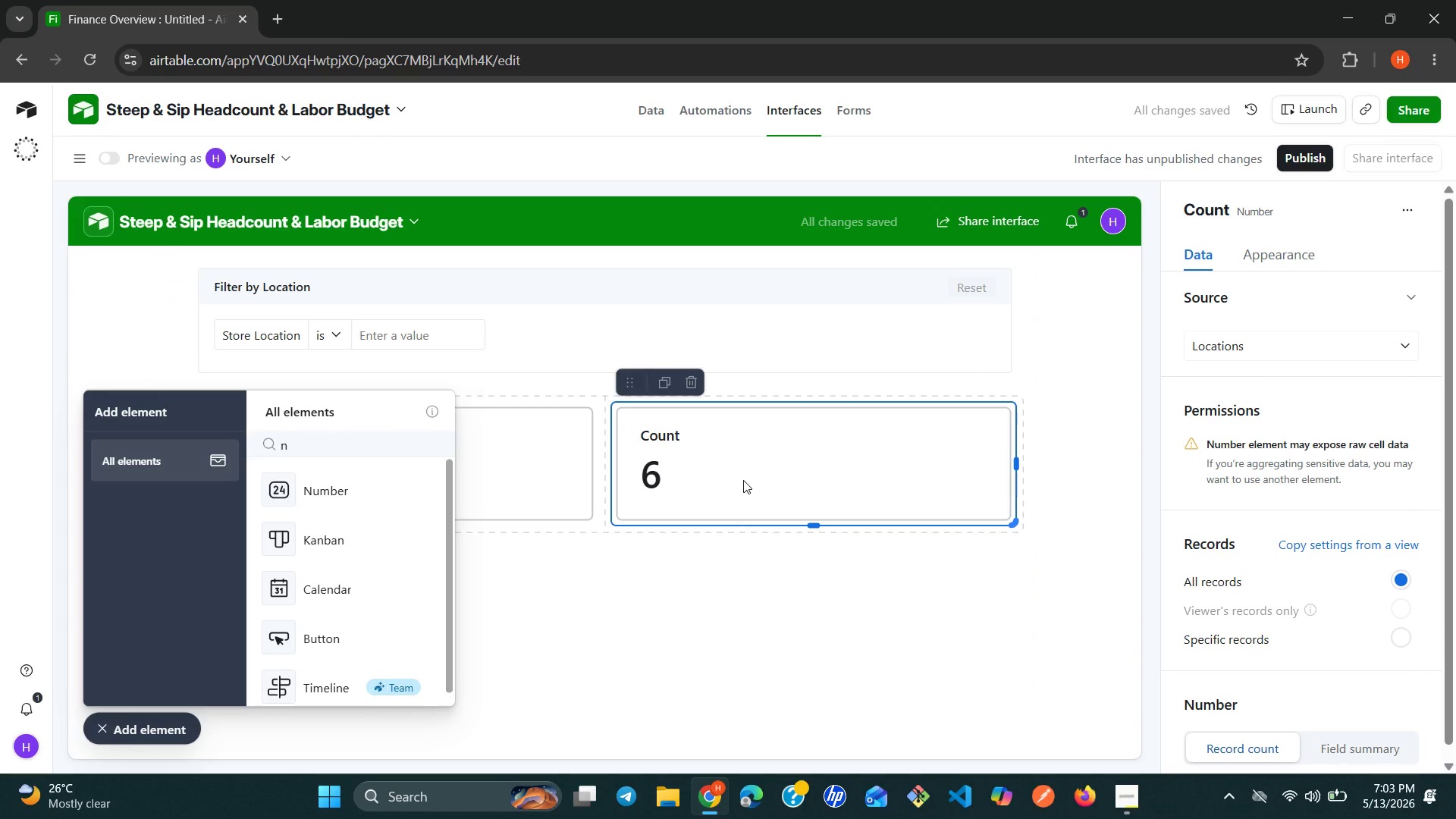 
left_click([1360, 739])
 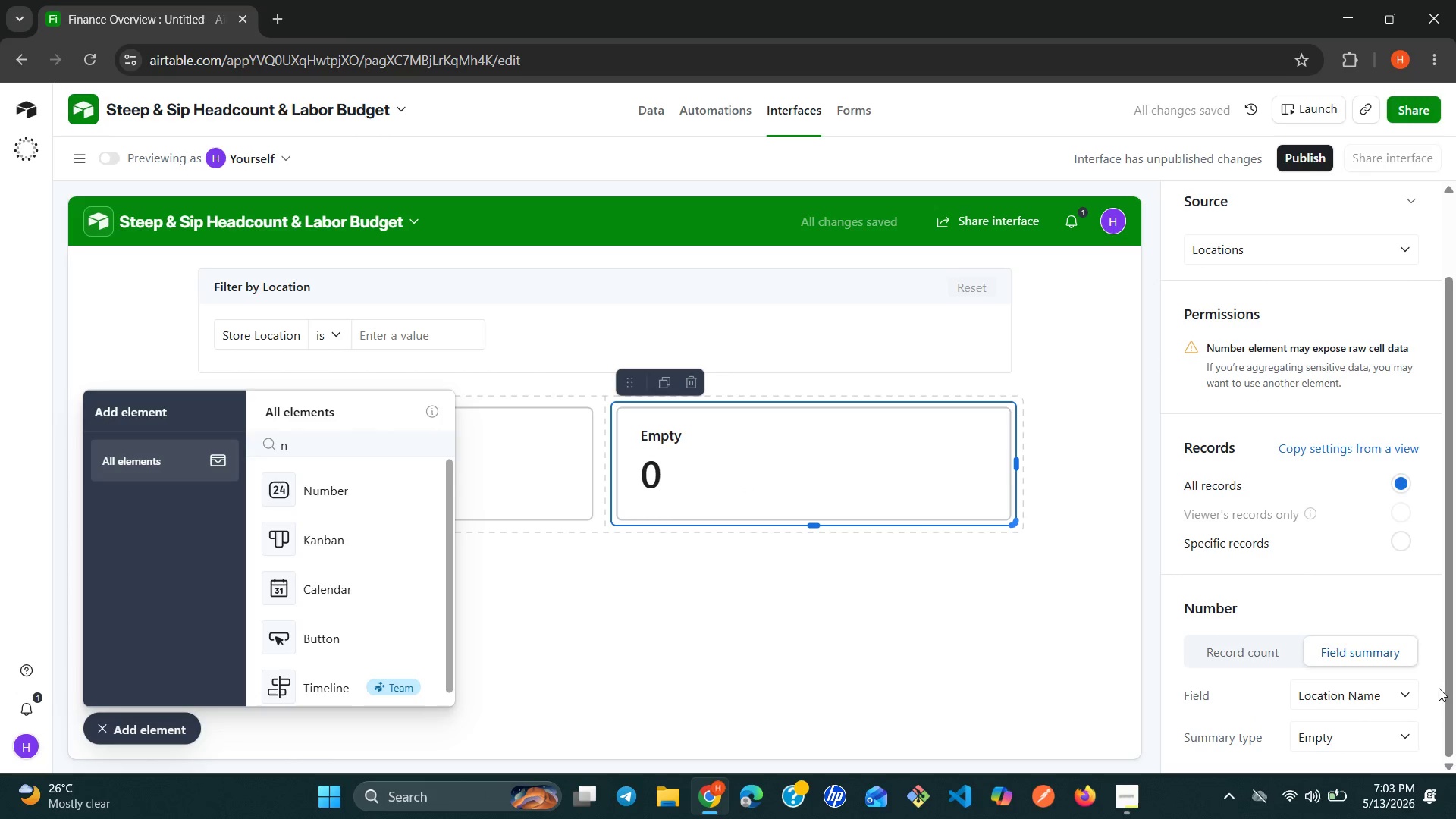 
left_click([1410, 694])
 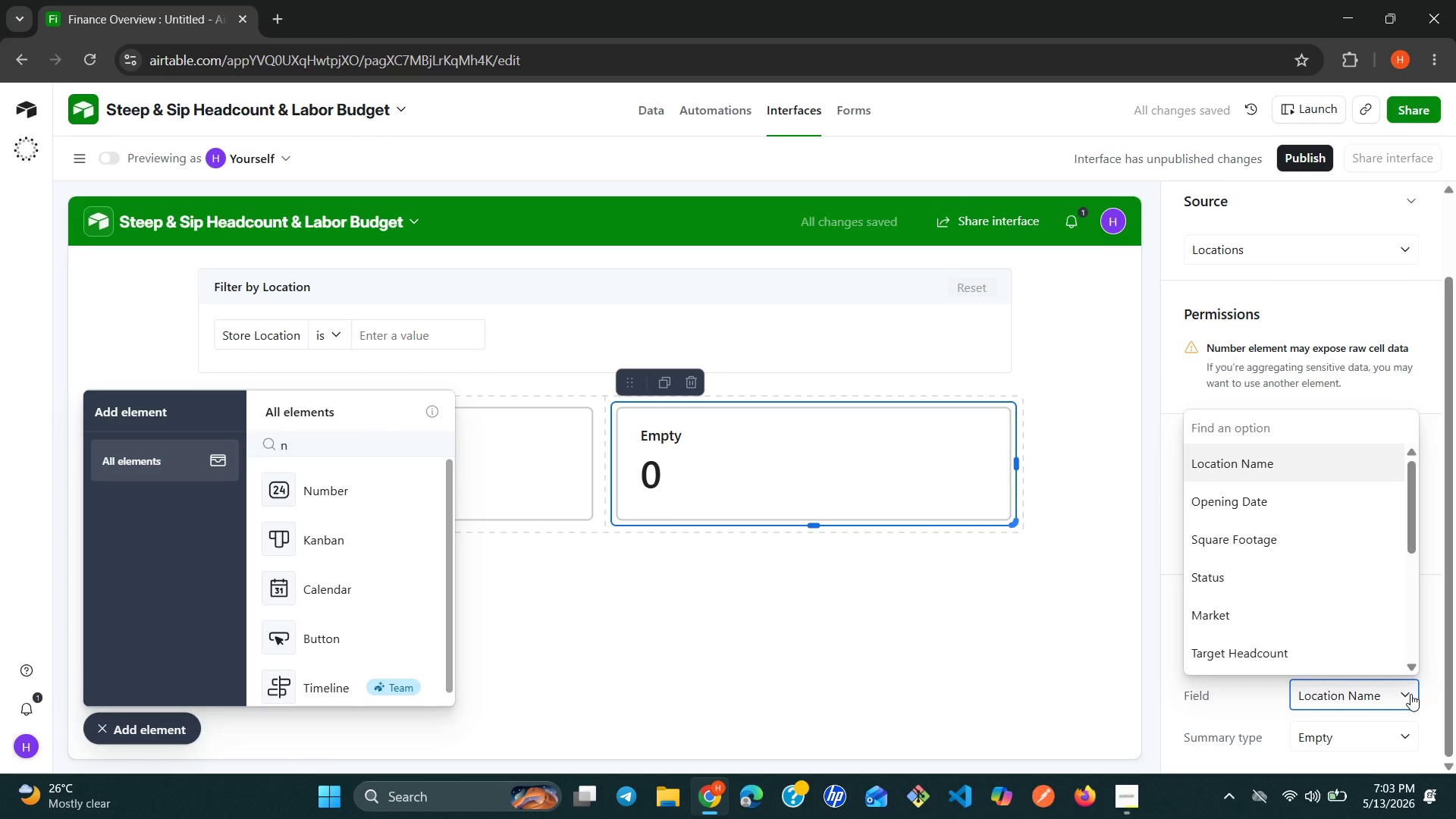 
type(pr)
 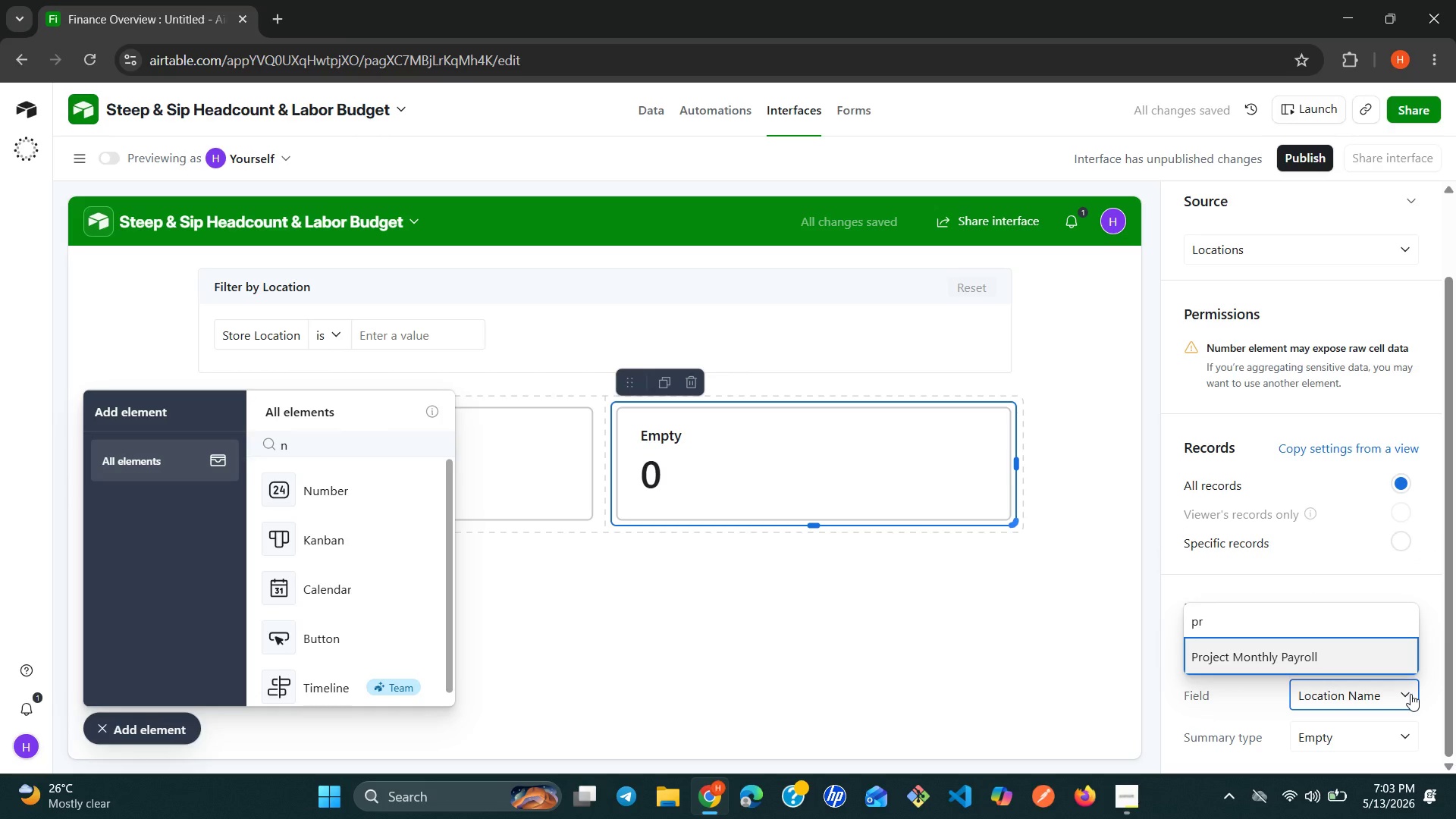 
key(Enter)
 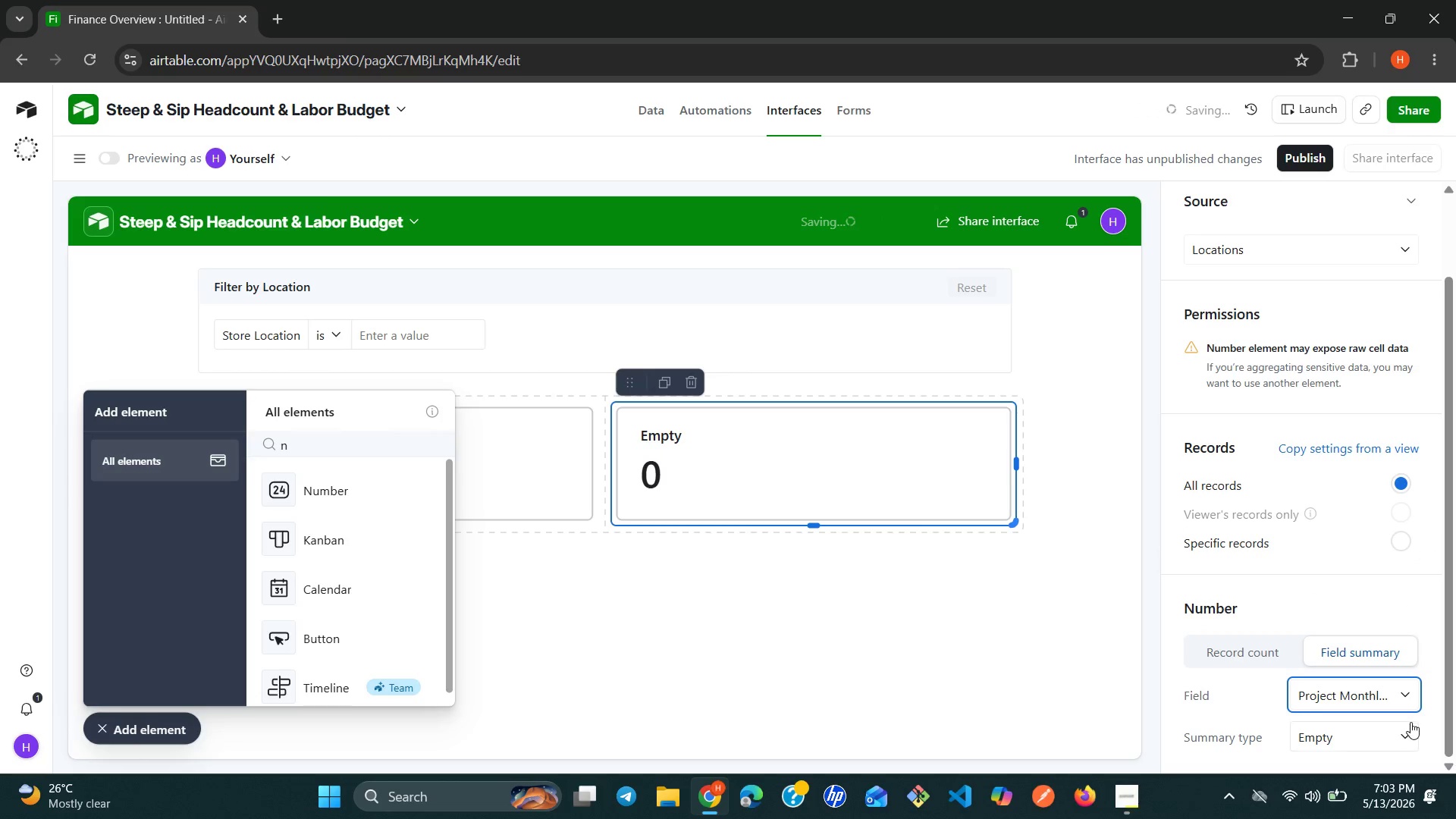 
left_click([1404, 735])
 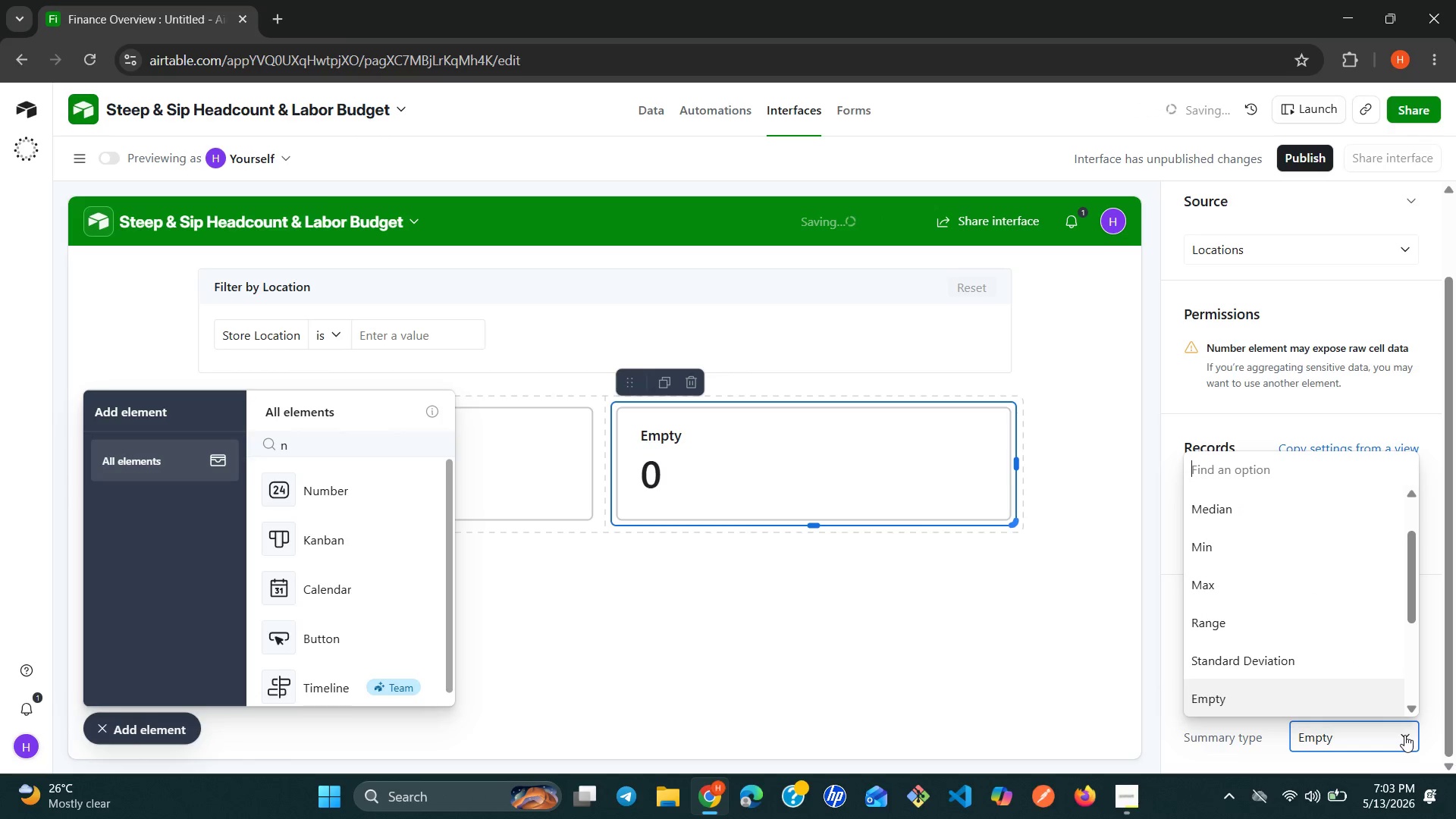 
key(S)
 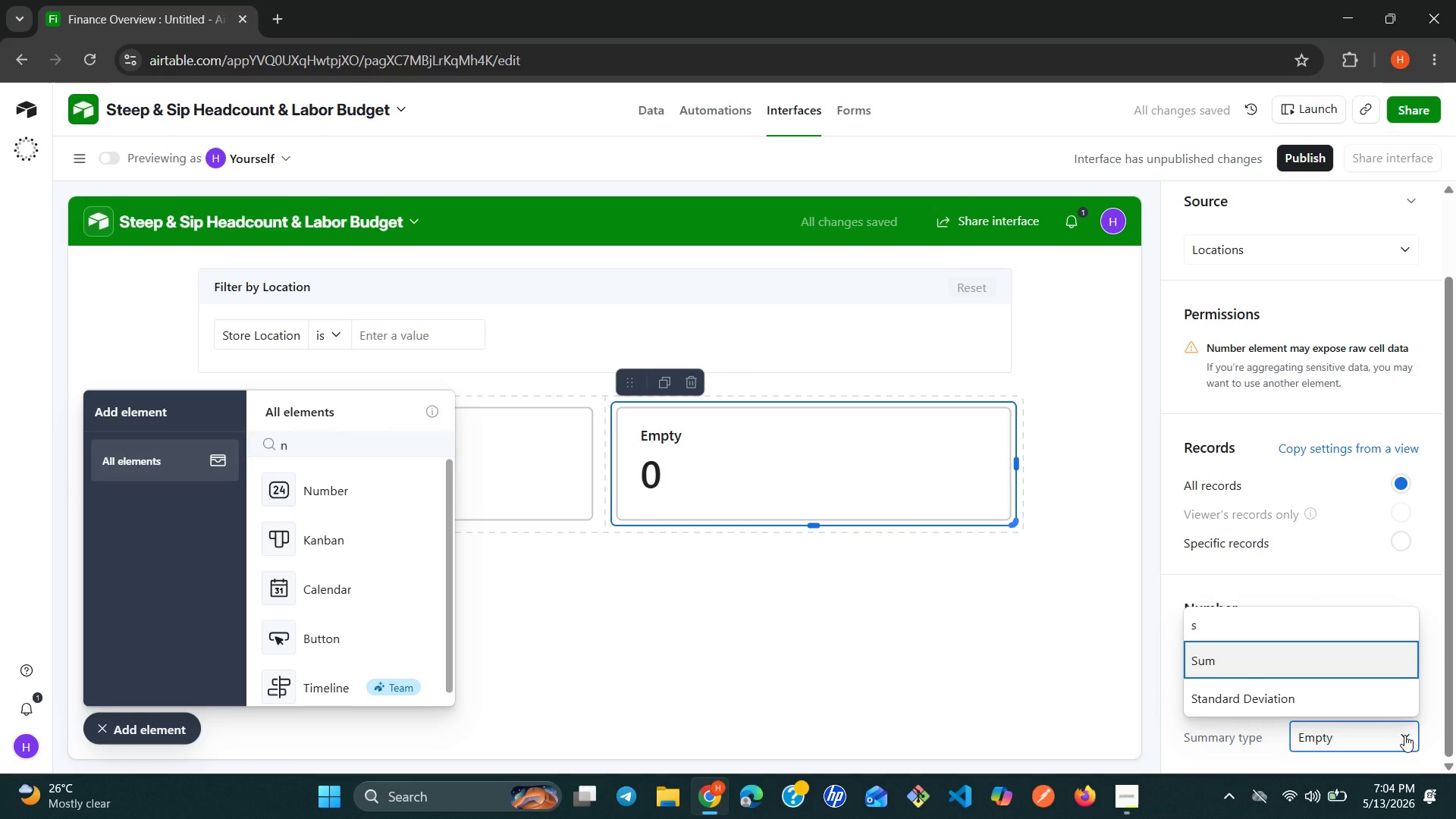 
key(Enter)
 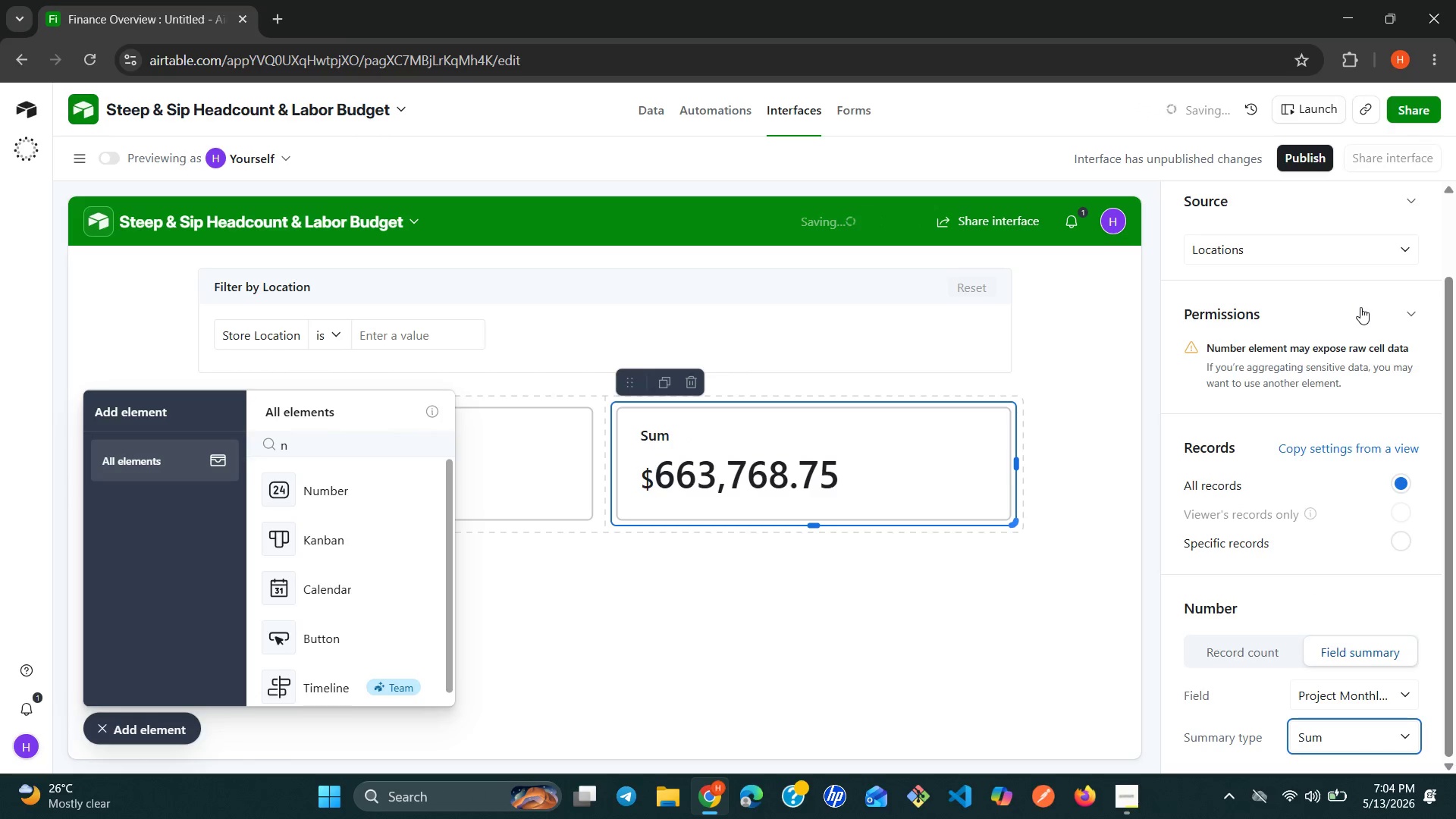 
mouse_move([1319, 262])
 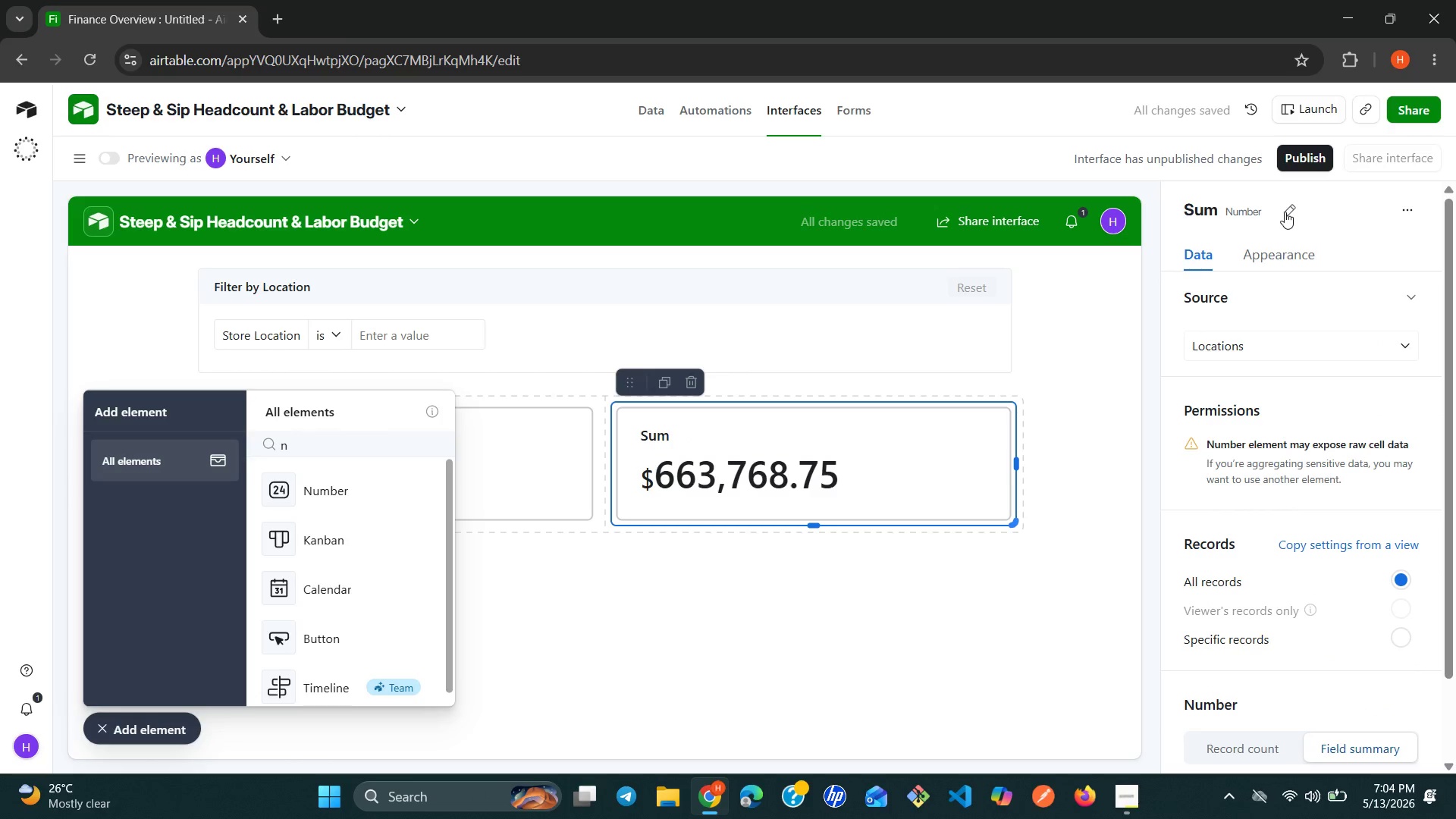 
left_click([1285, 212])
 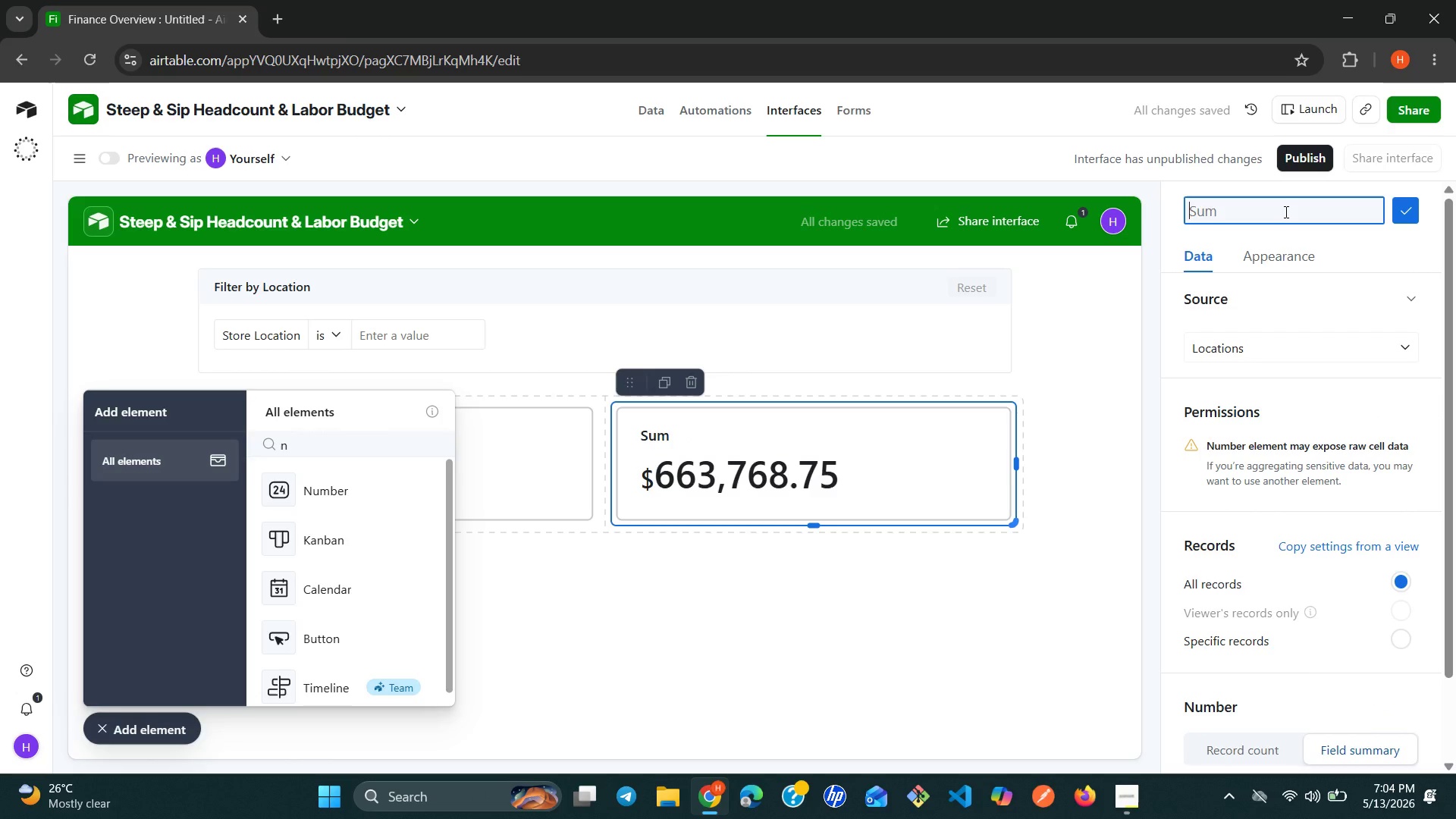 
type(Project Monthly Payroll )
 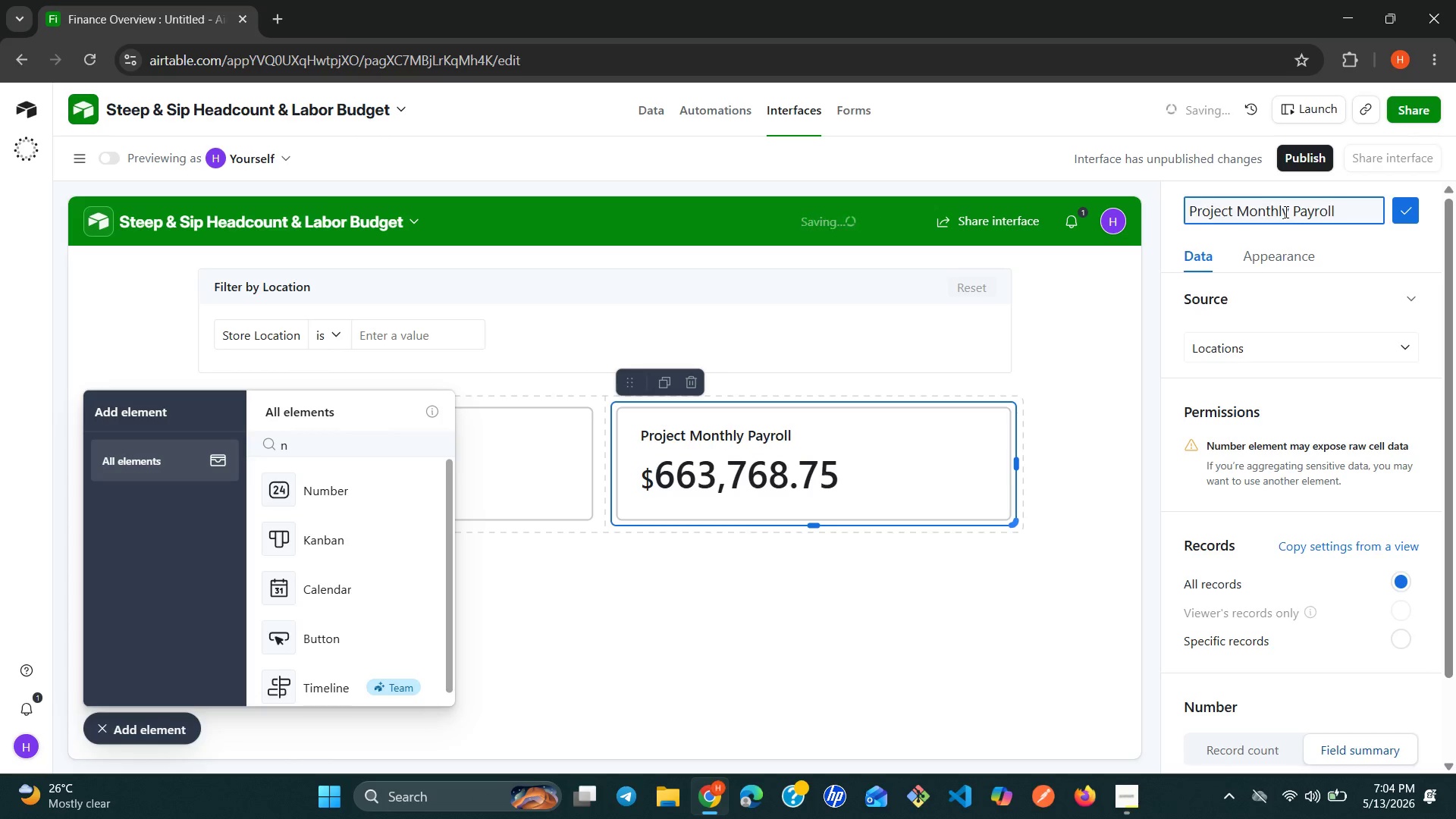 
left_click([1413, 213])
 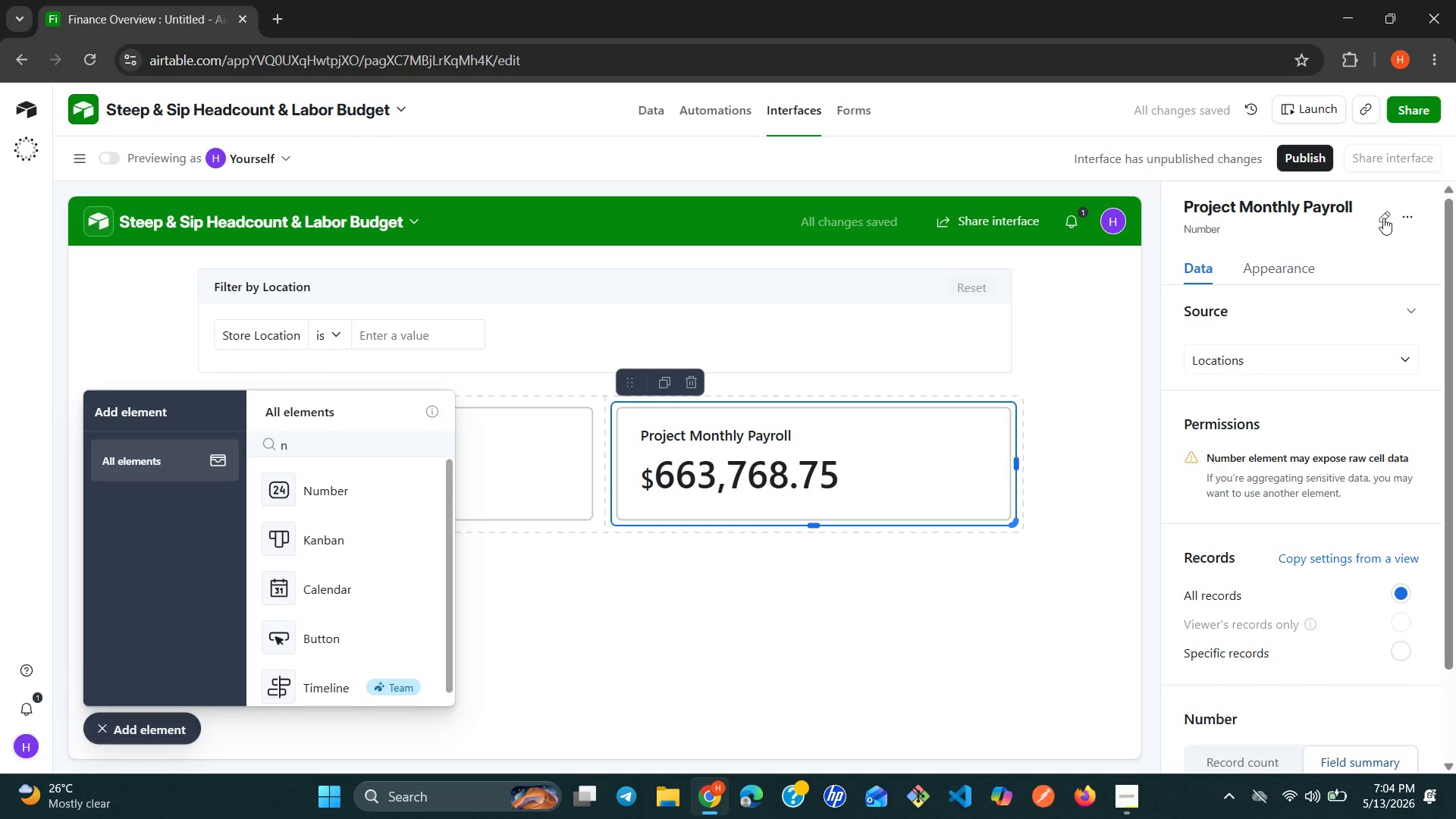 
wait(9.33)
 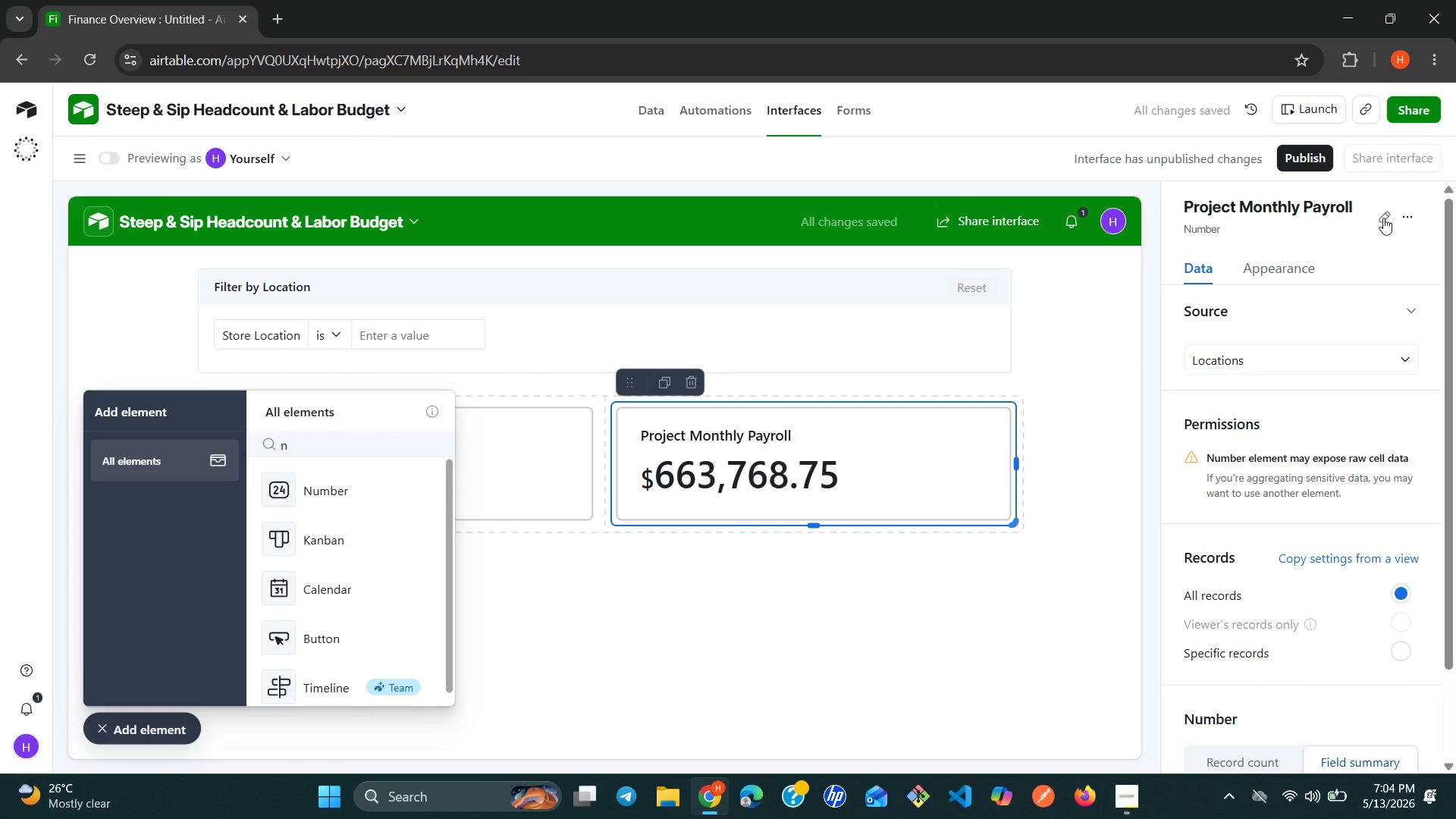 
left_click([1383, 212])
 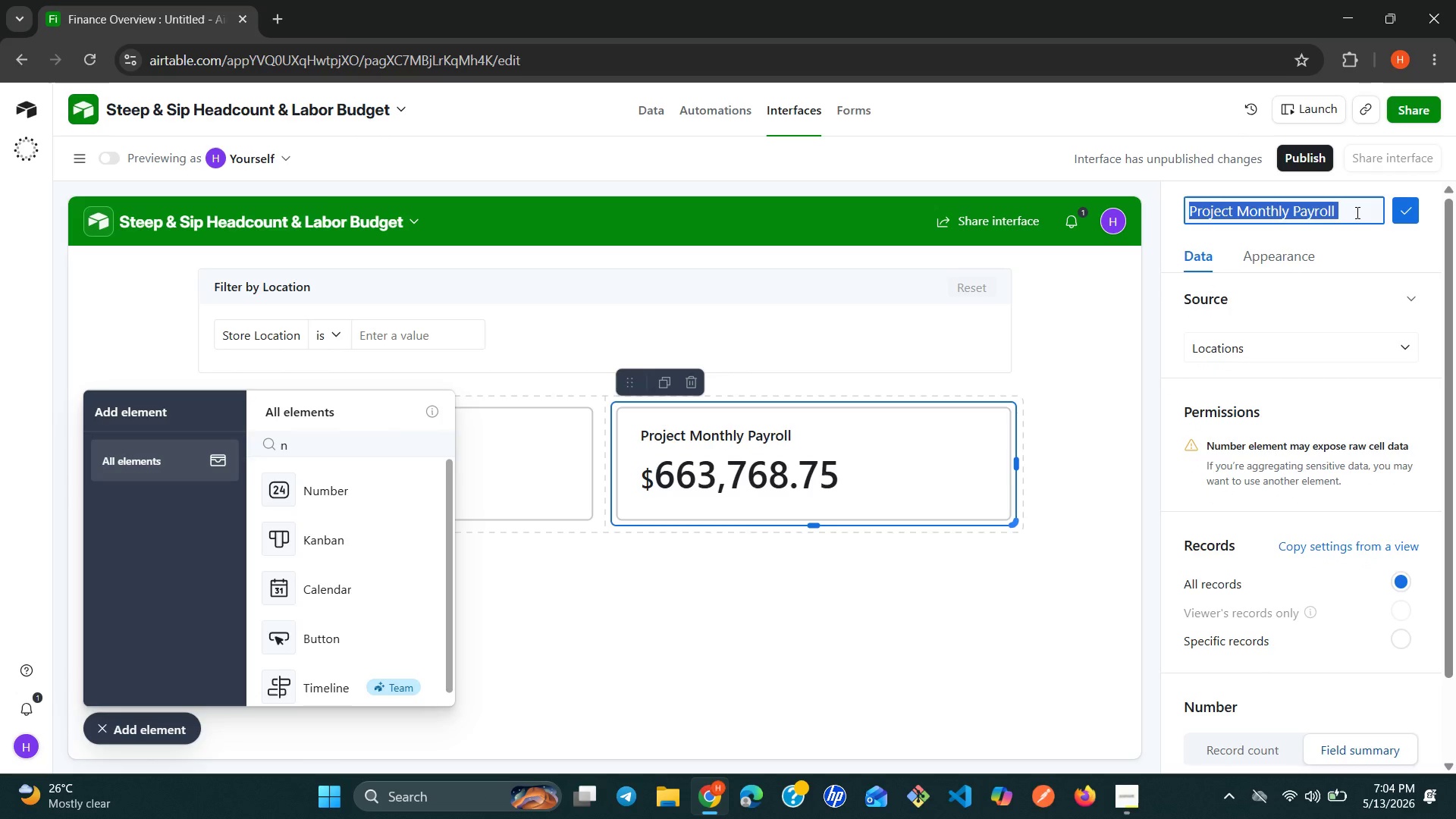 
left_click([1355, 212])
 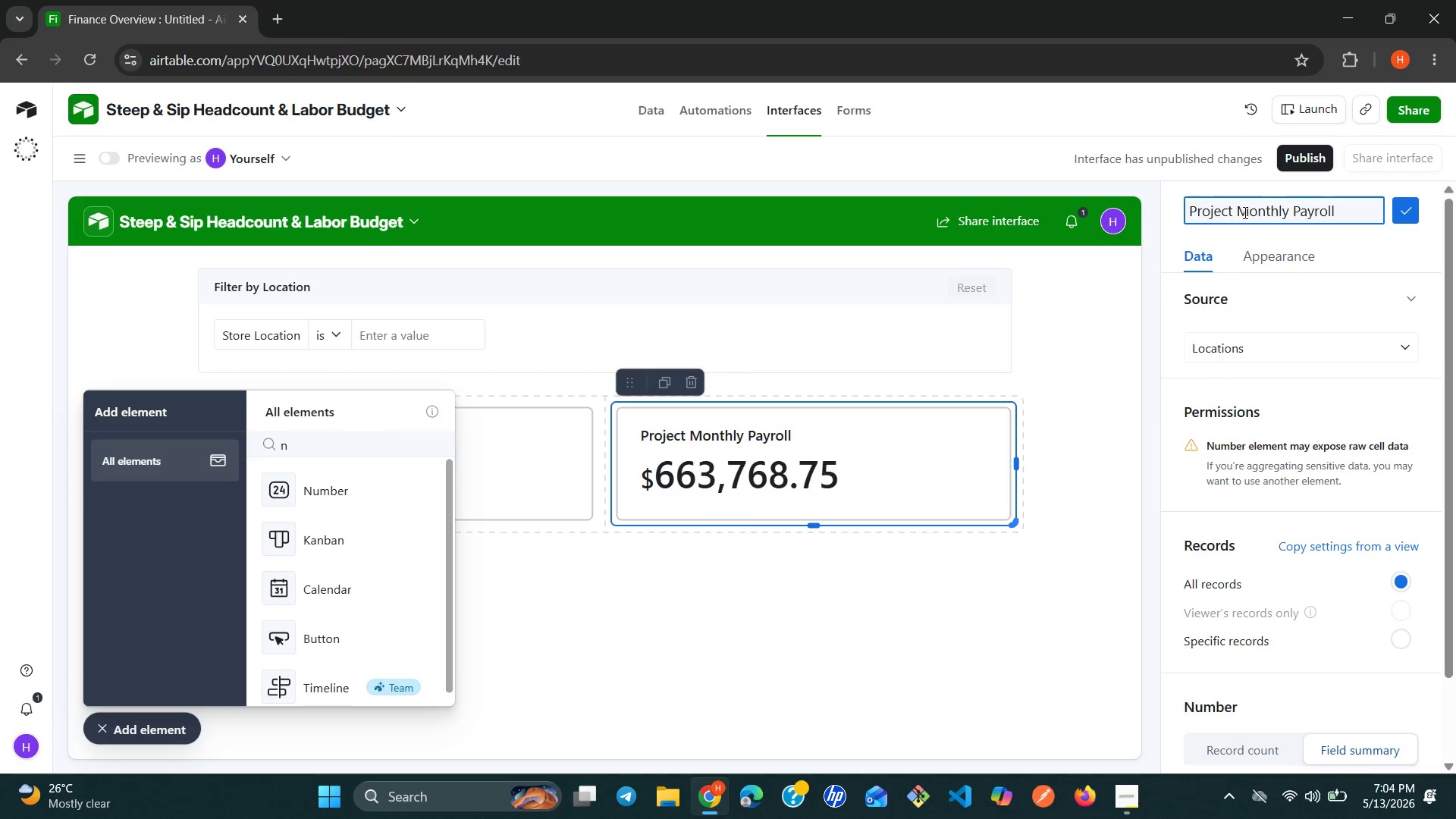 
left_click([1238, 212])
 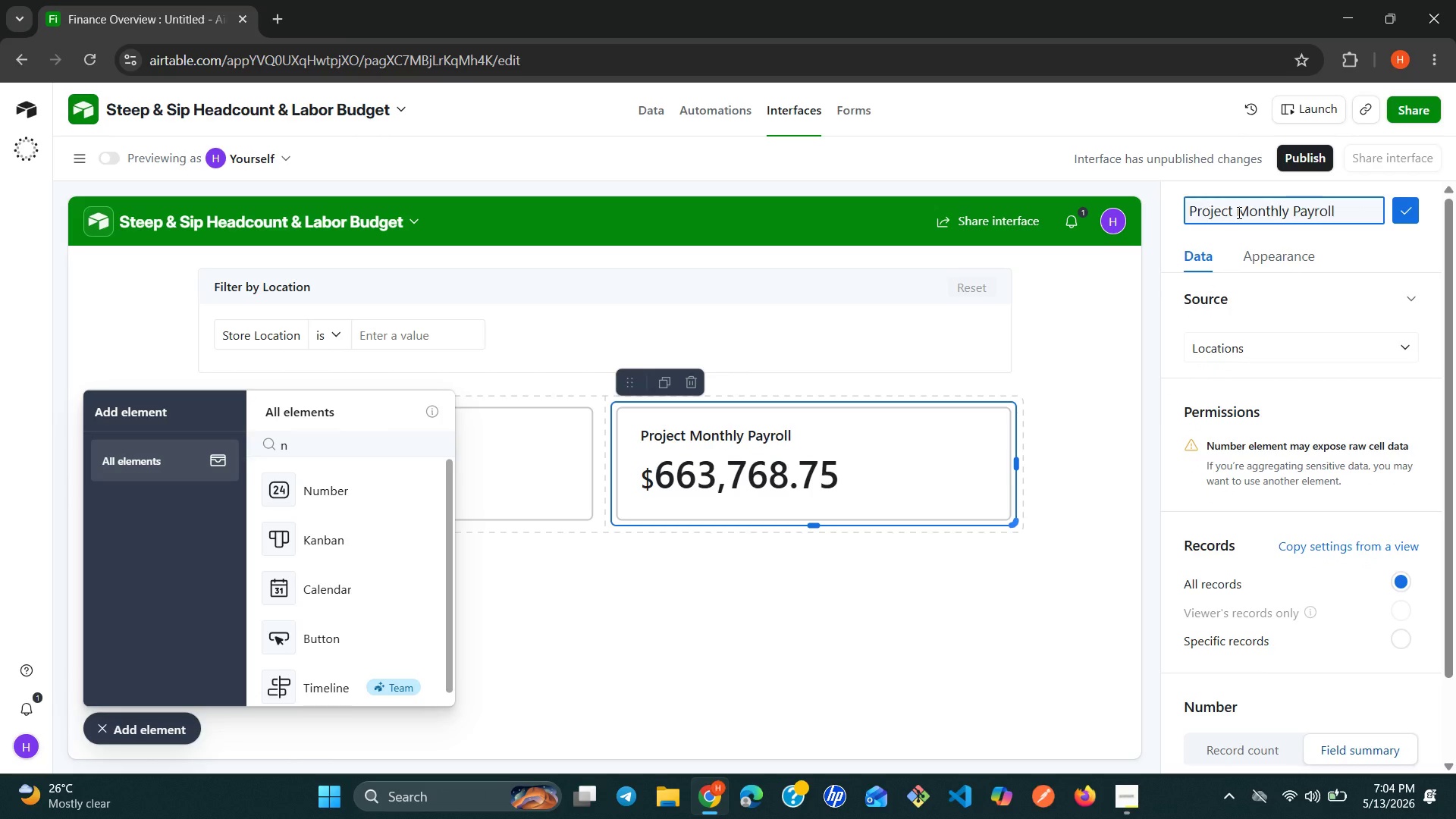 
key(ArrowLeft)
 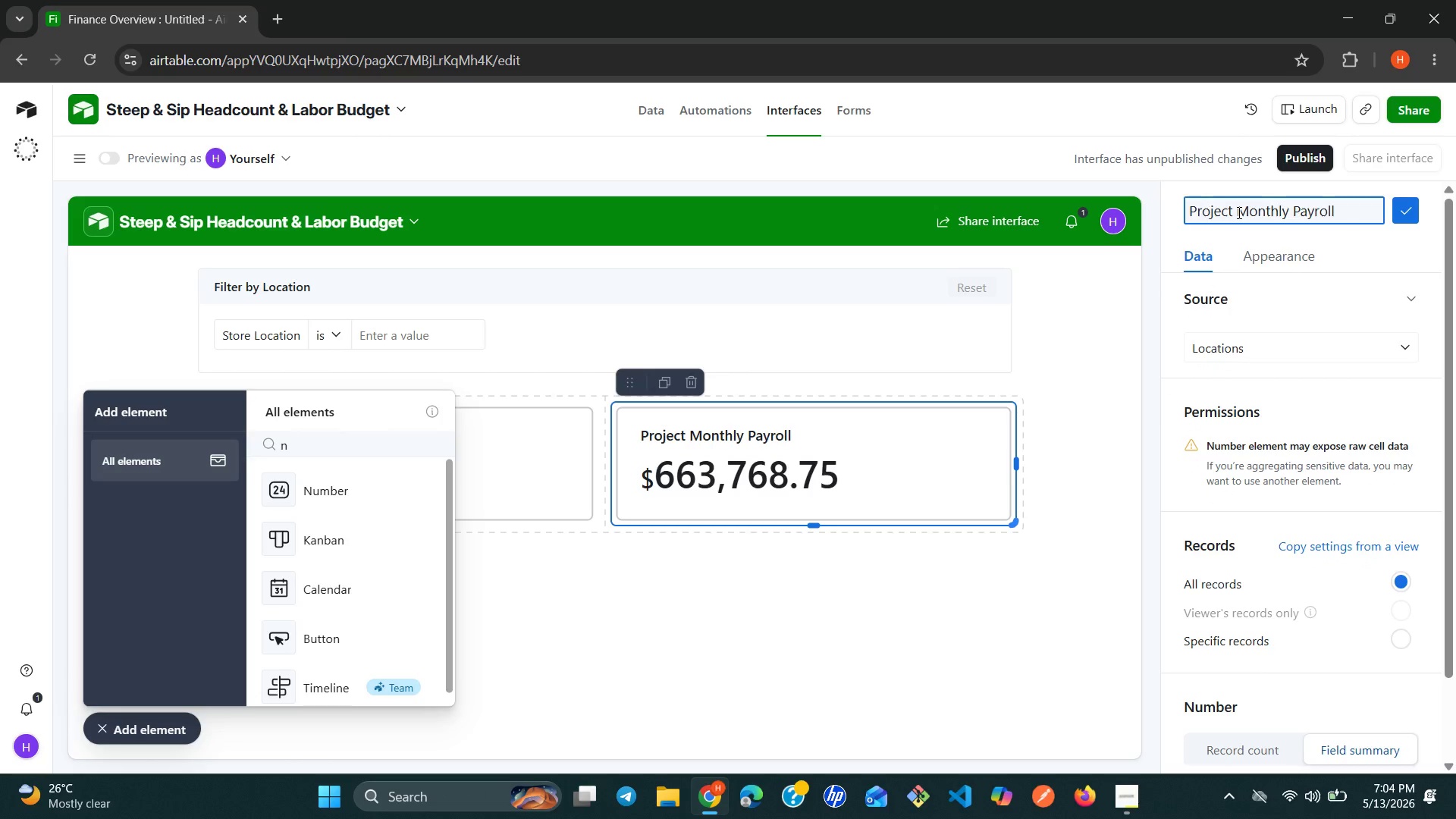 
type(ed)
 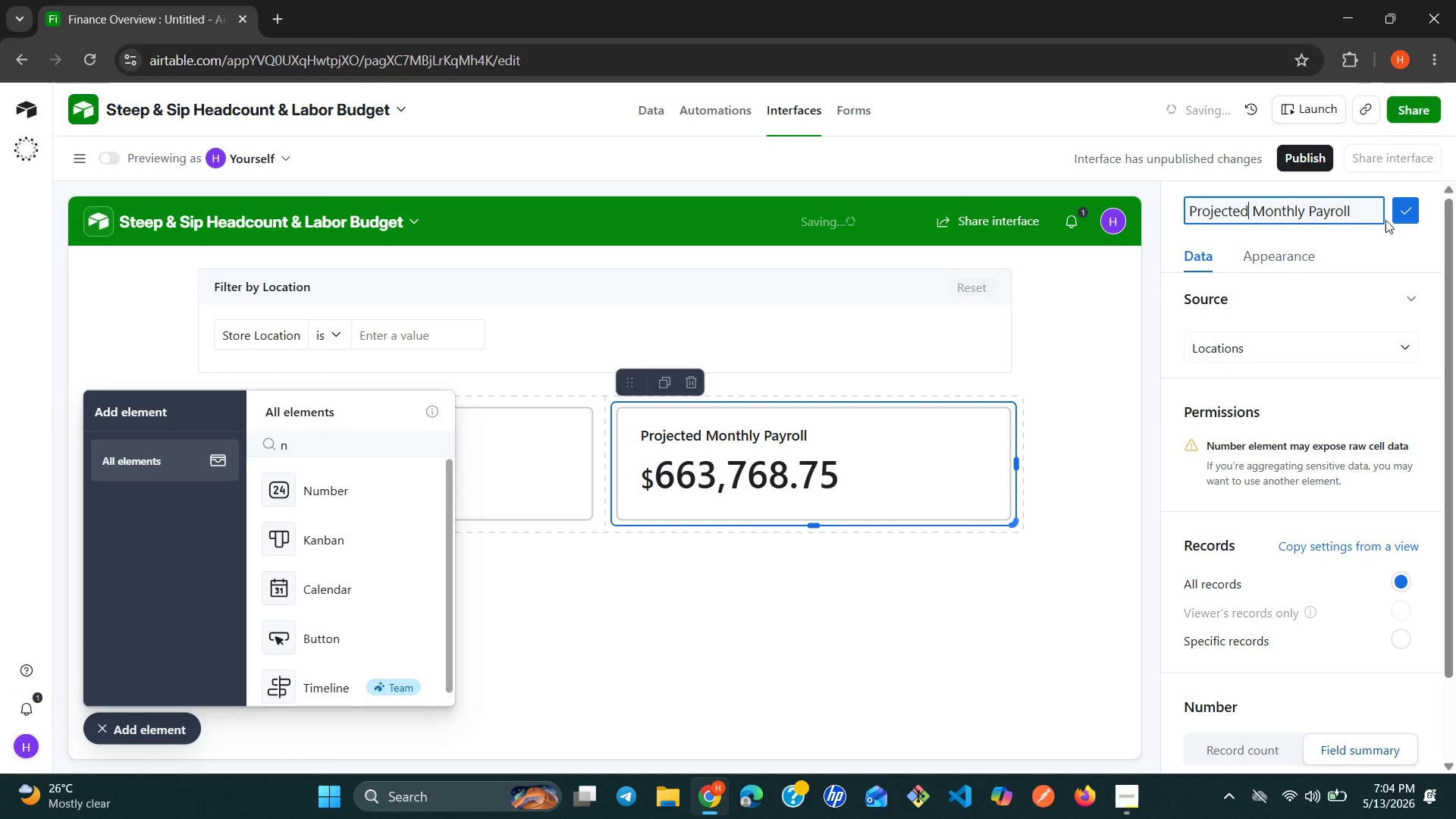 
left_click([1407, 214])
 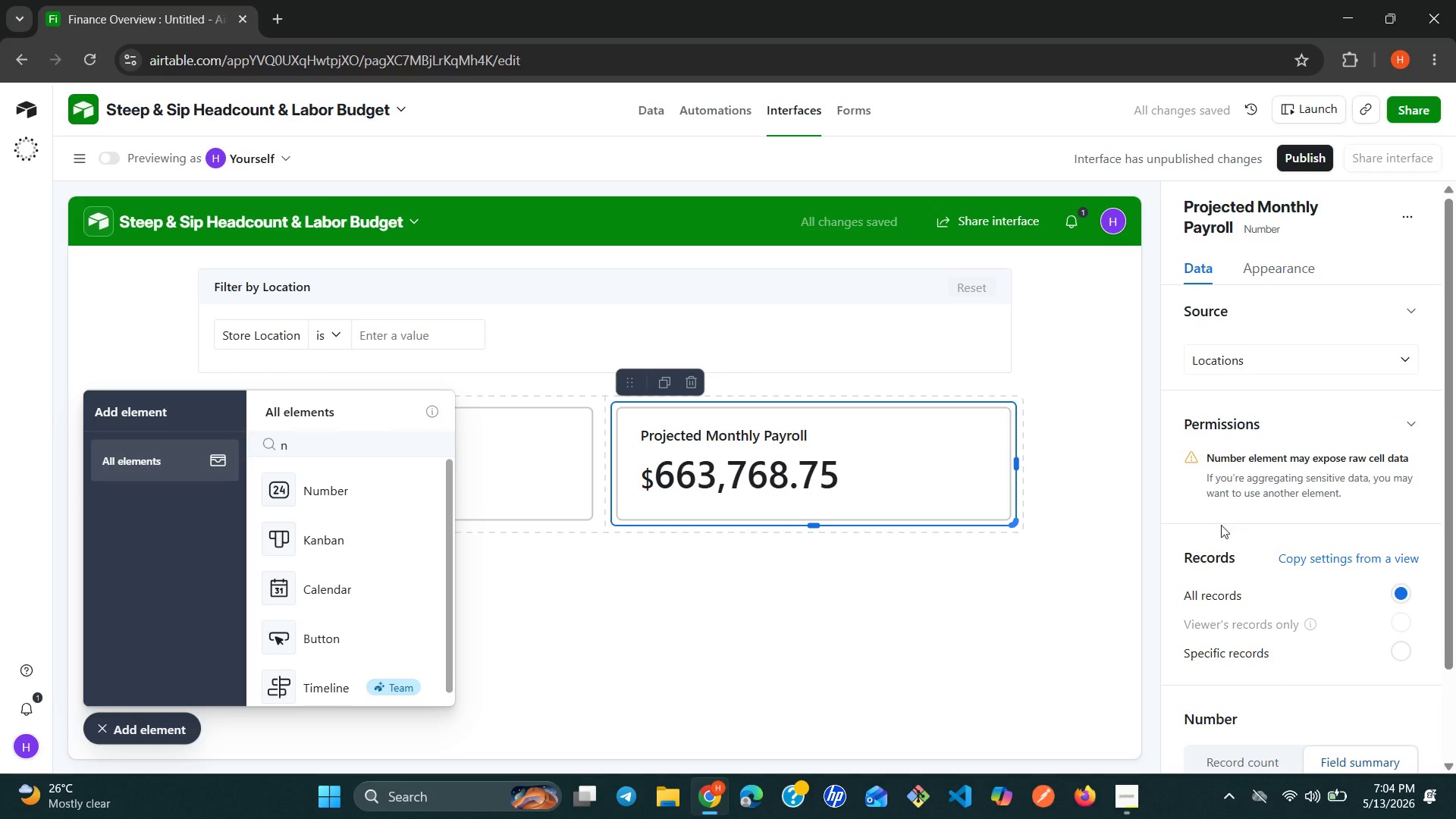 
left_click([1040, 583])
 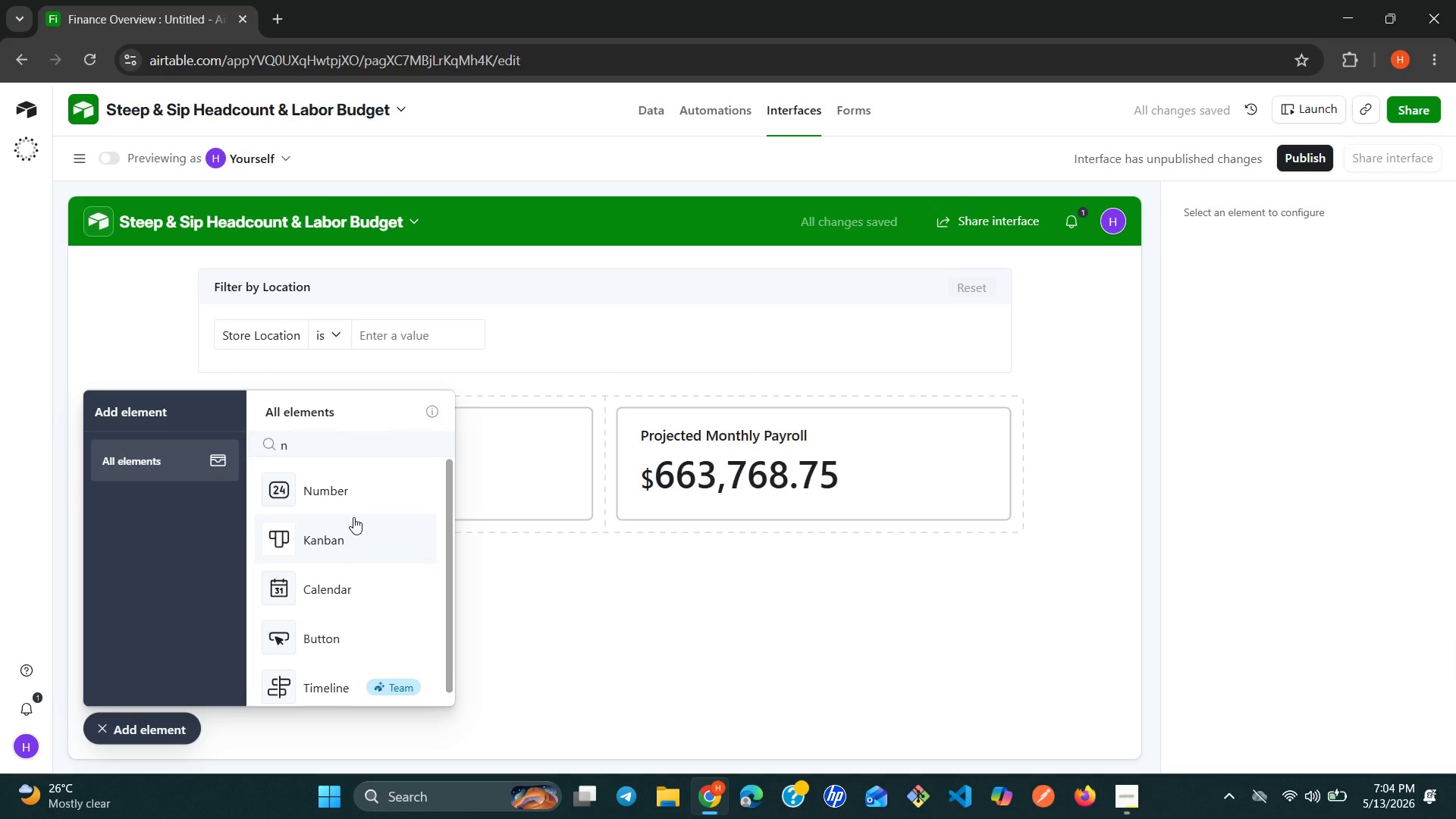 
left_click([334, 490])
 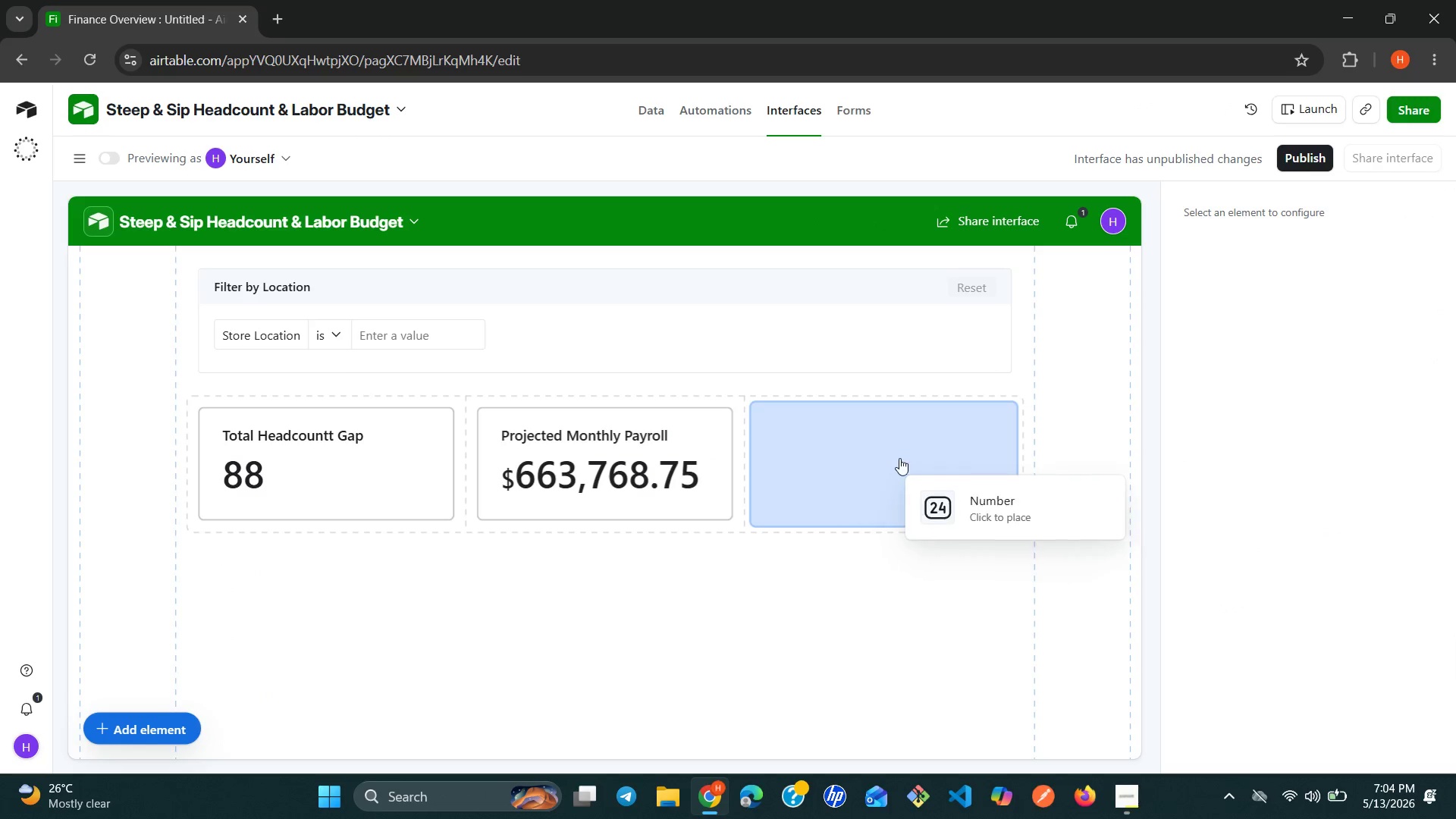 
left_click([904, 458])
 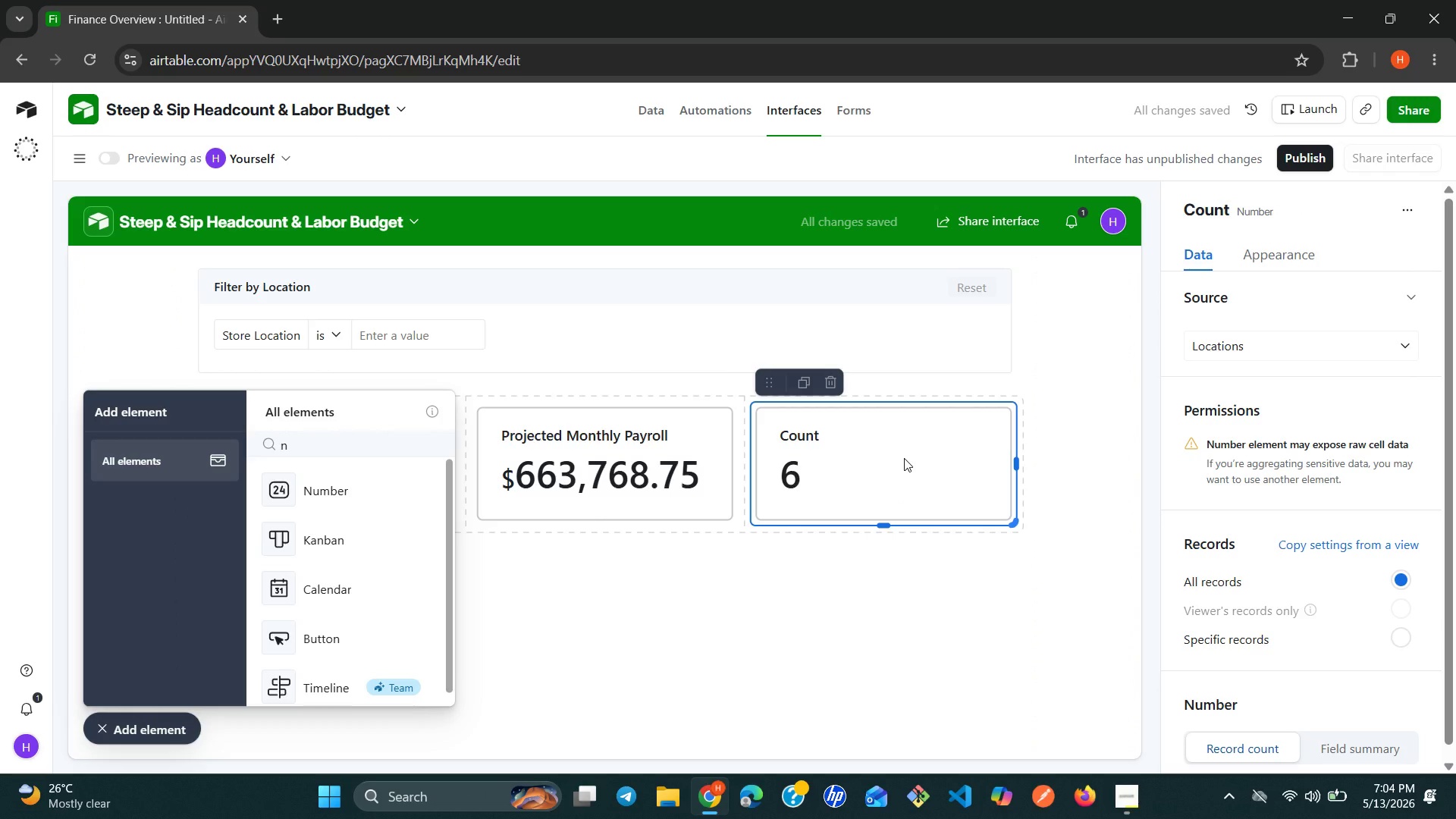 
wait(7.02)
 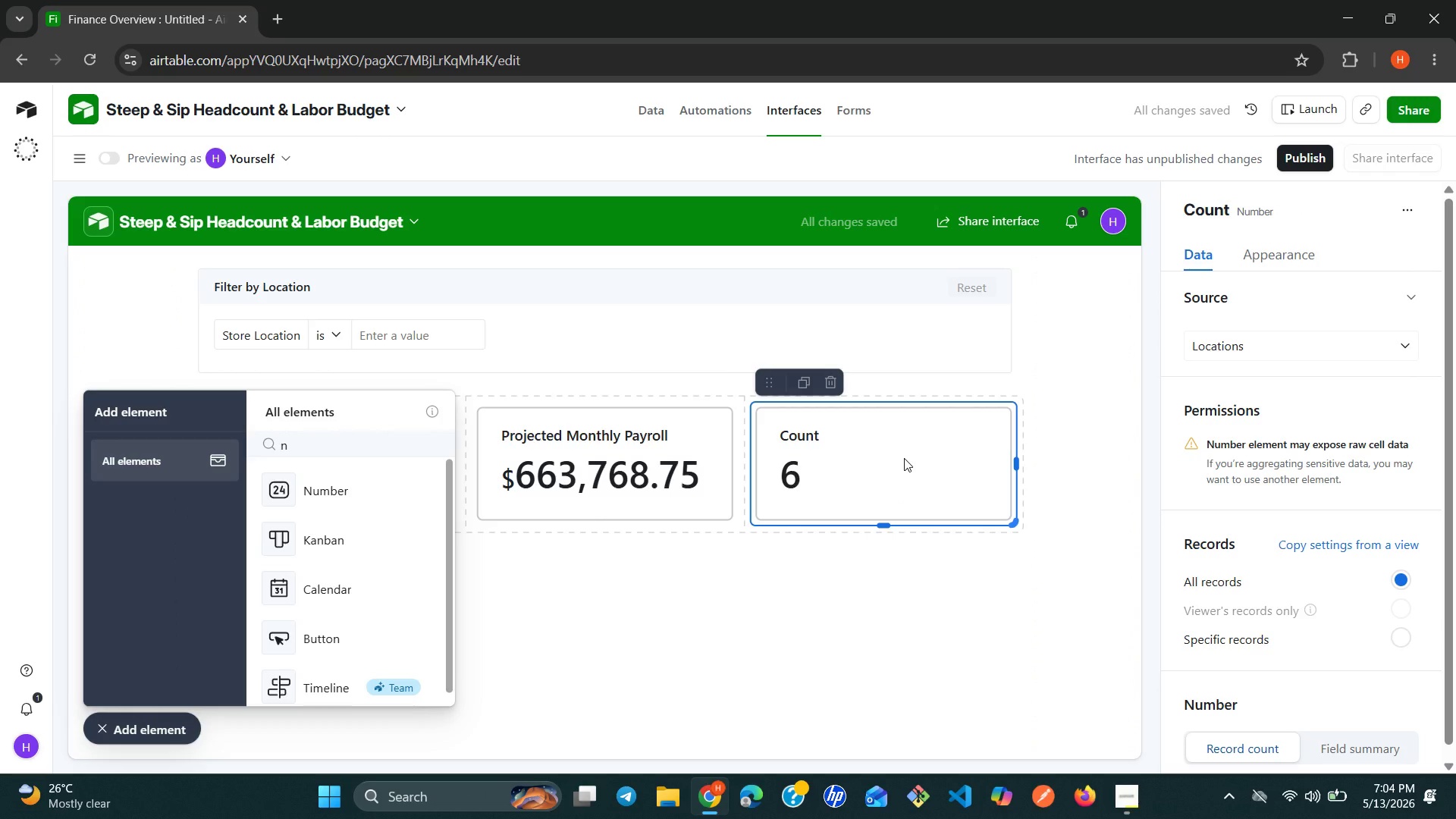 
left_click([1236, 368])
 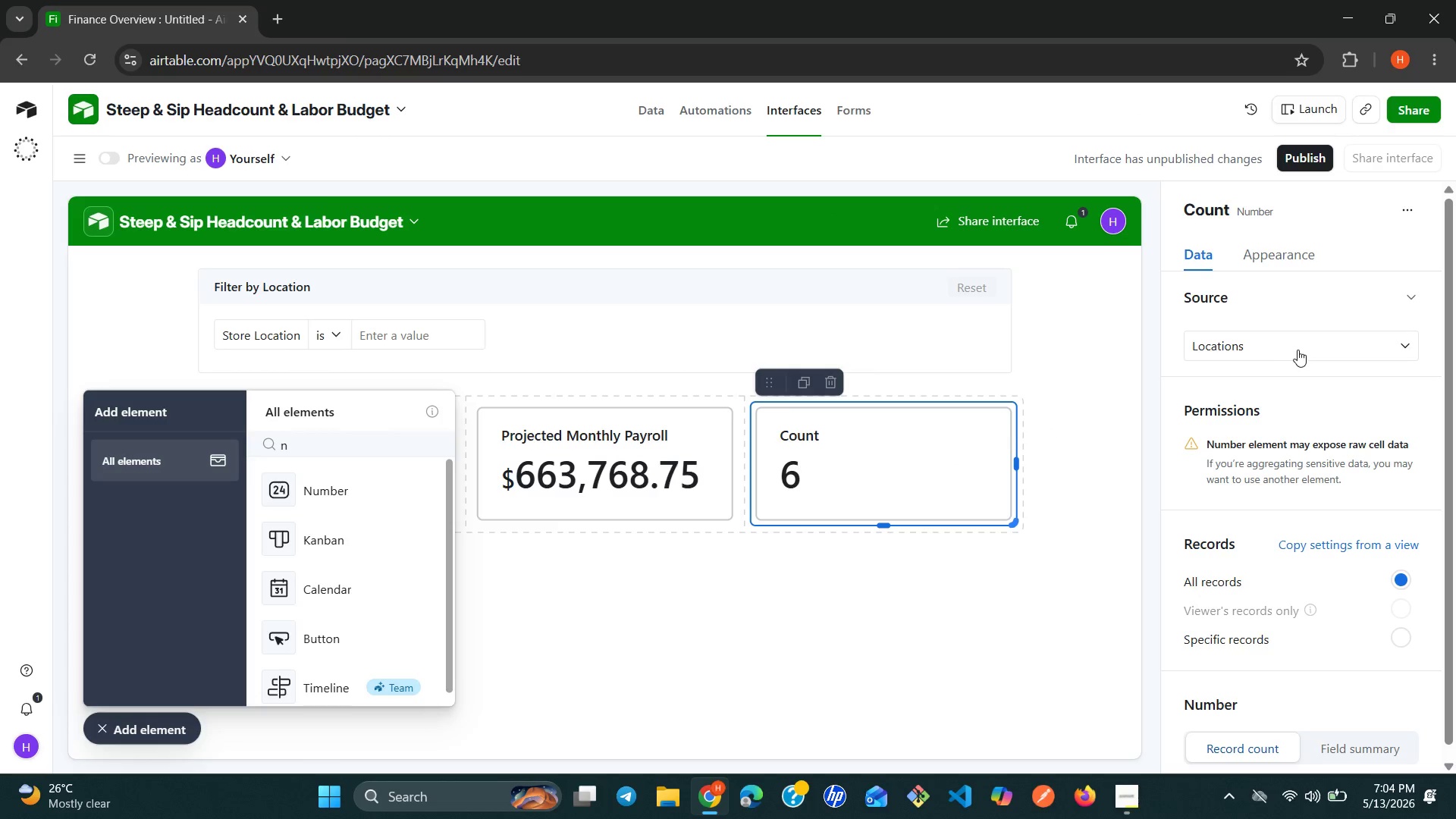 
left_click([1298, 350])
 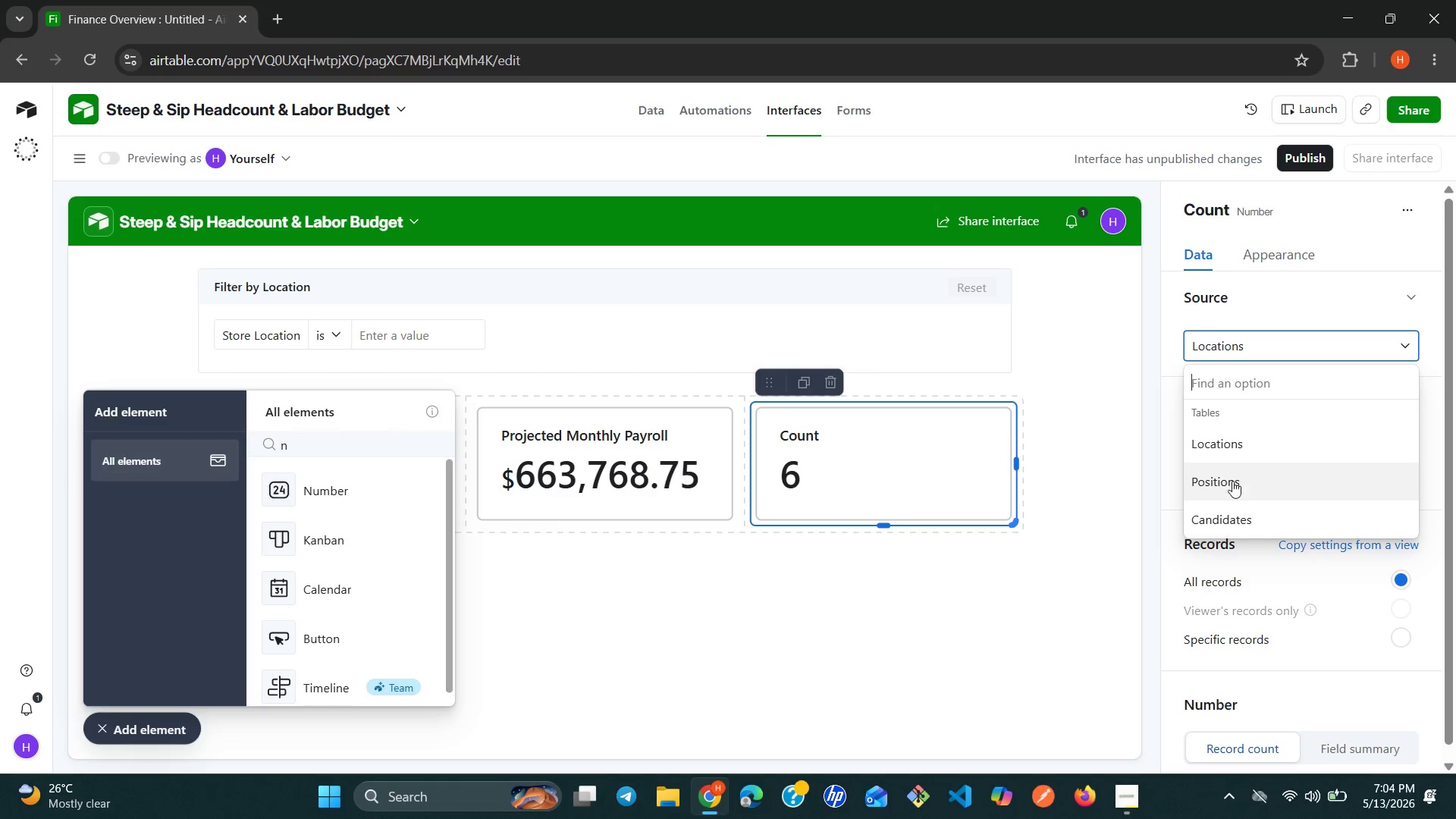 
left_click([1225, 519])
 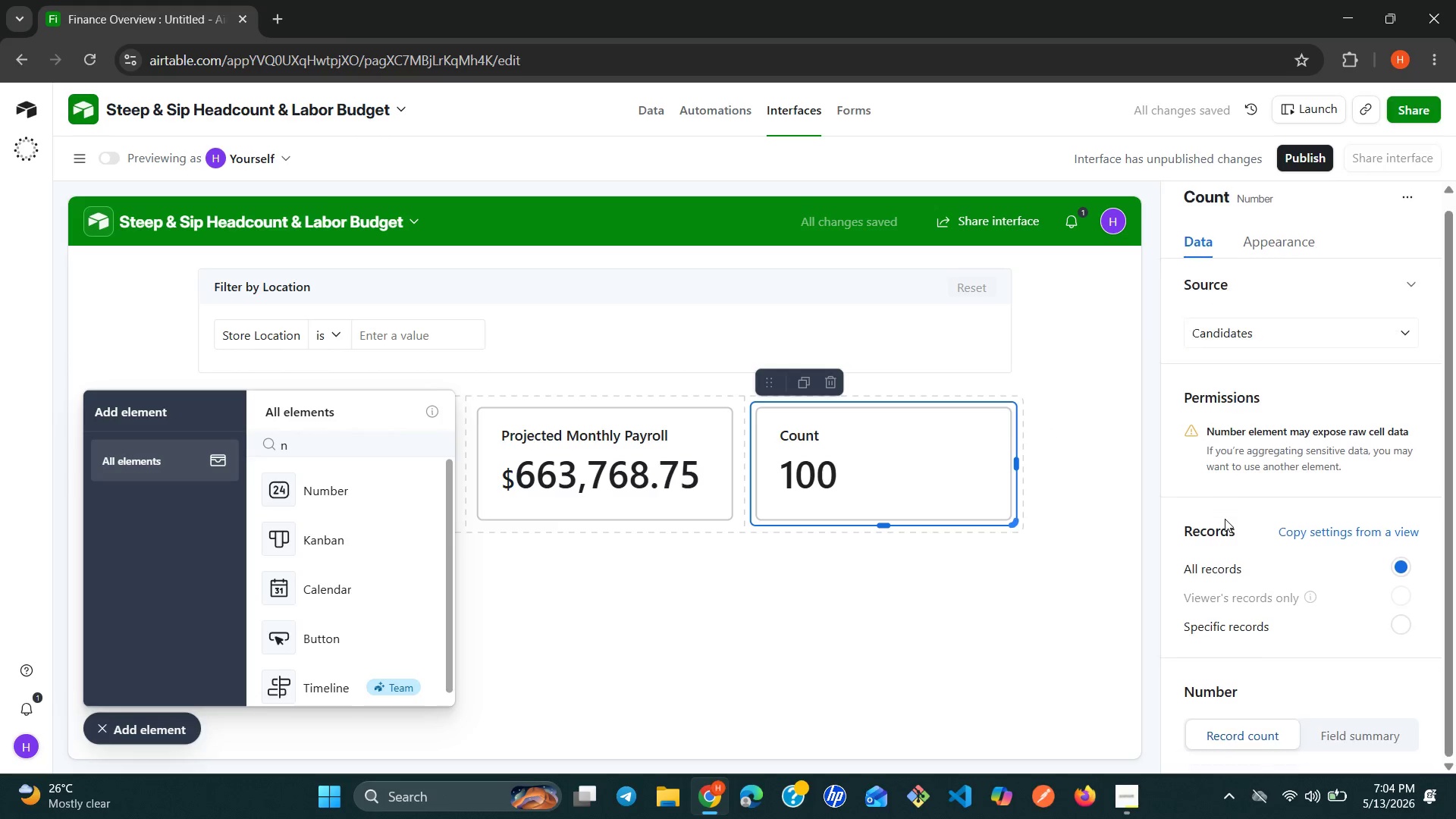 
wait(6.69)
 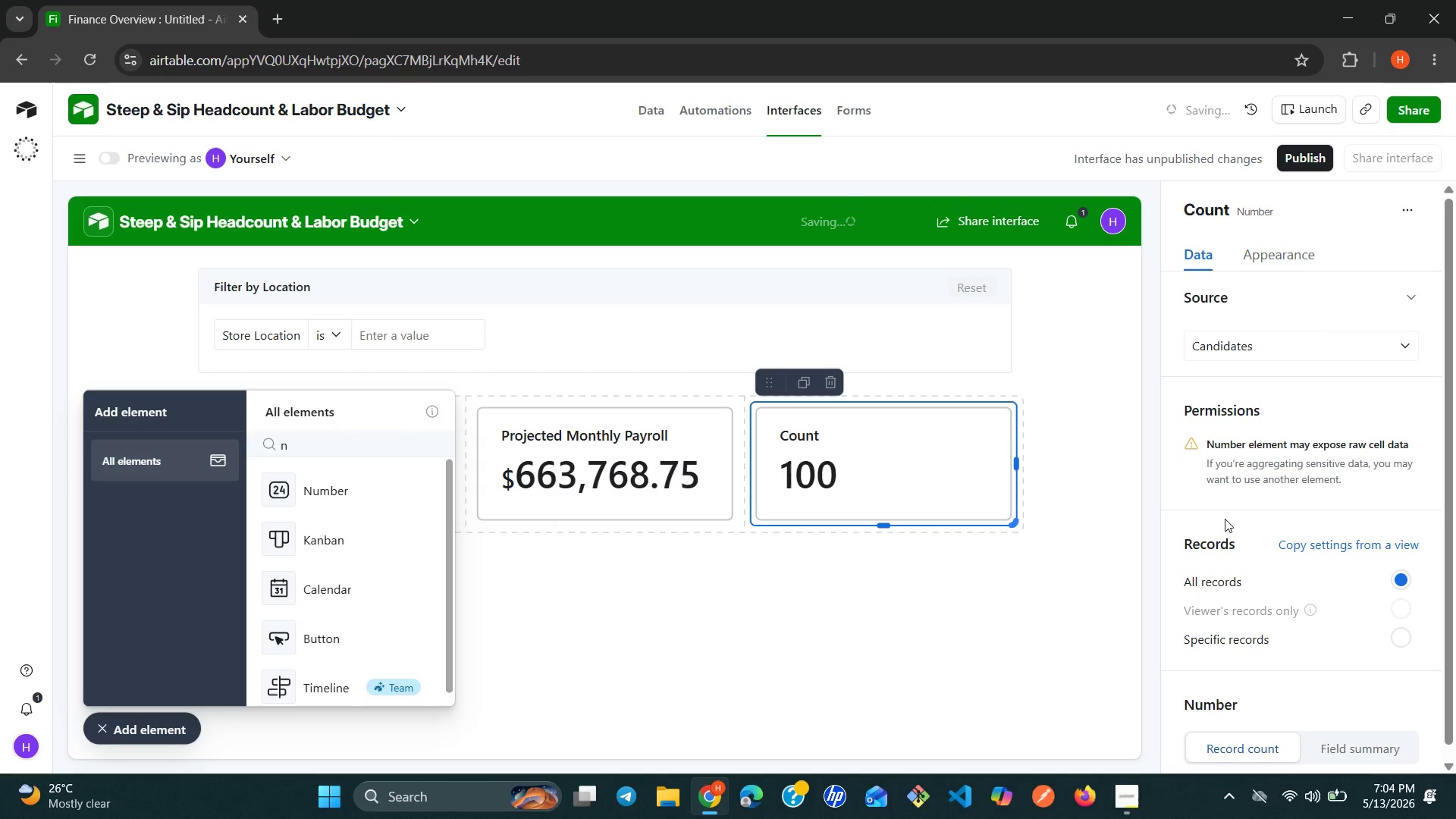 
left_click([1357, 726])
 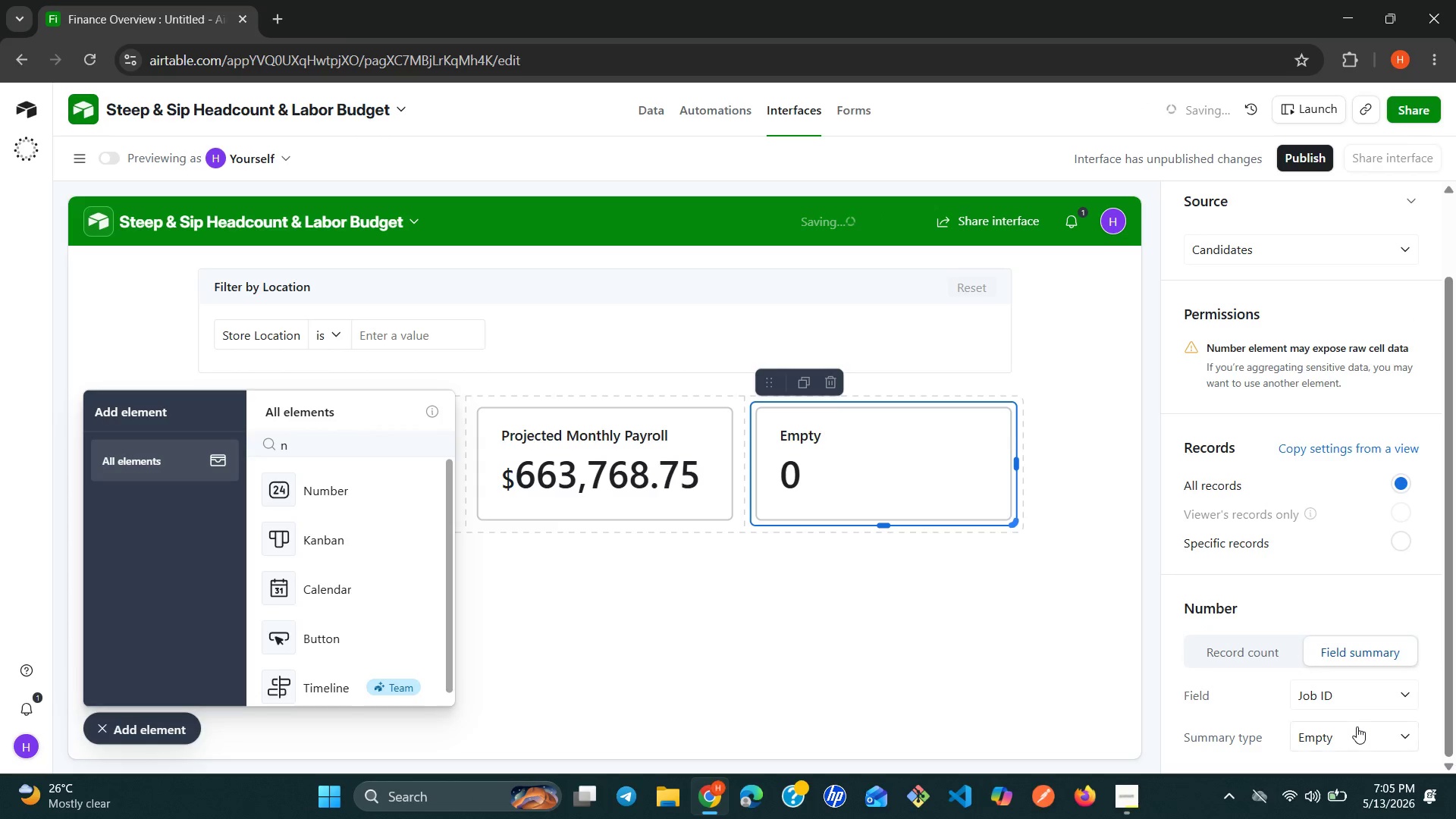 
left_click([1398, 705])
 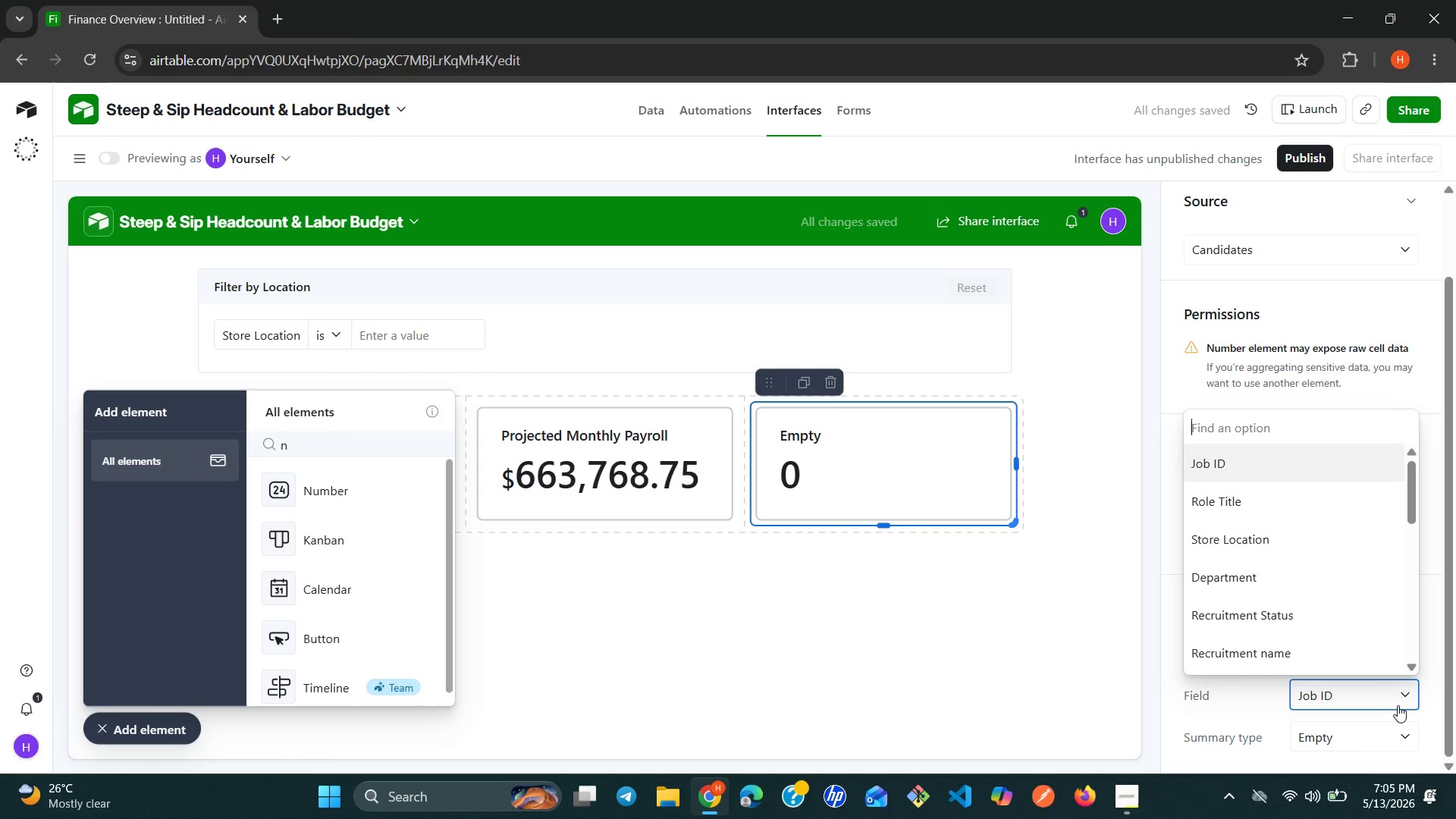 
type(ta)
 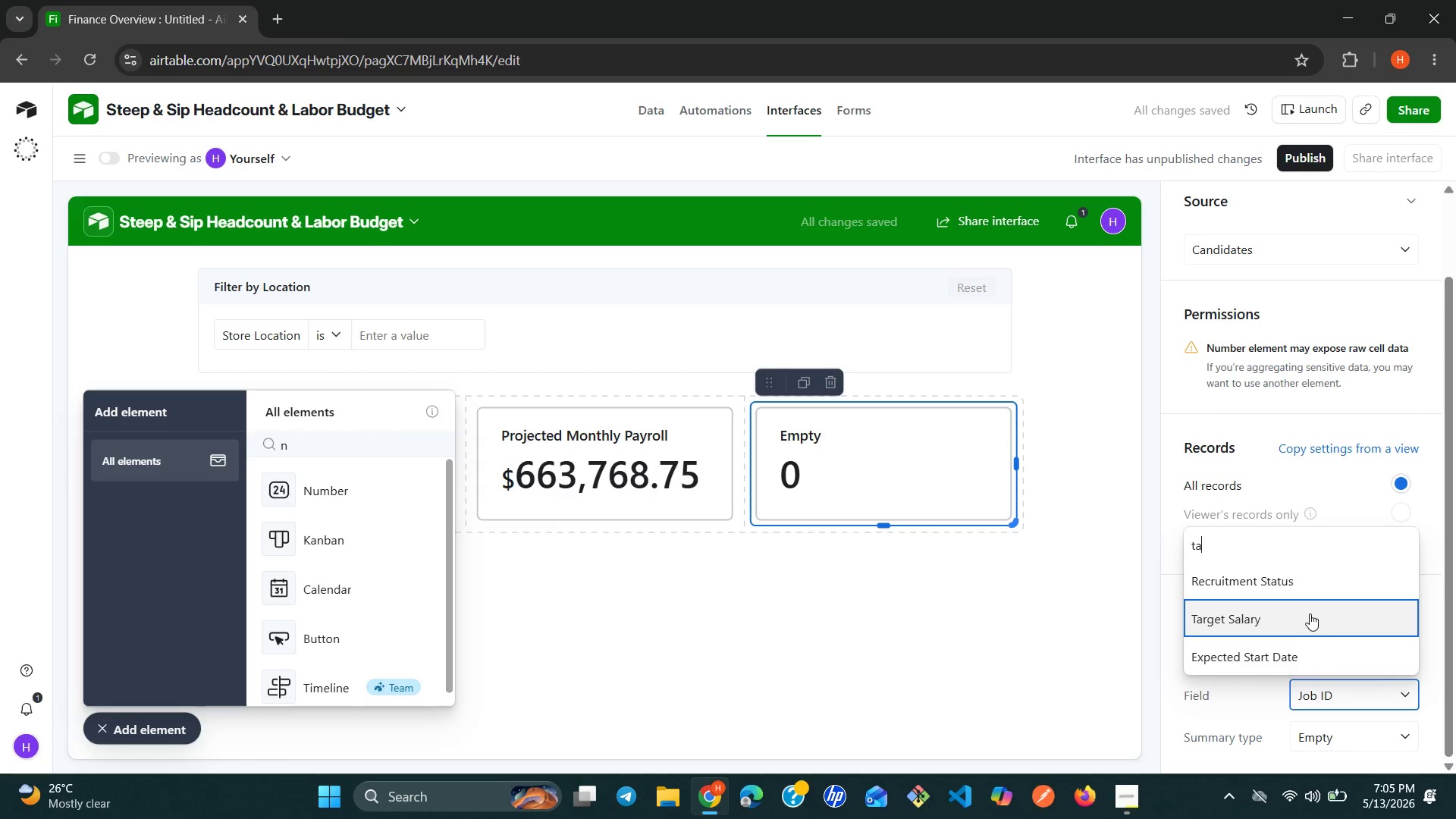 
left_click([1288, 627])
 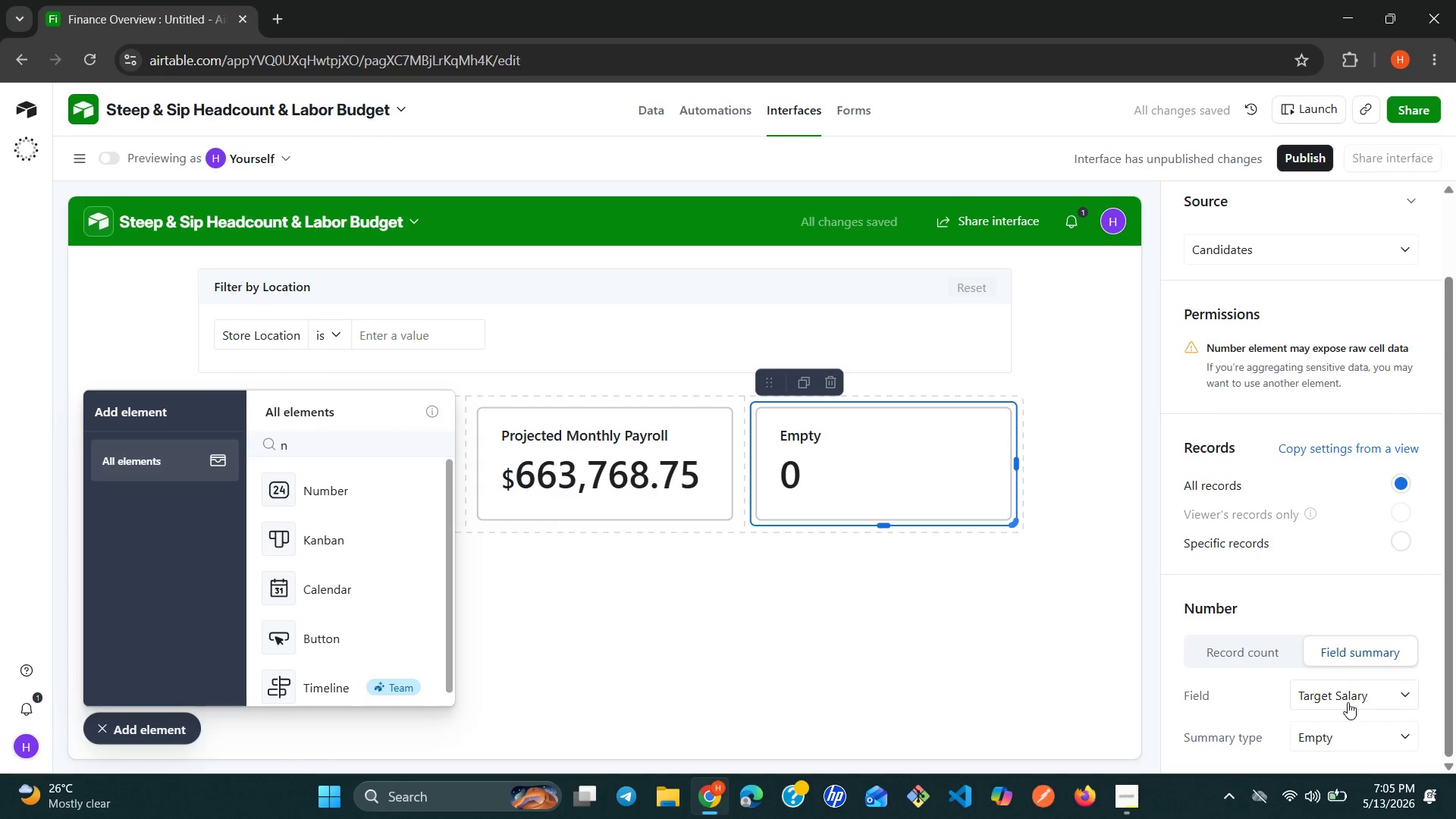 
left_click([1397, 726])
 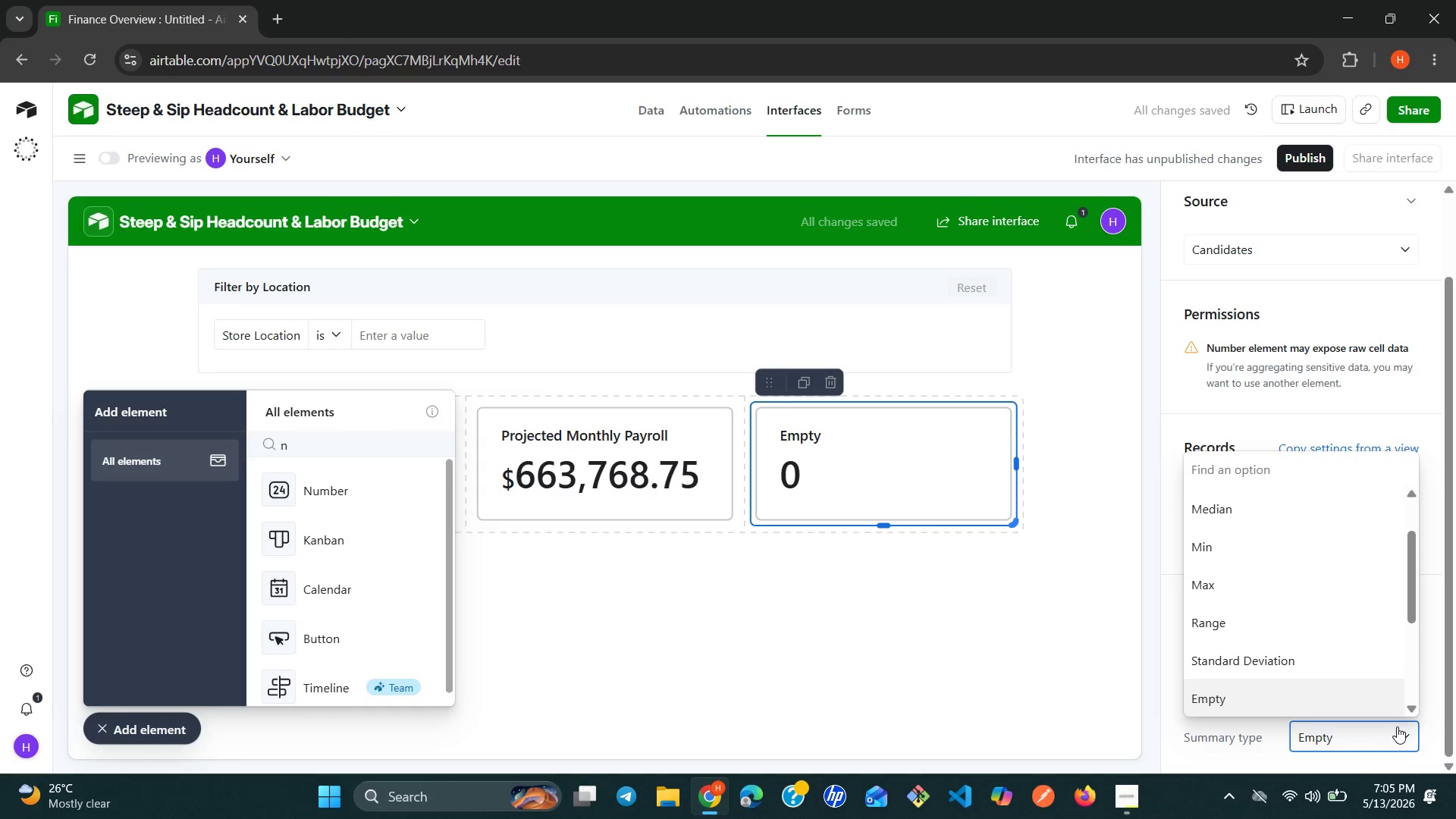 
type(av)
 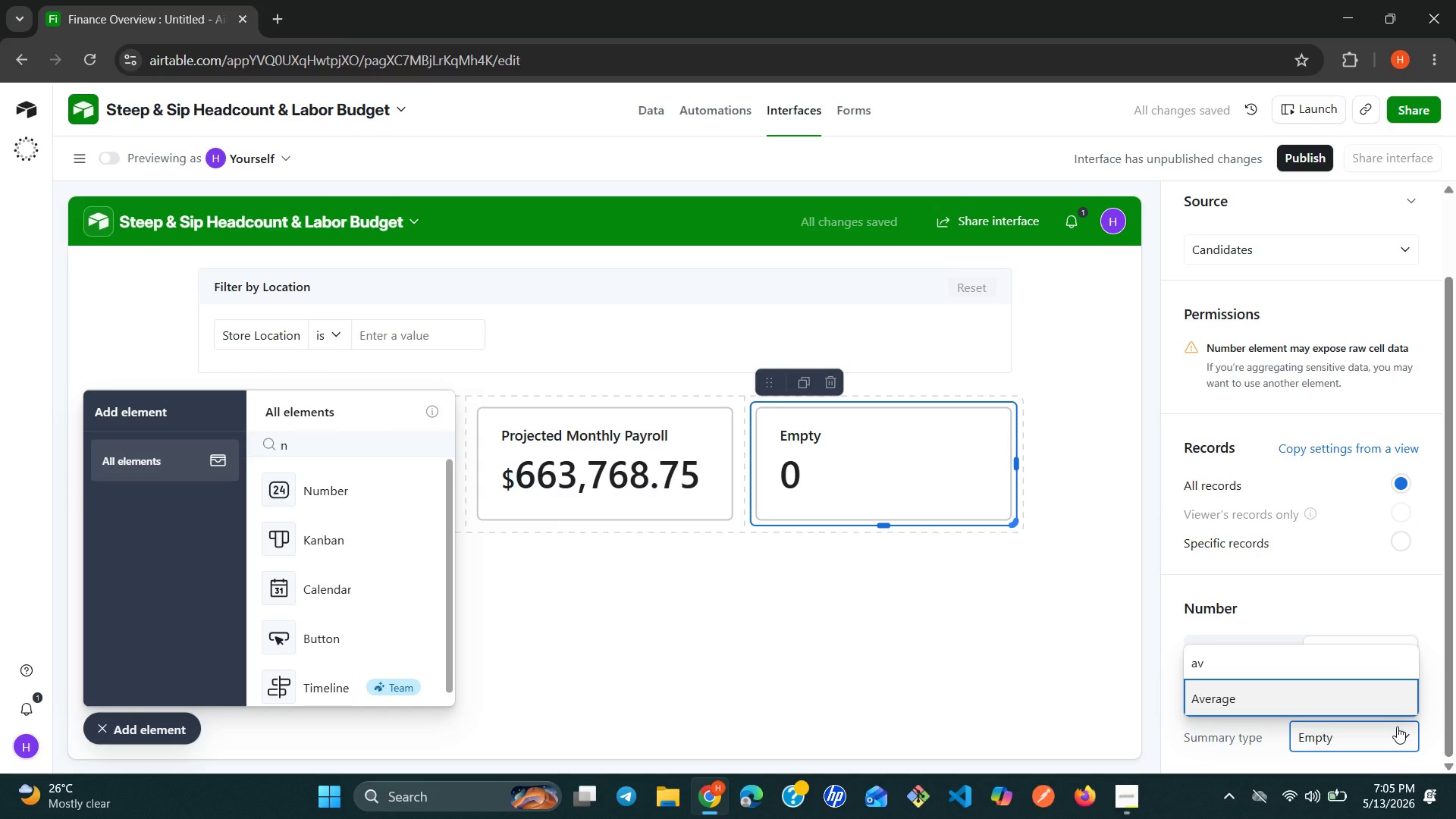 
key(Enter)
 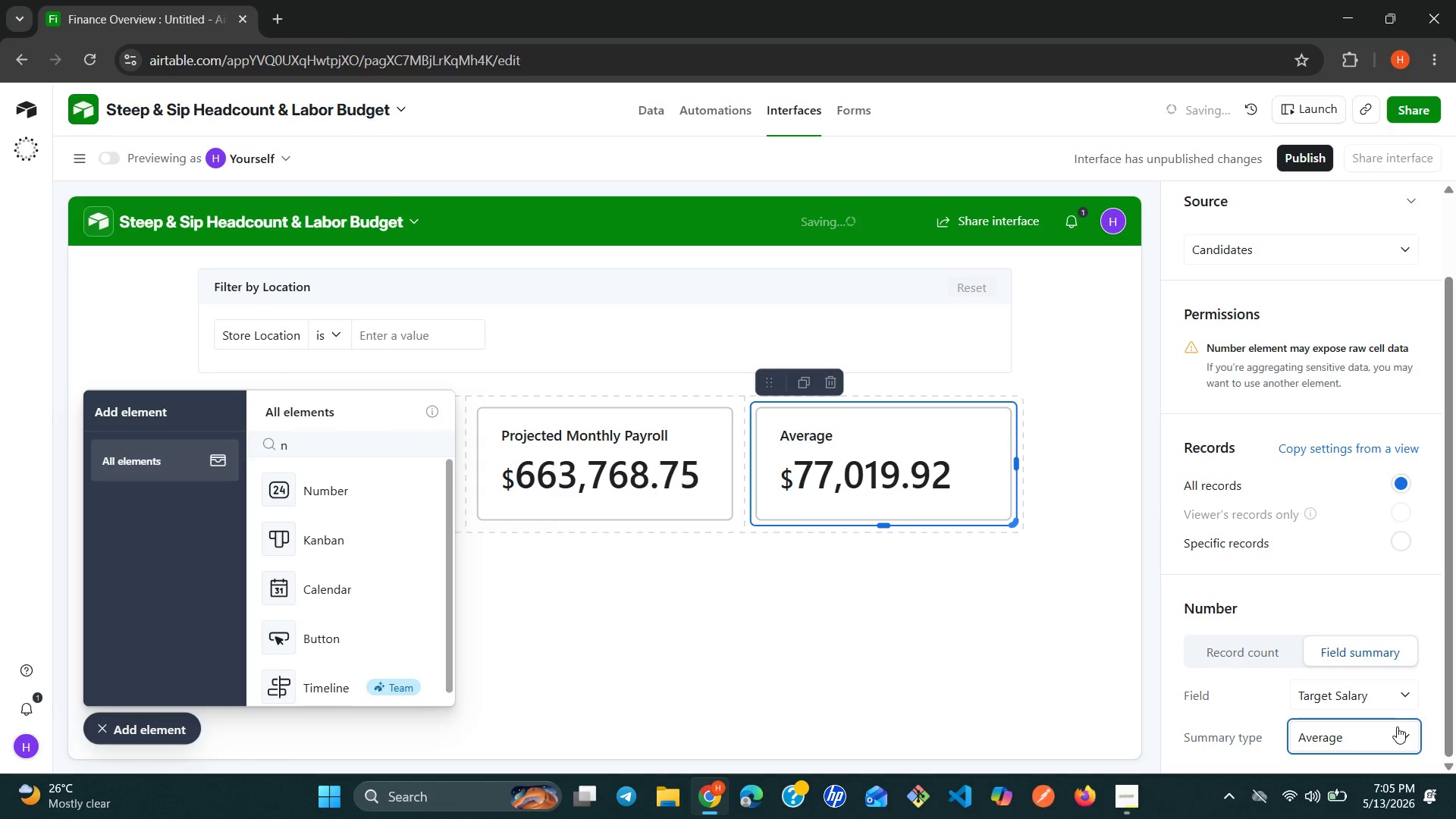 
left_click([926, 648])
 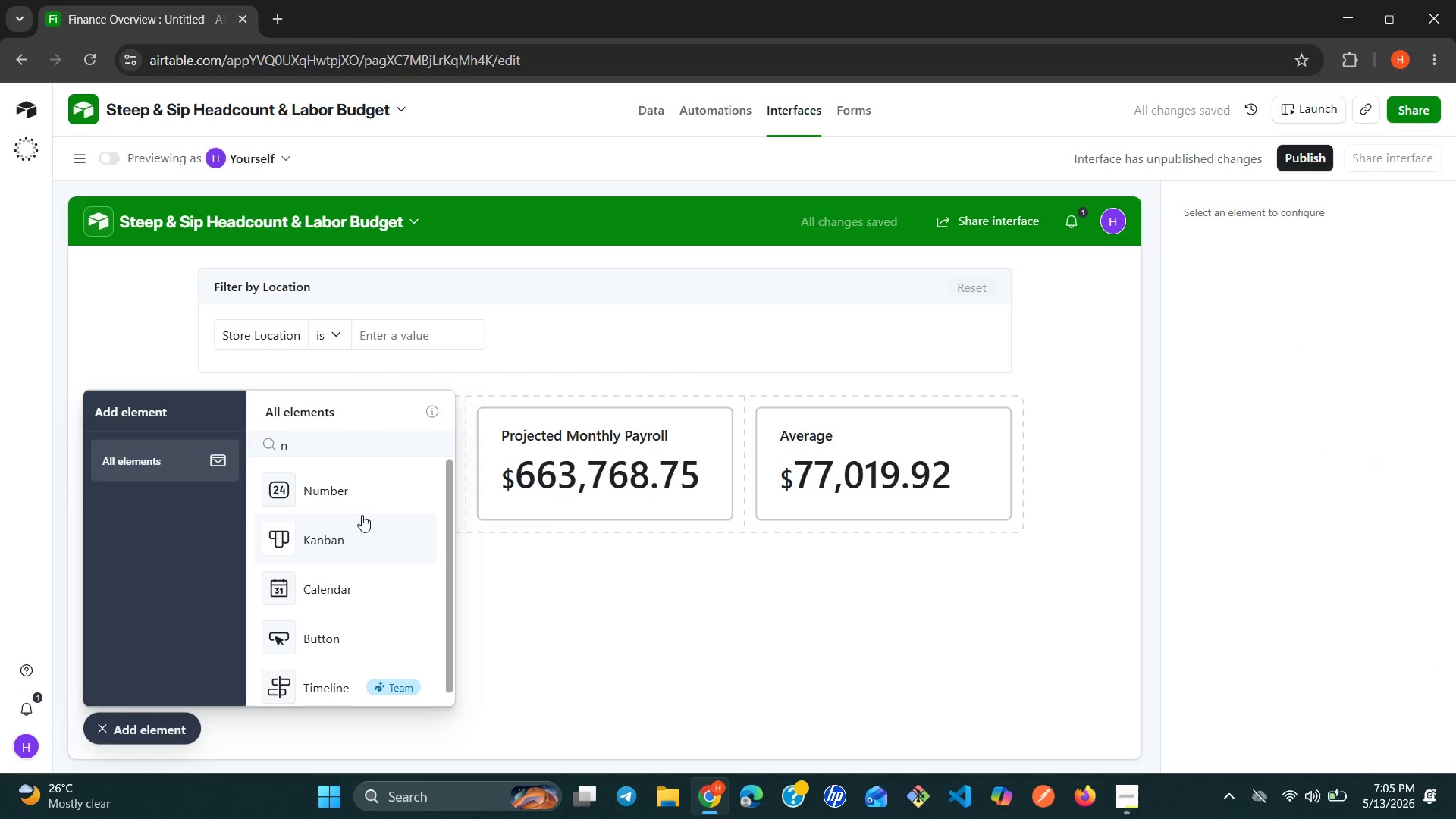 
wait(5.19)
 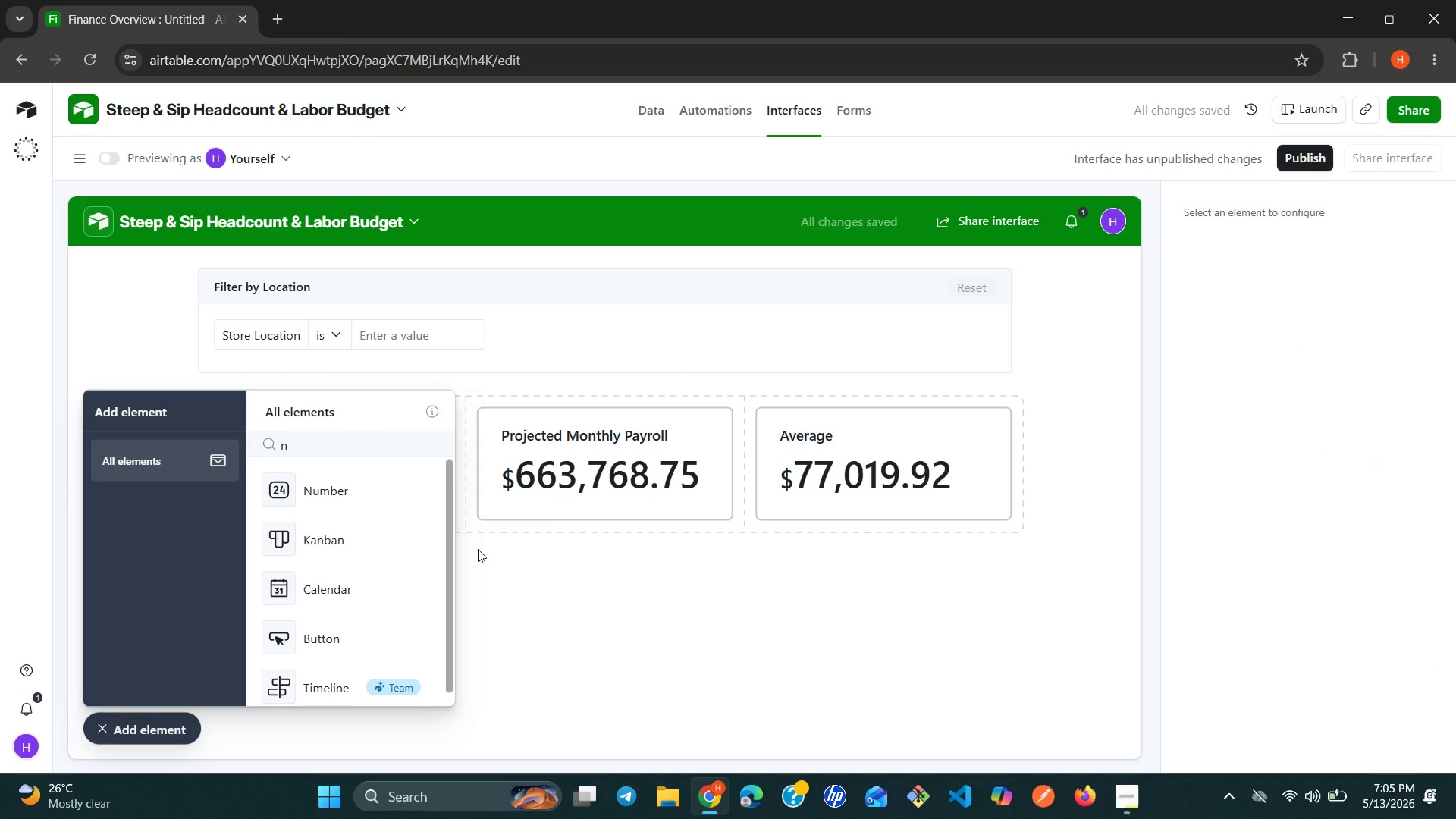 
left_click([836, 431])
 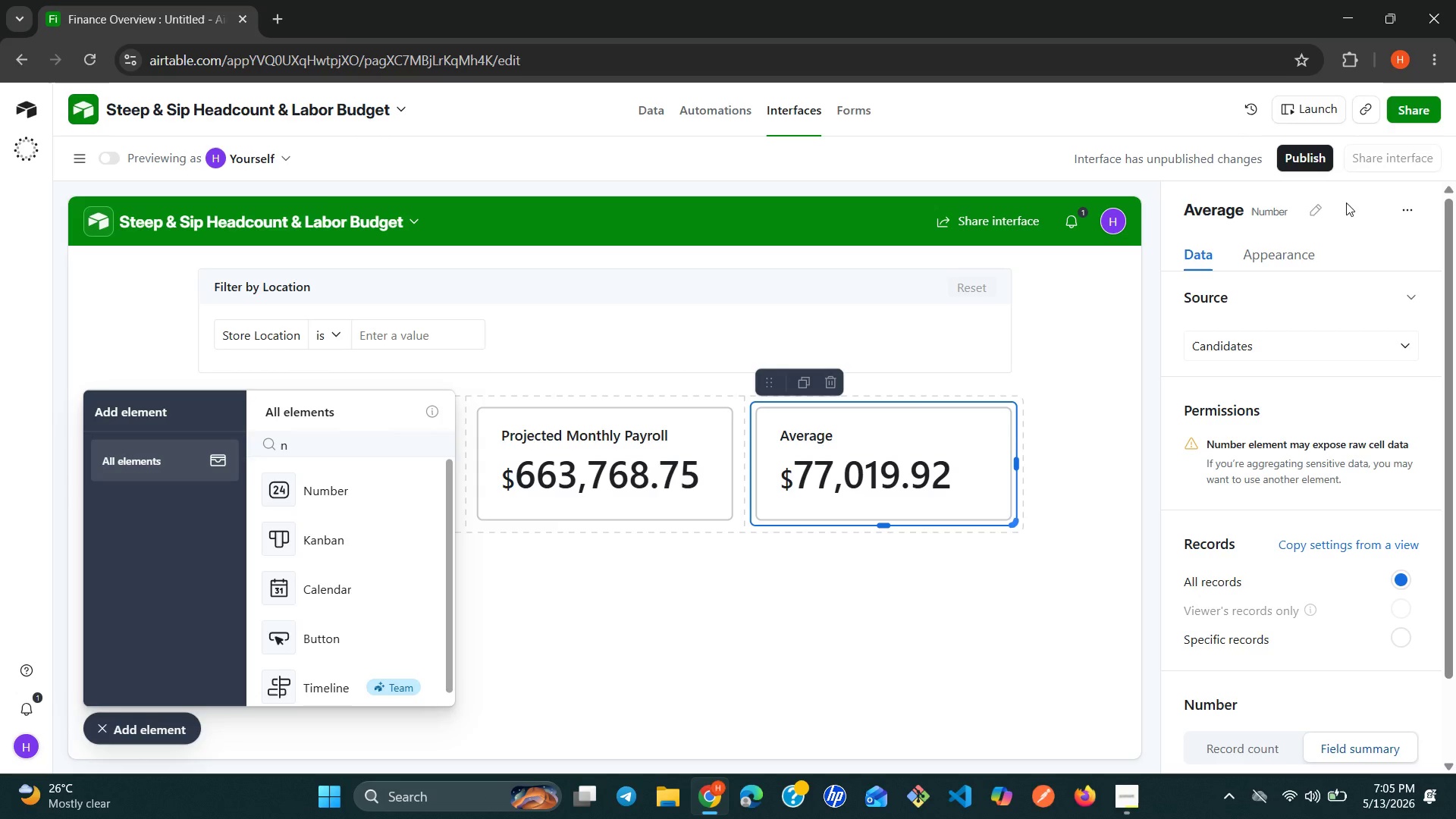 
left_click([1326, 202])
 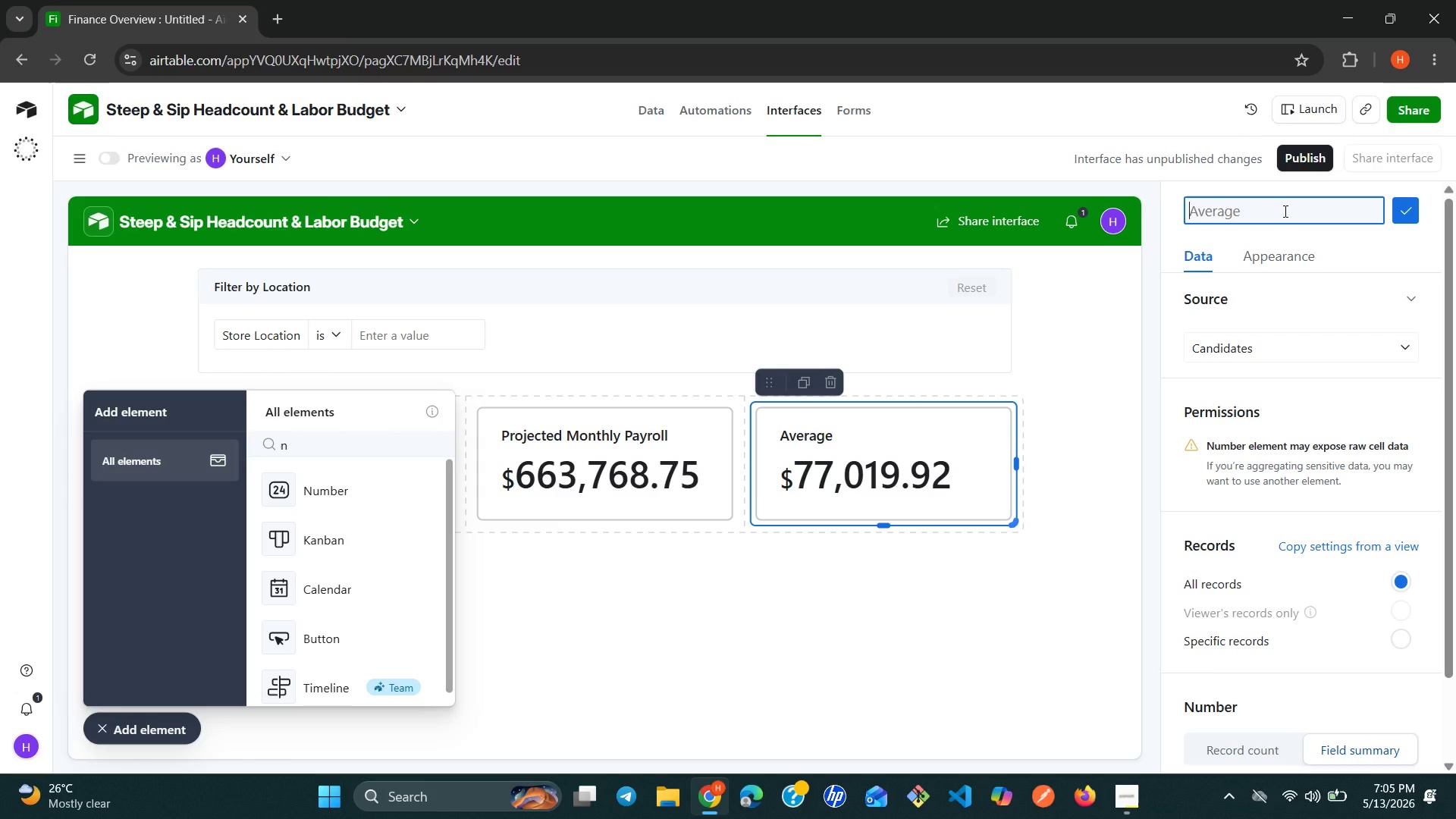 
type(Avg Target Salary )
 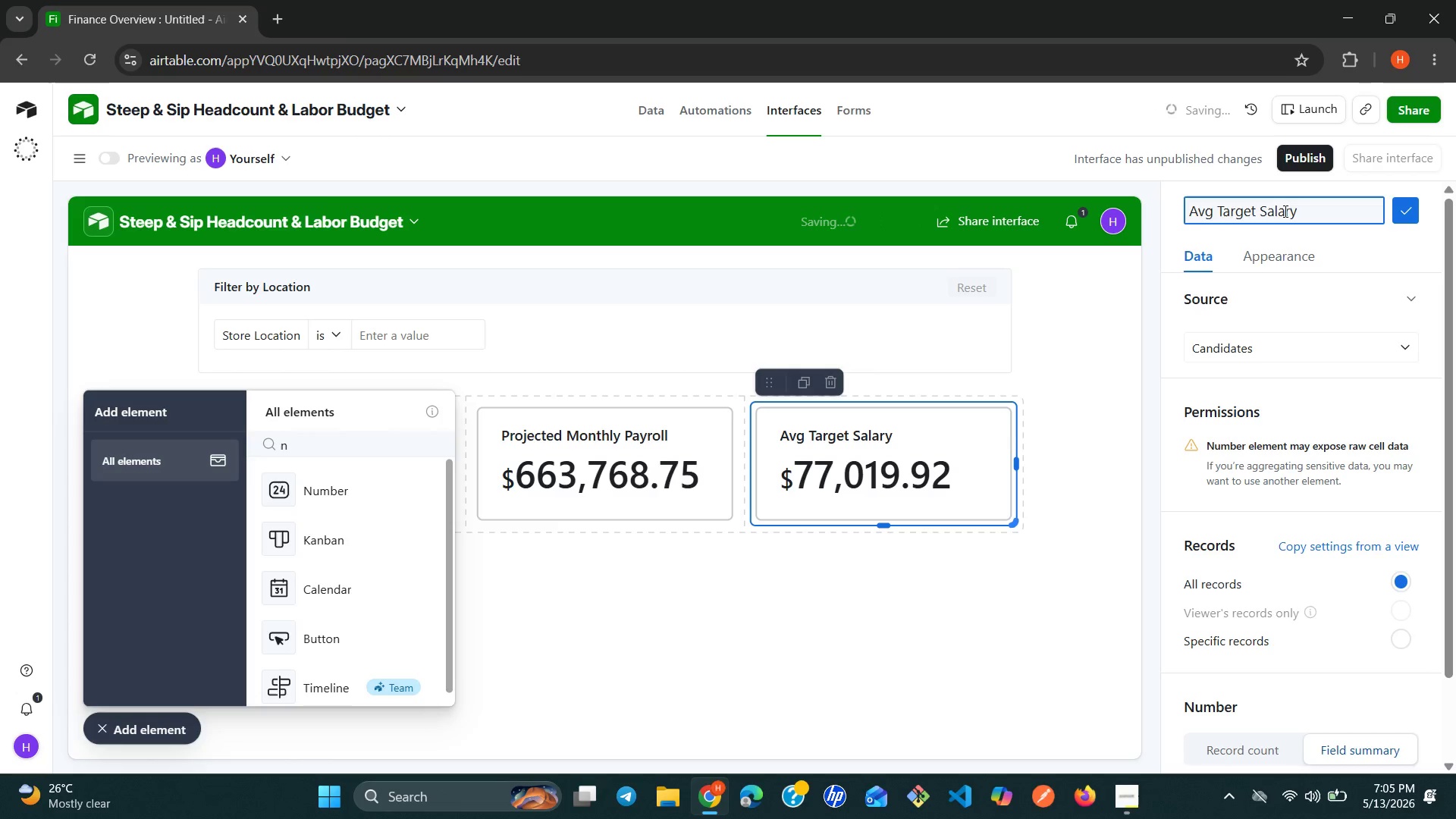 
left_click([1411, 217])
 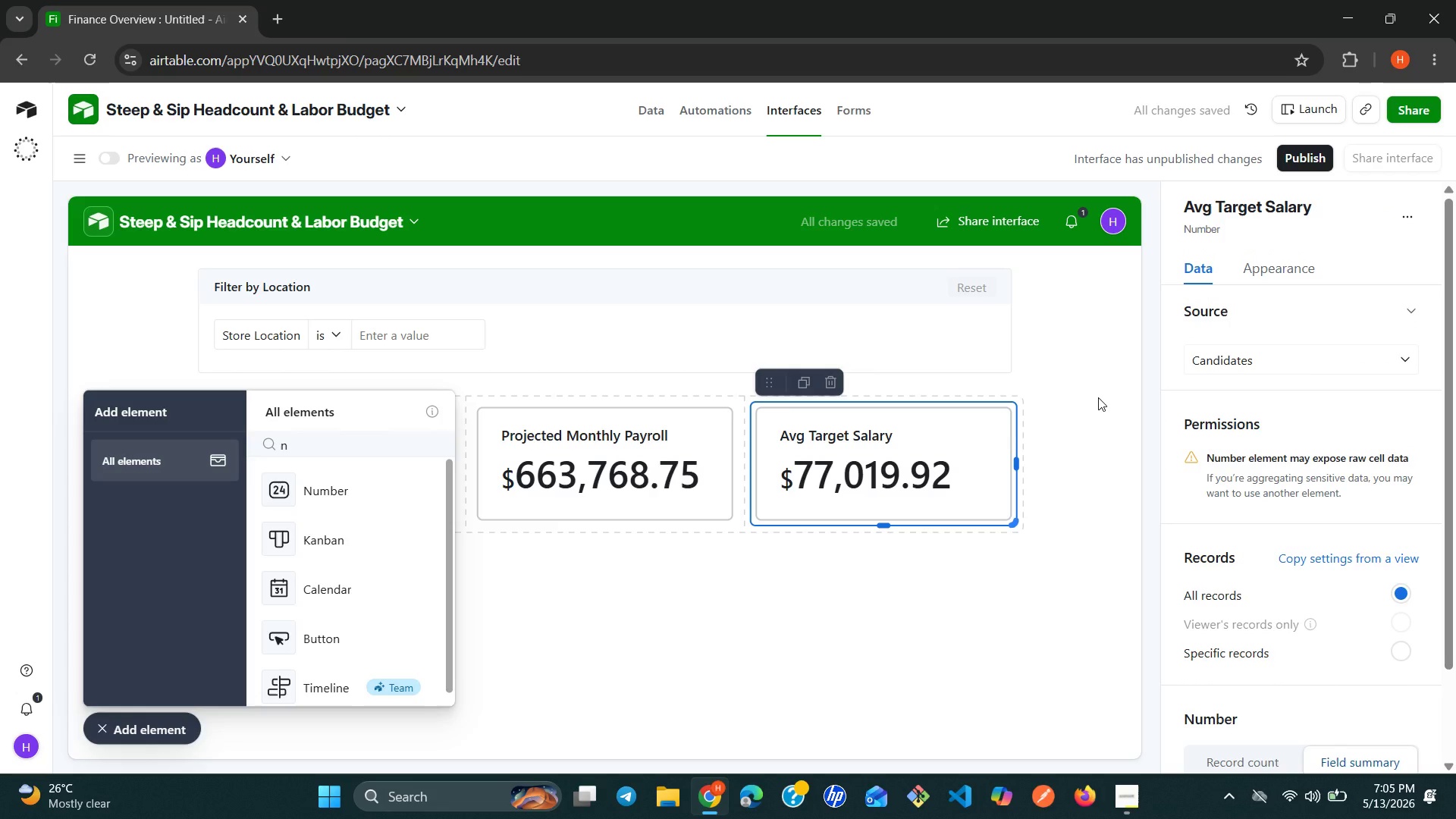 
wait(9.08)
 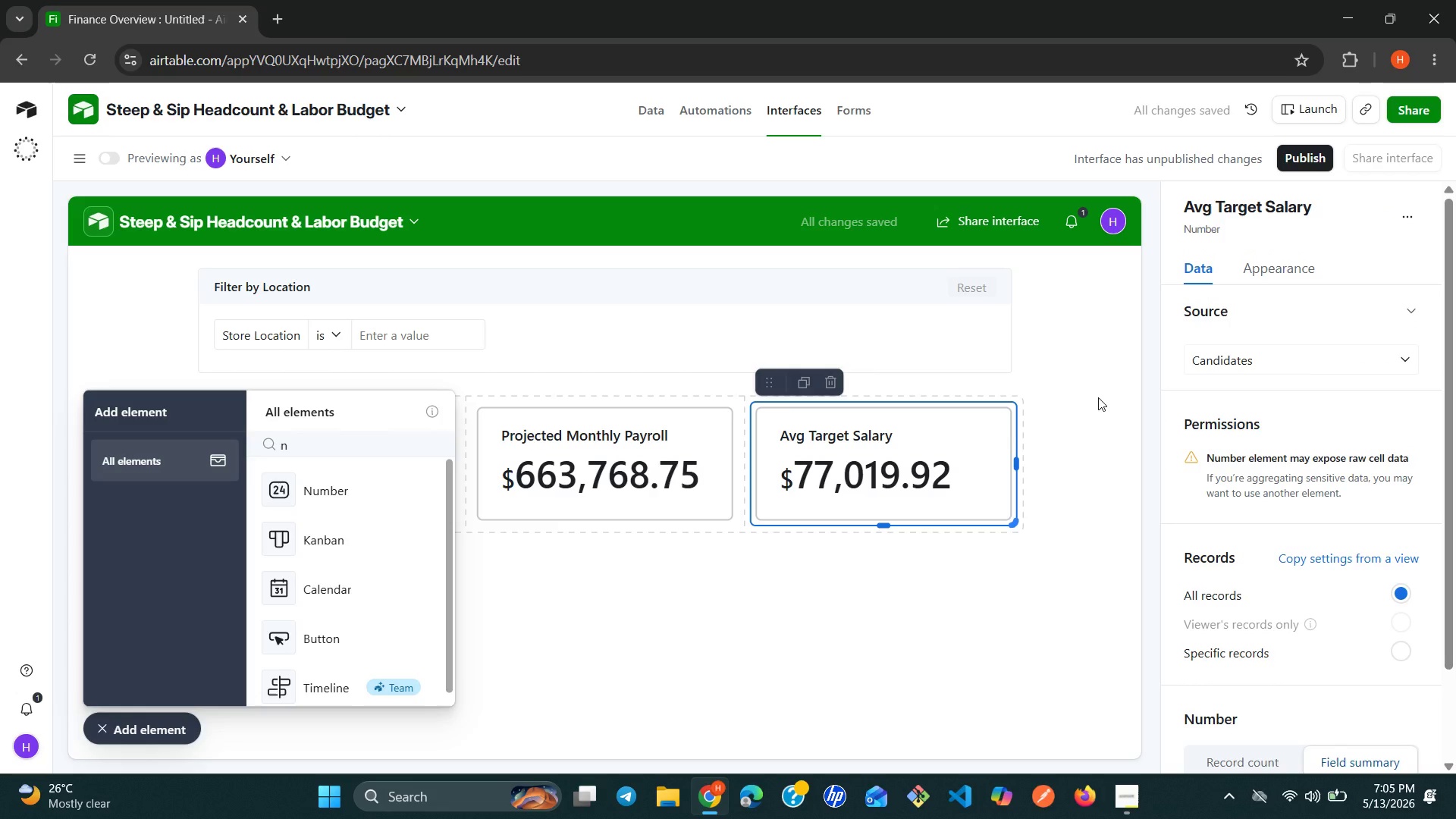 
left_click([762, 554])
 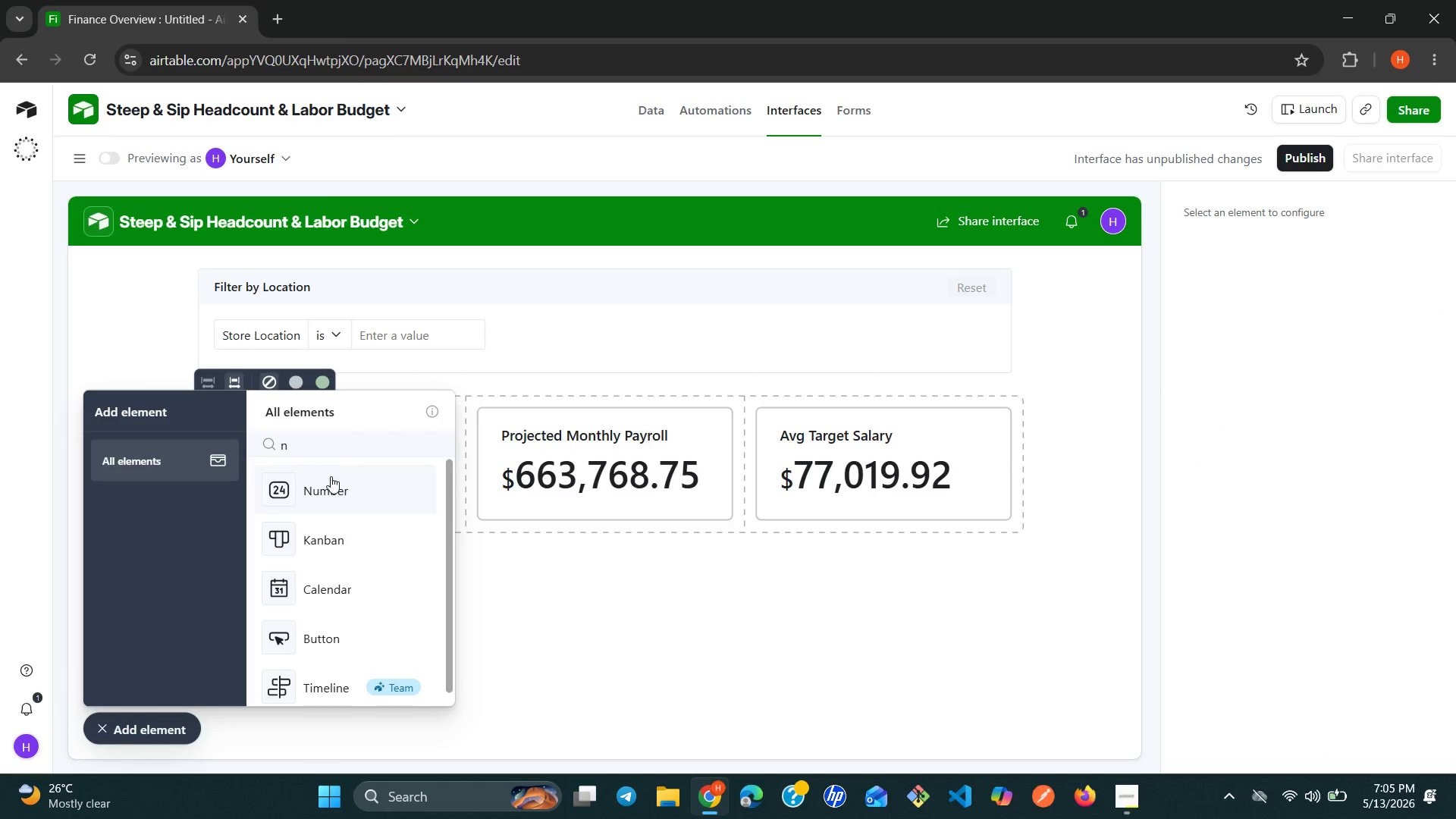 
left_click([325, 497])
 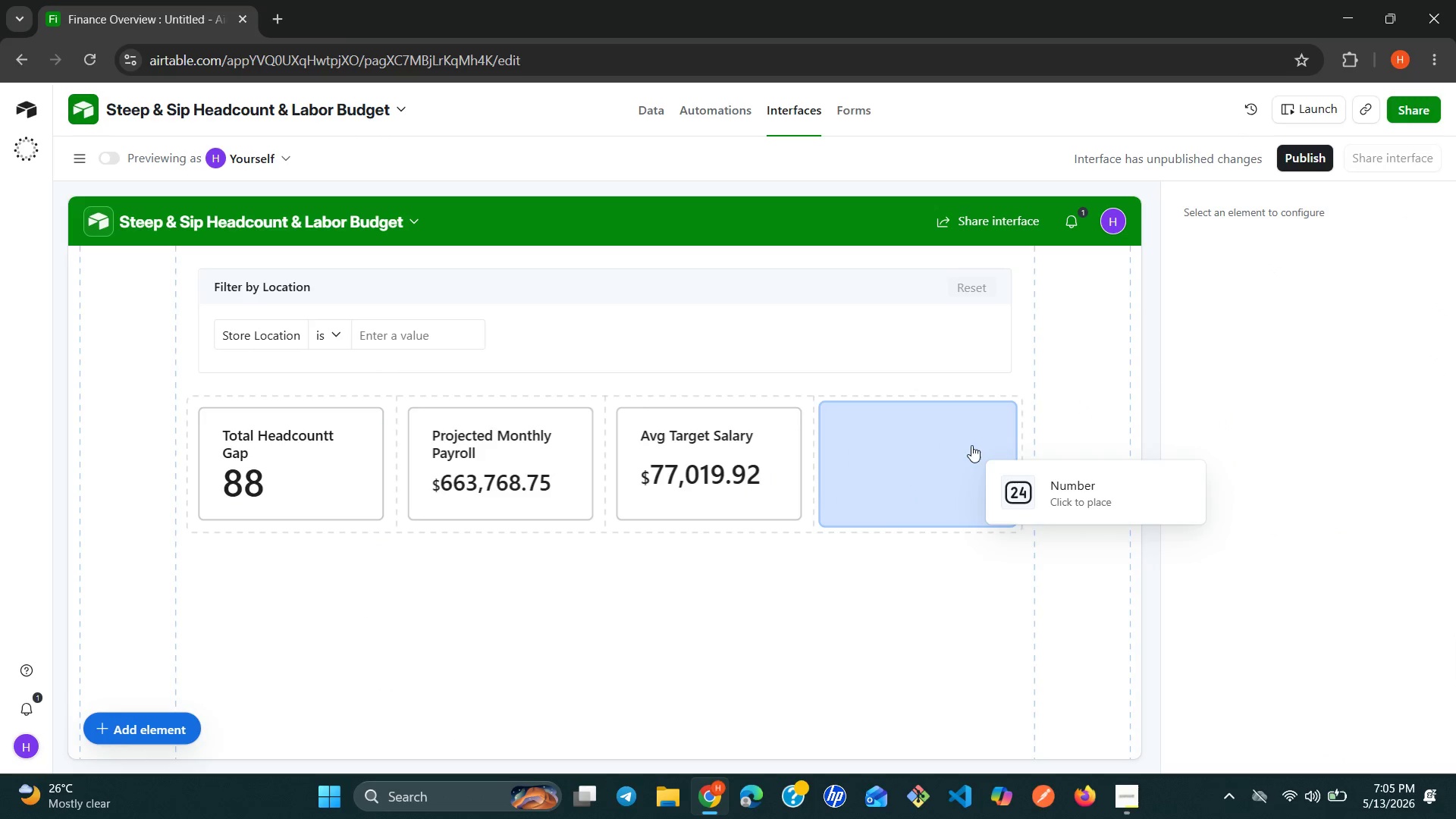 
left_click([939, 455])
 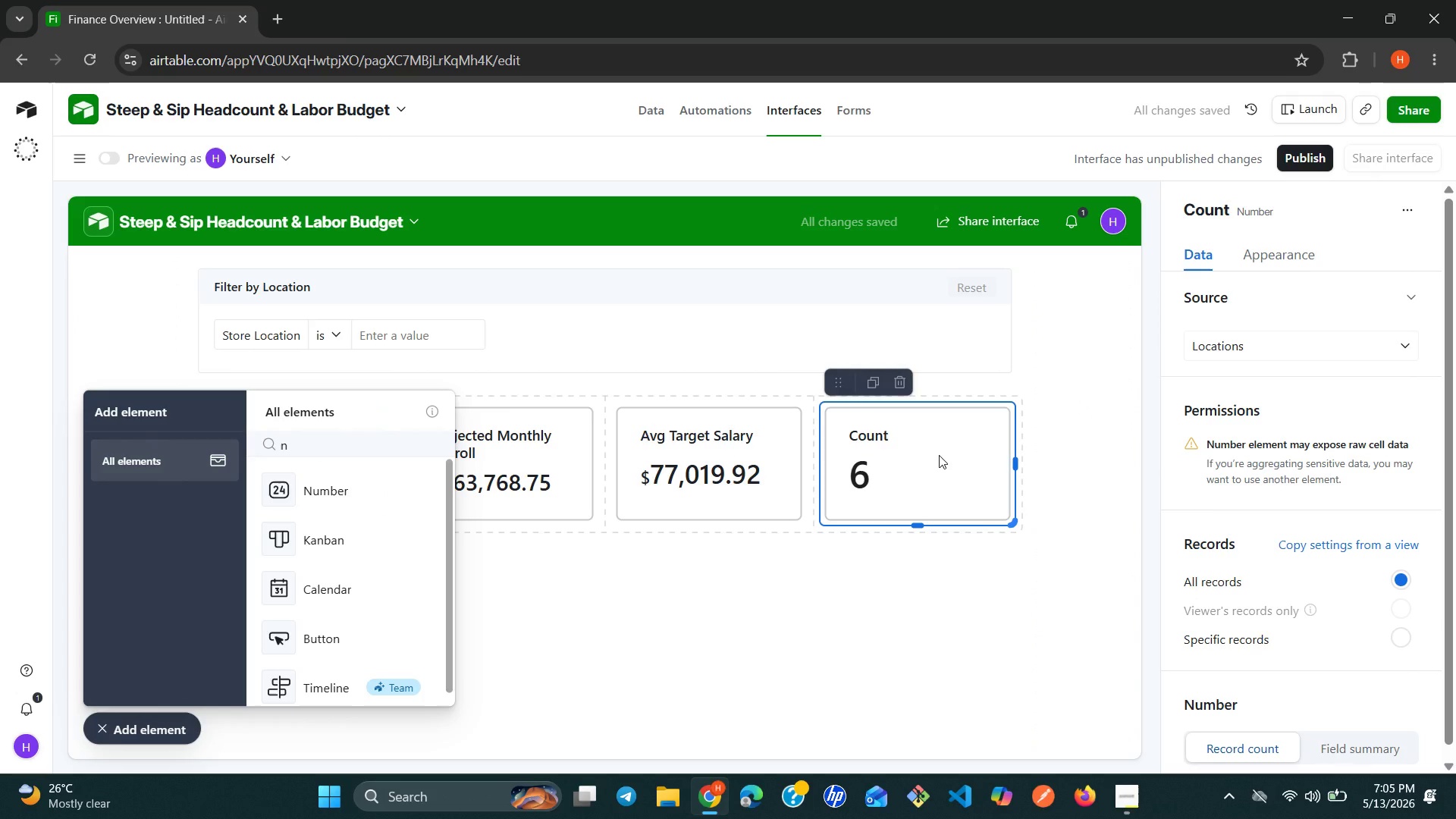 
wait(6.77)
 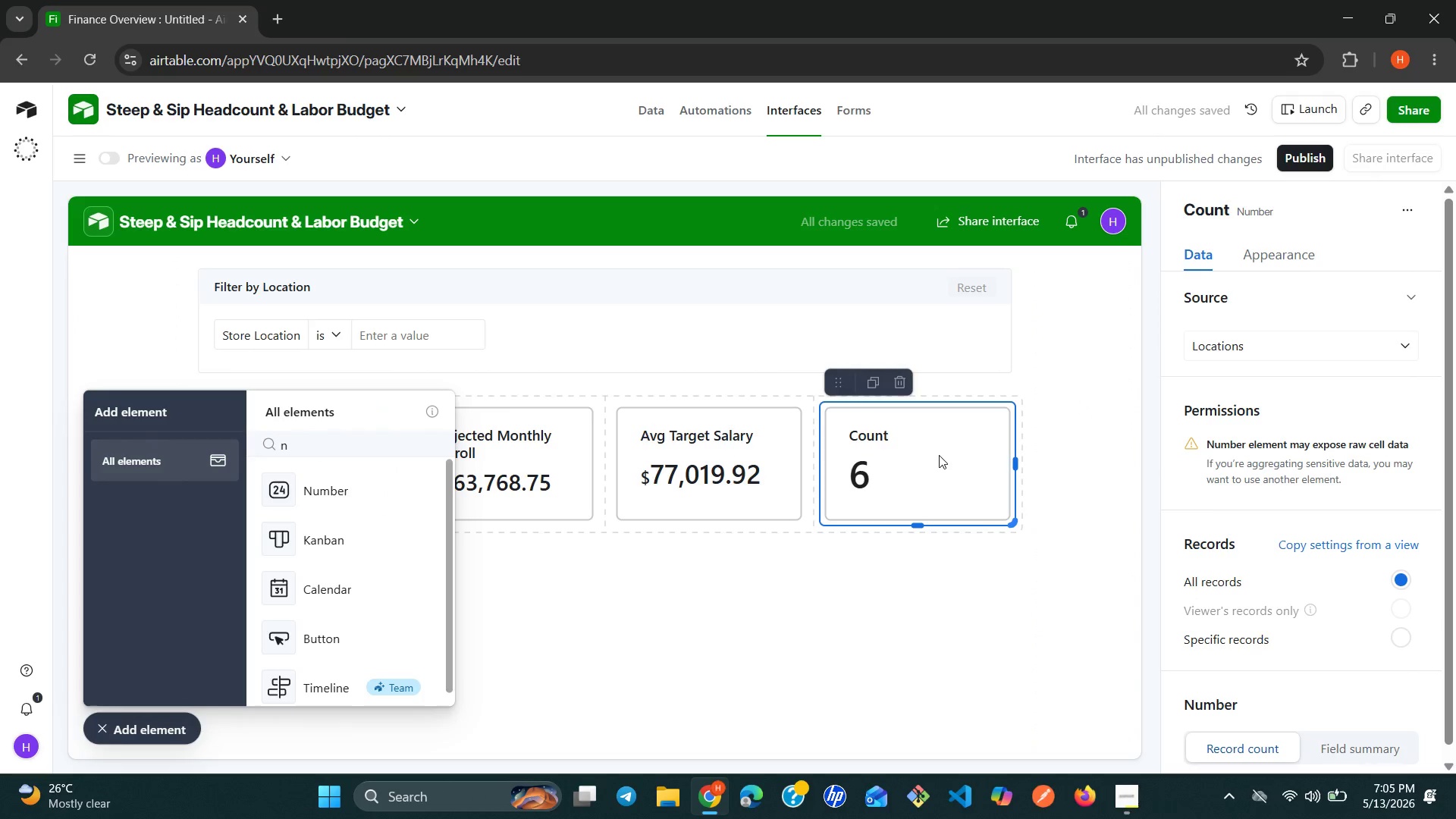 
left_click([1387, 341])
 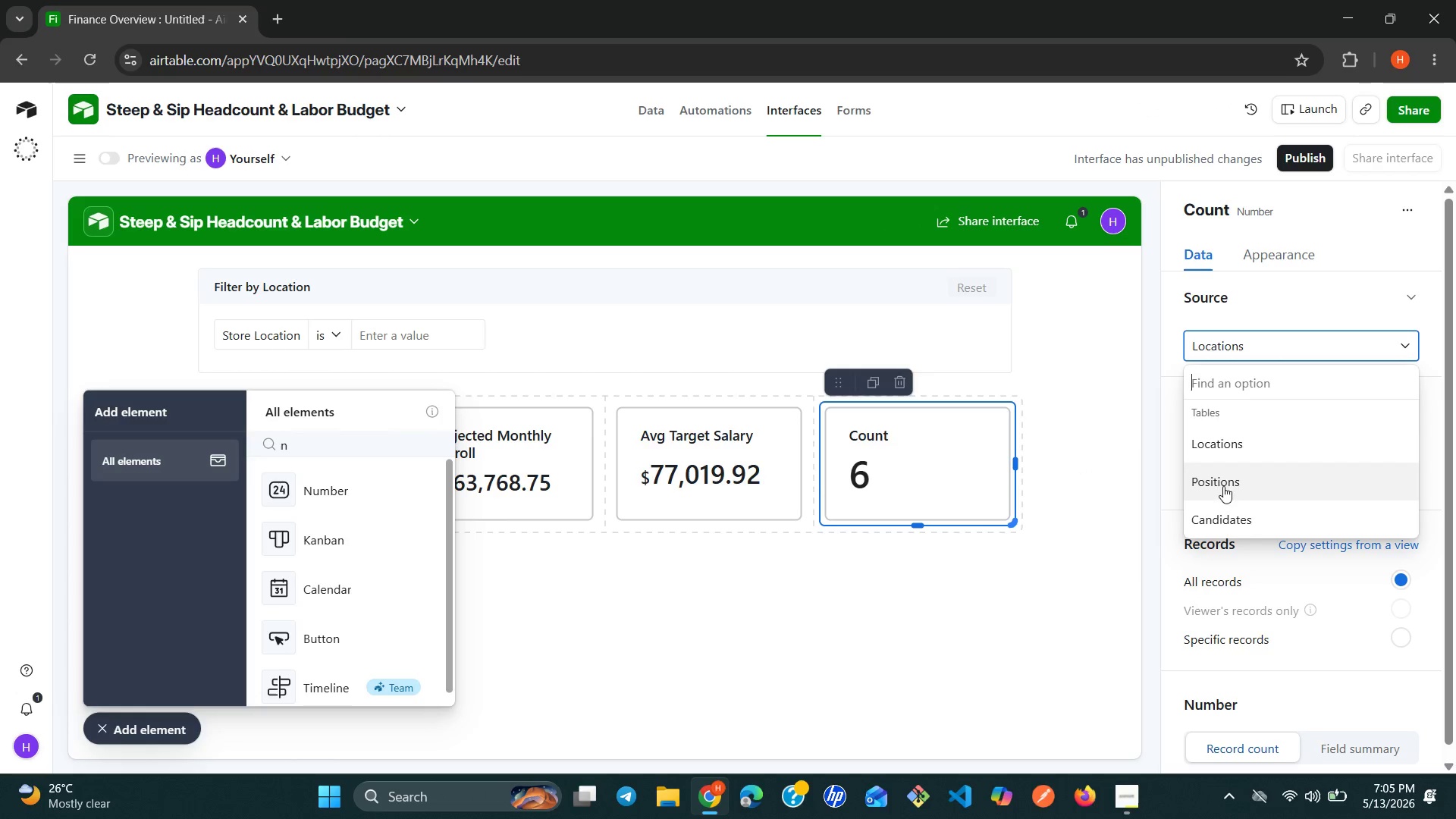 
left_click([1211, 516])
 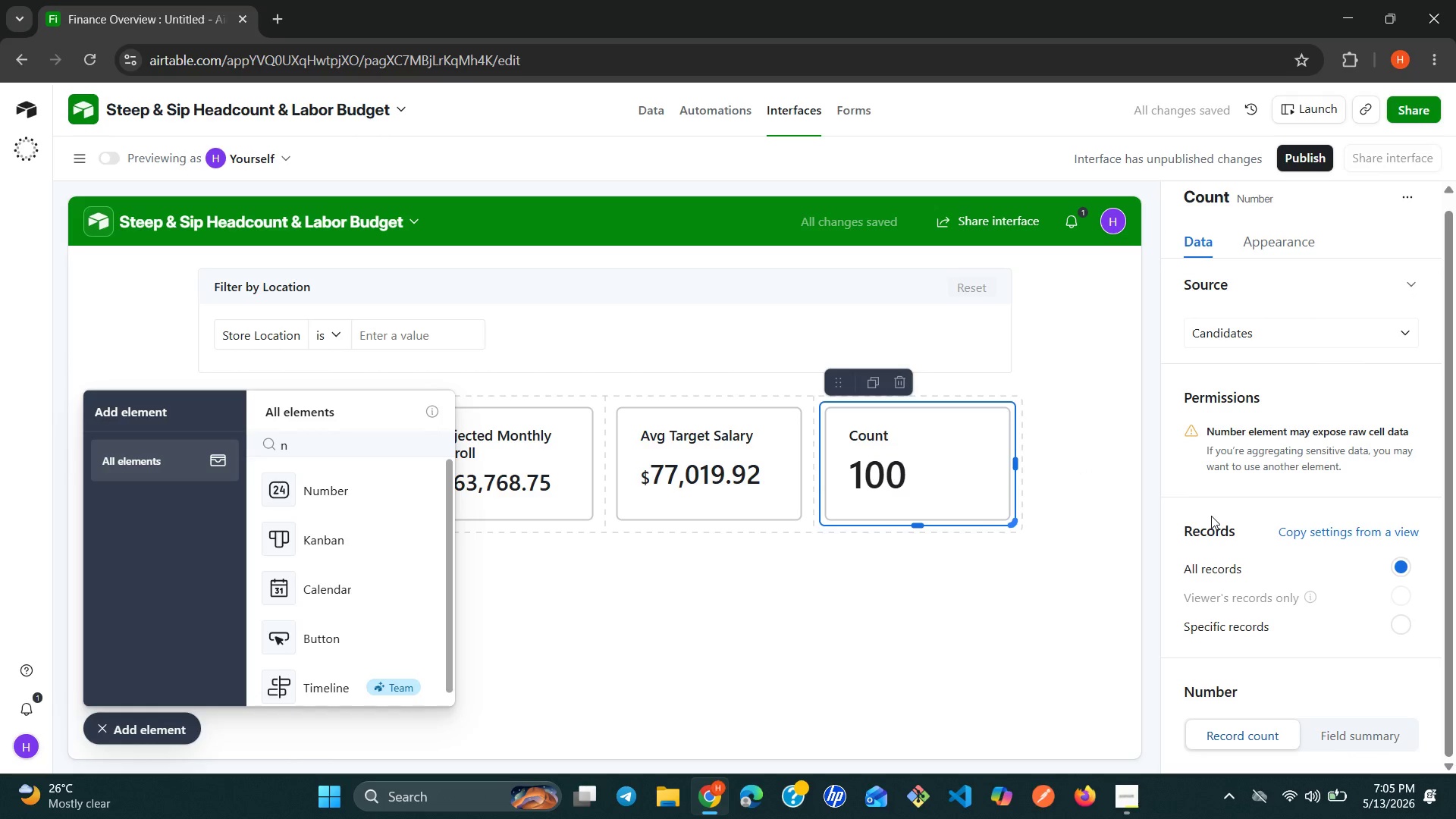 
wait(6.05)
 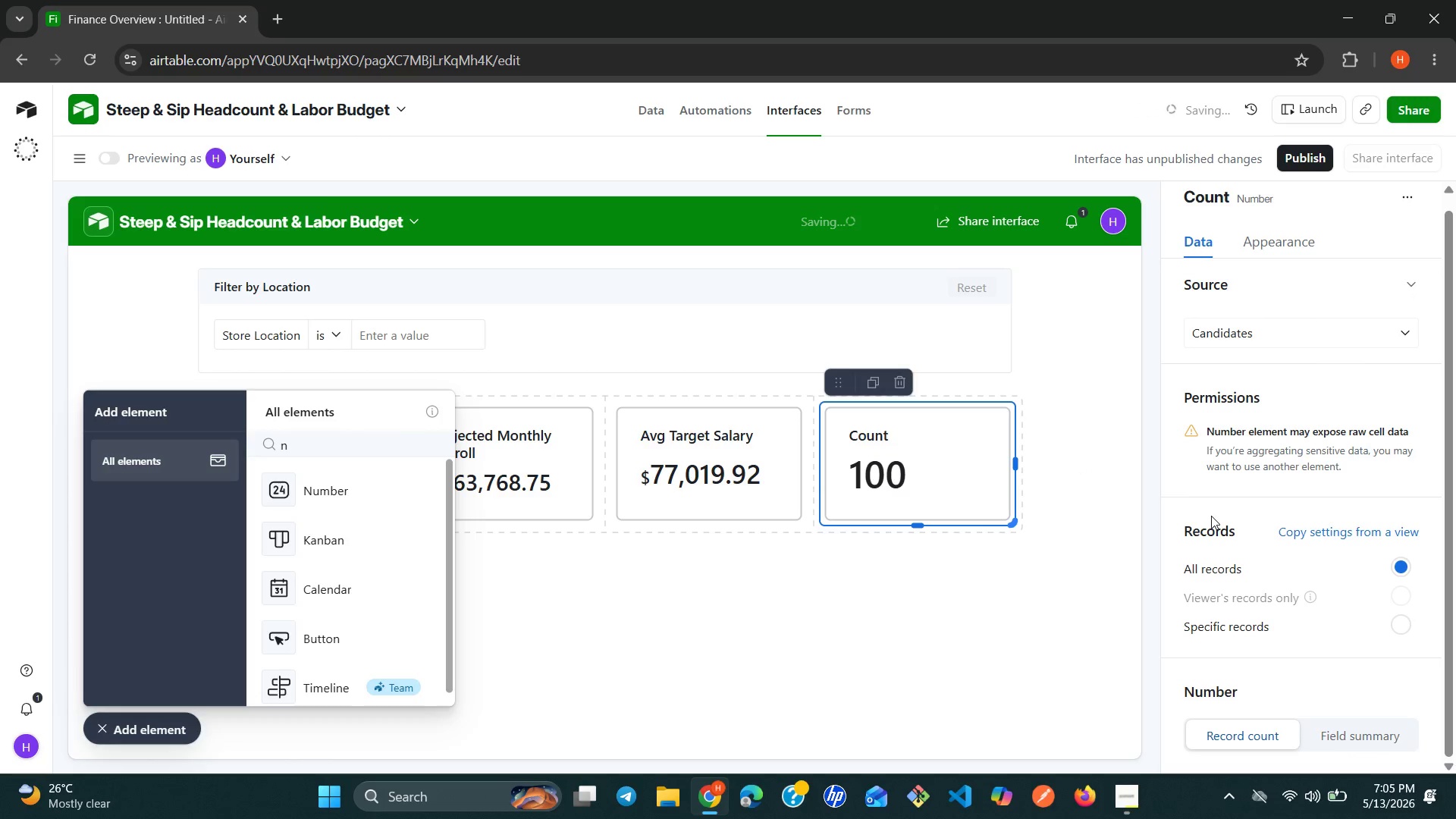 
left_click([1375, 726])
 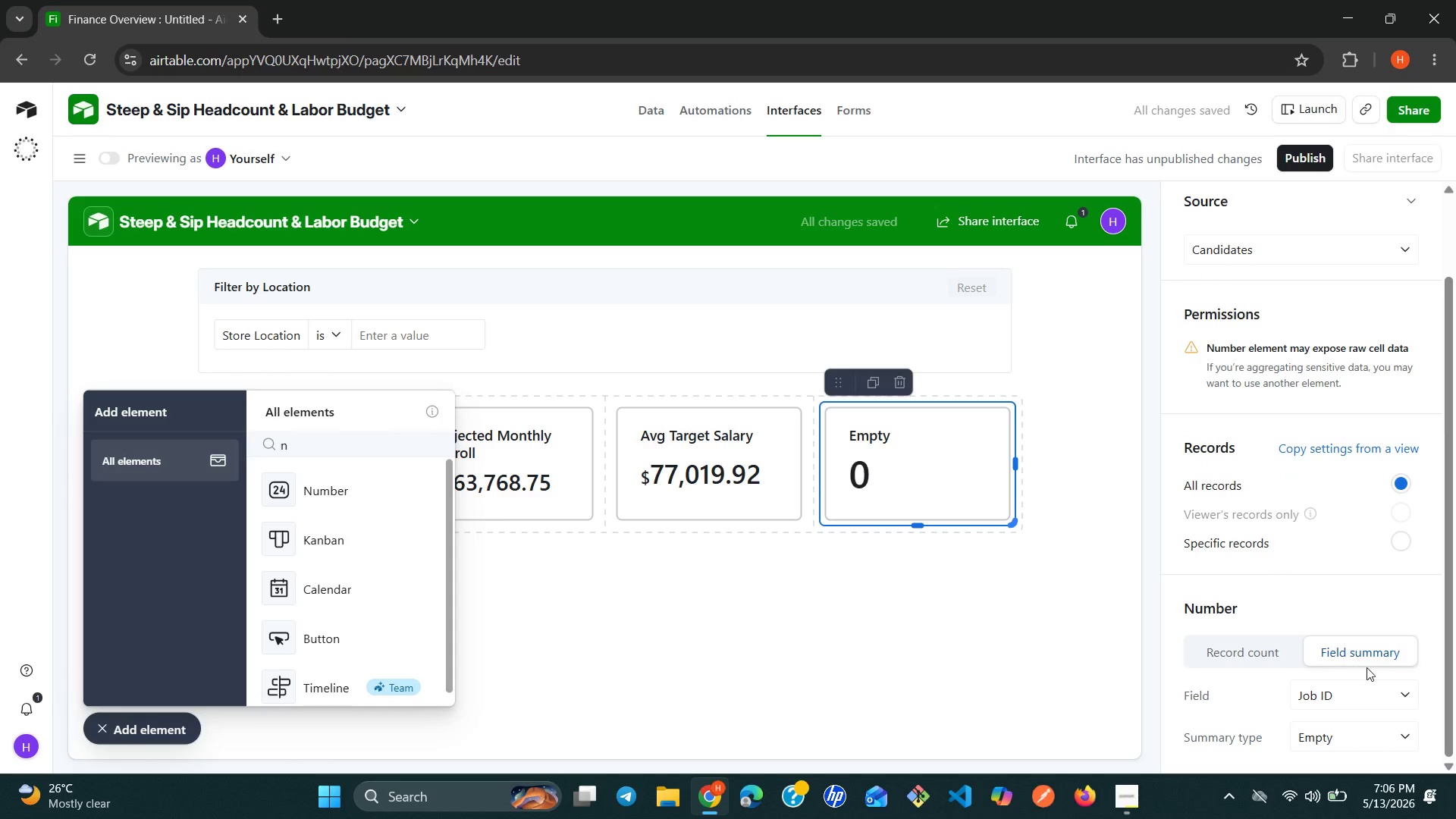 
left_click([1399, 692])
 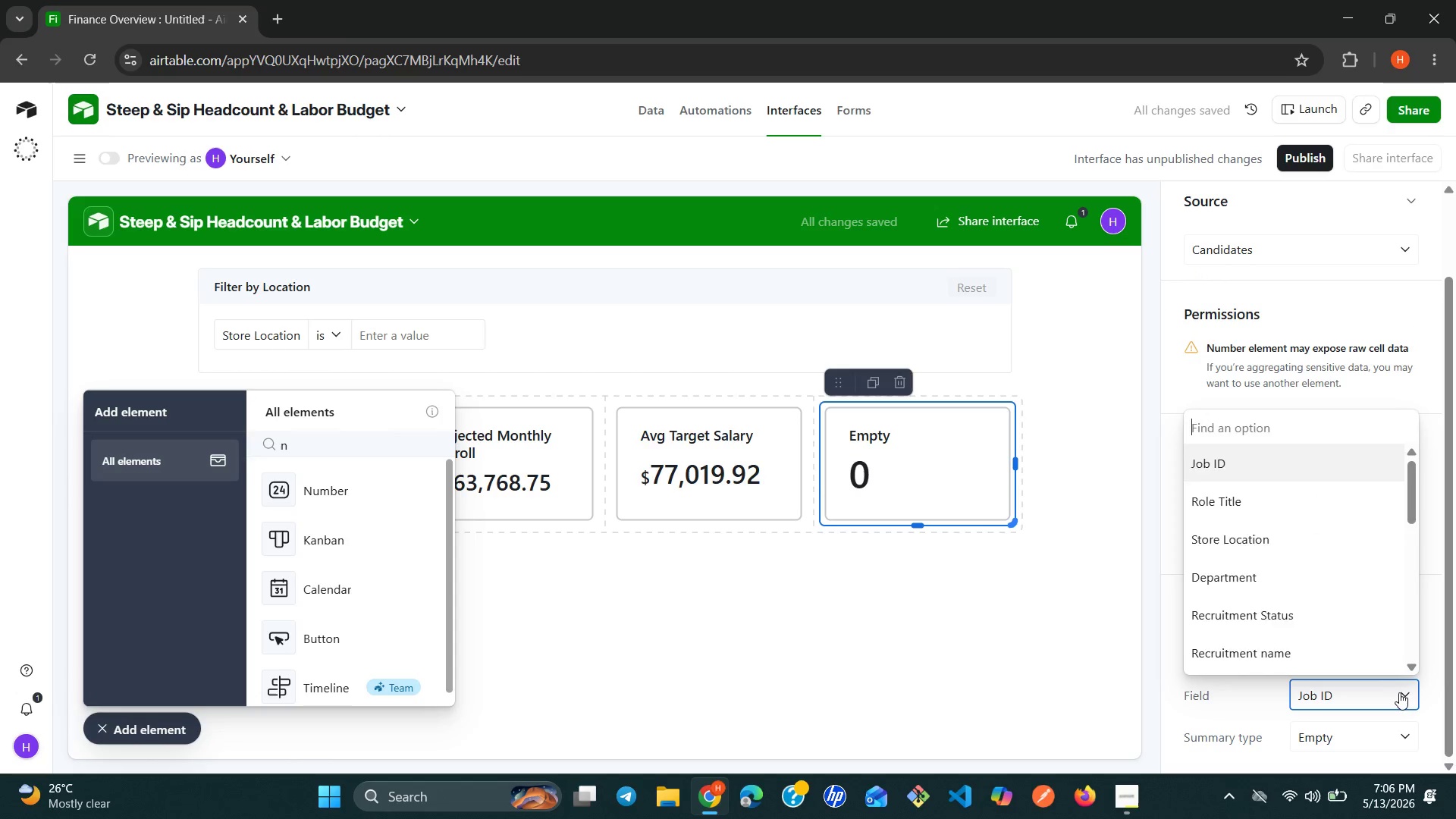 
type(ca)
 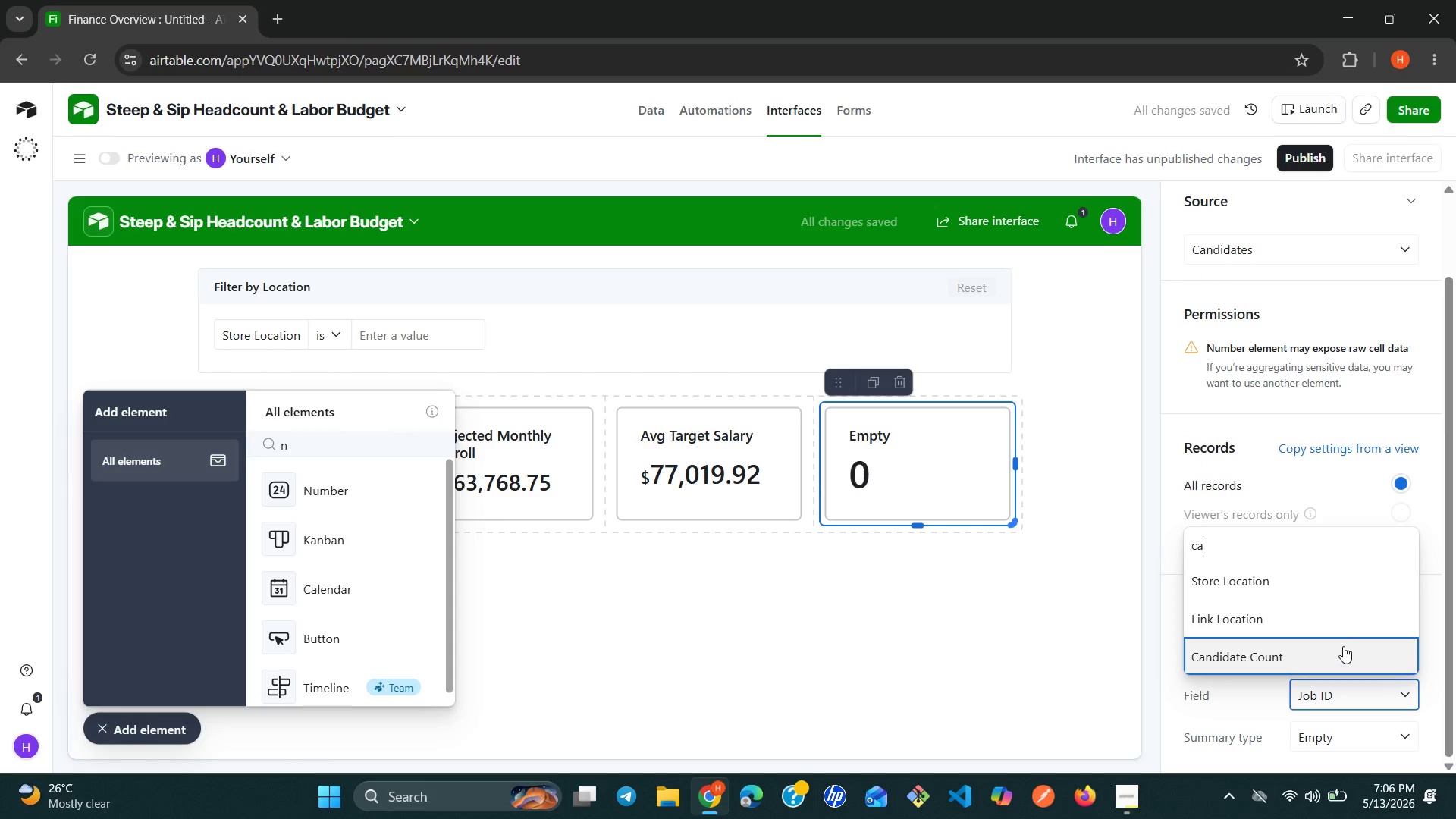 
left_click([1323, 651])
 